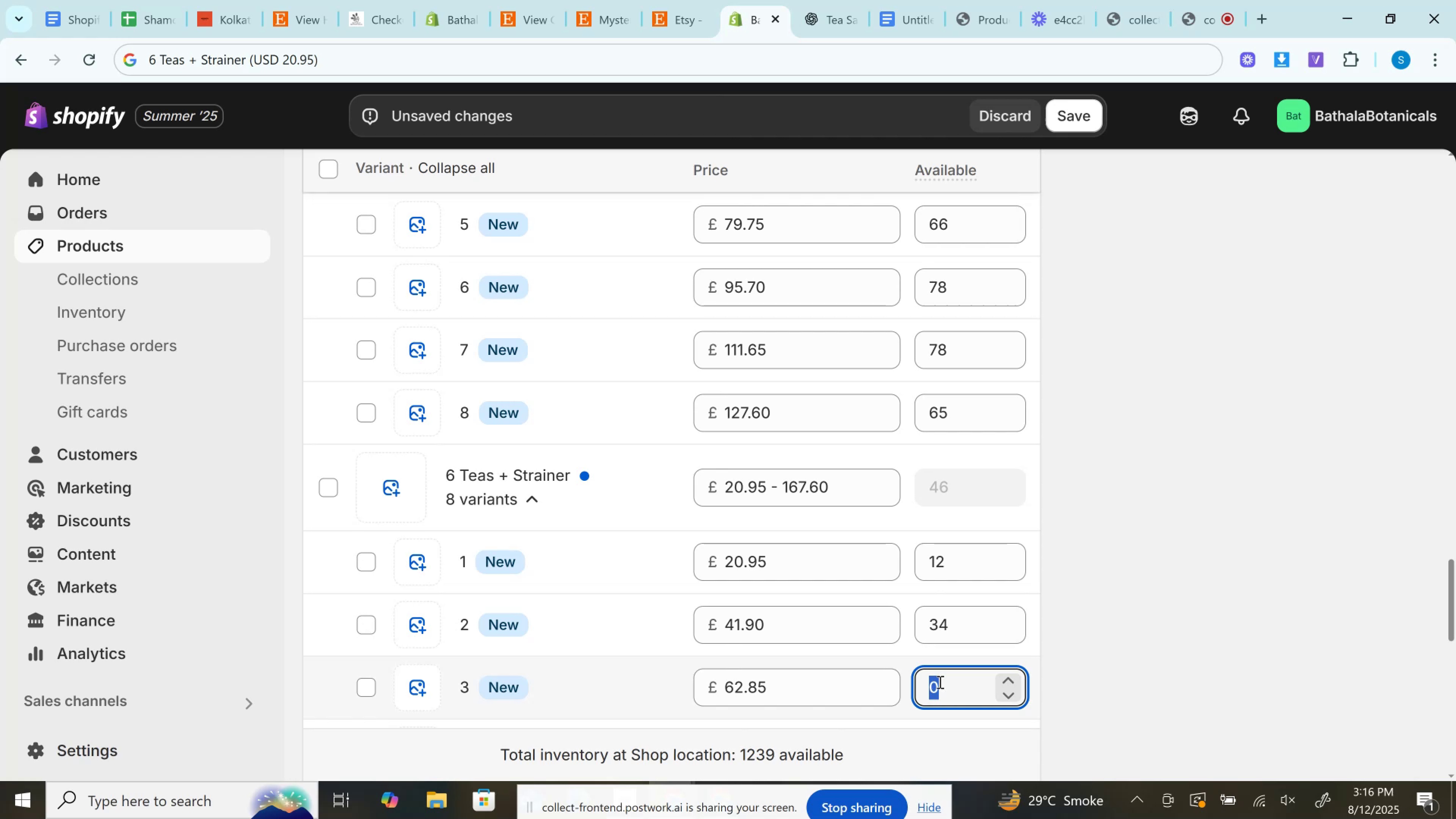 
type(34)
 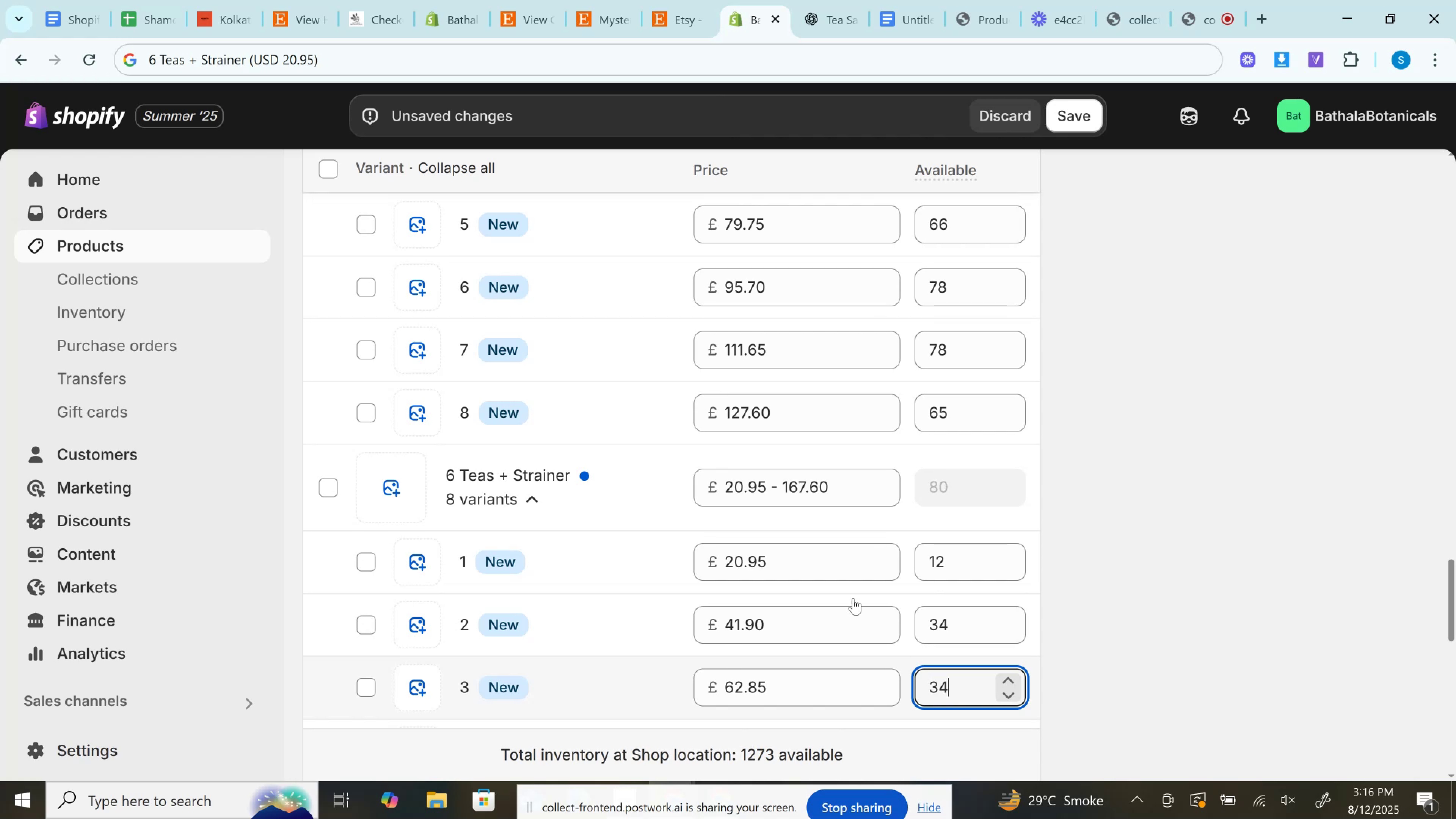 
scroll: coordinate [846, 592], scroll_direction: down, amount: 2.0
 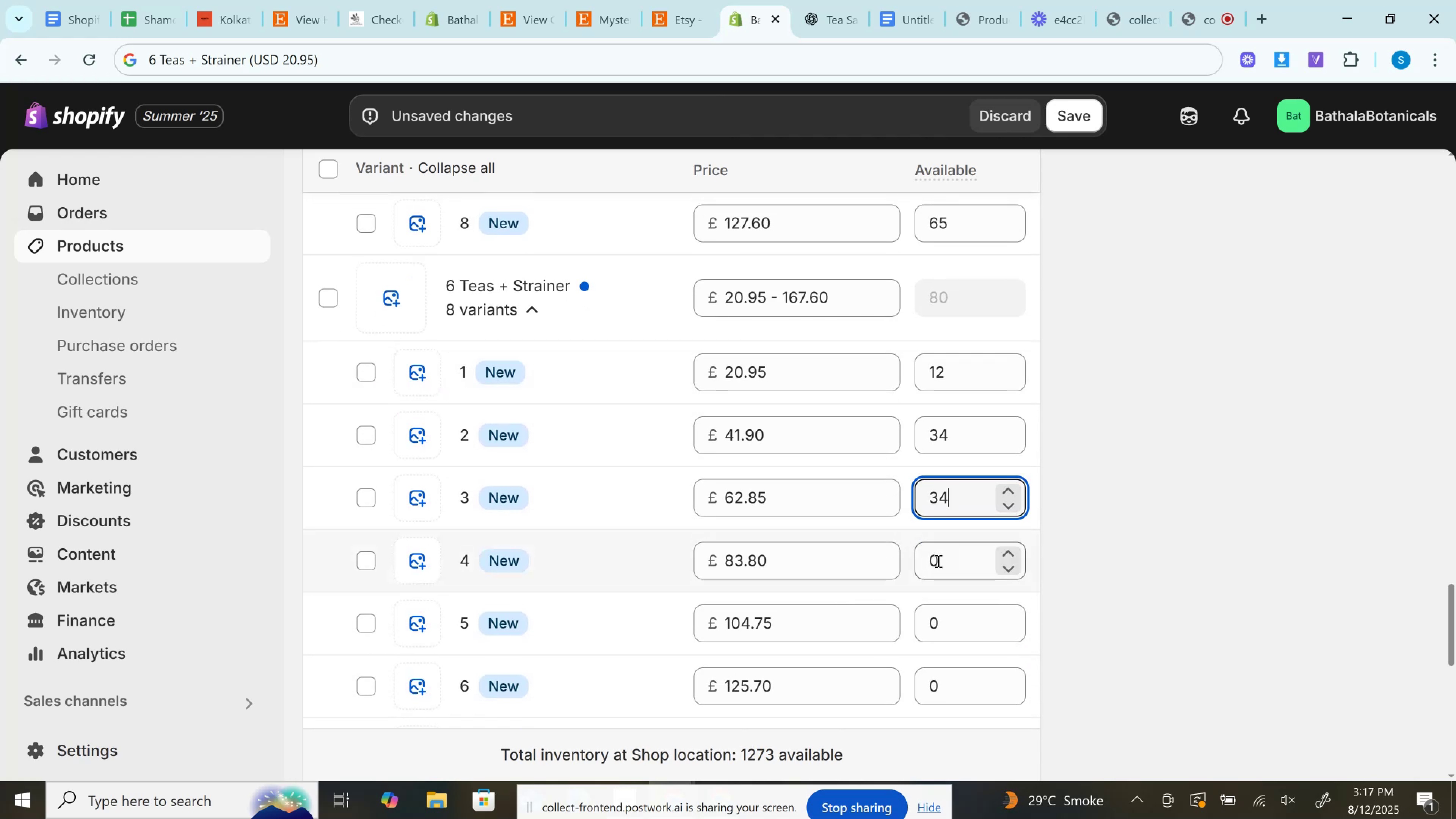 
left_click([928, 561])
 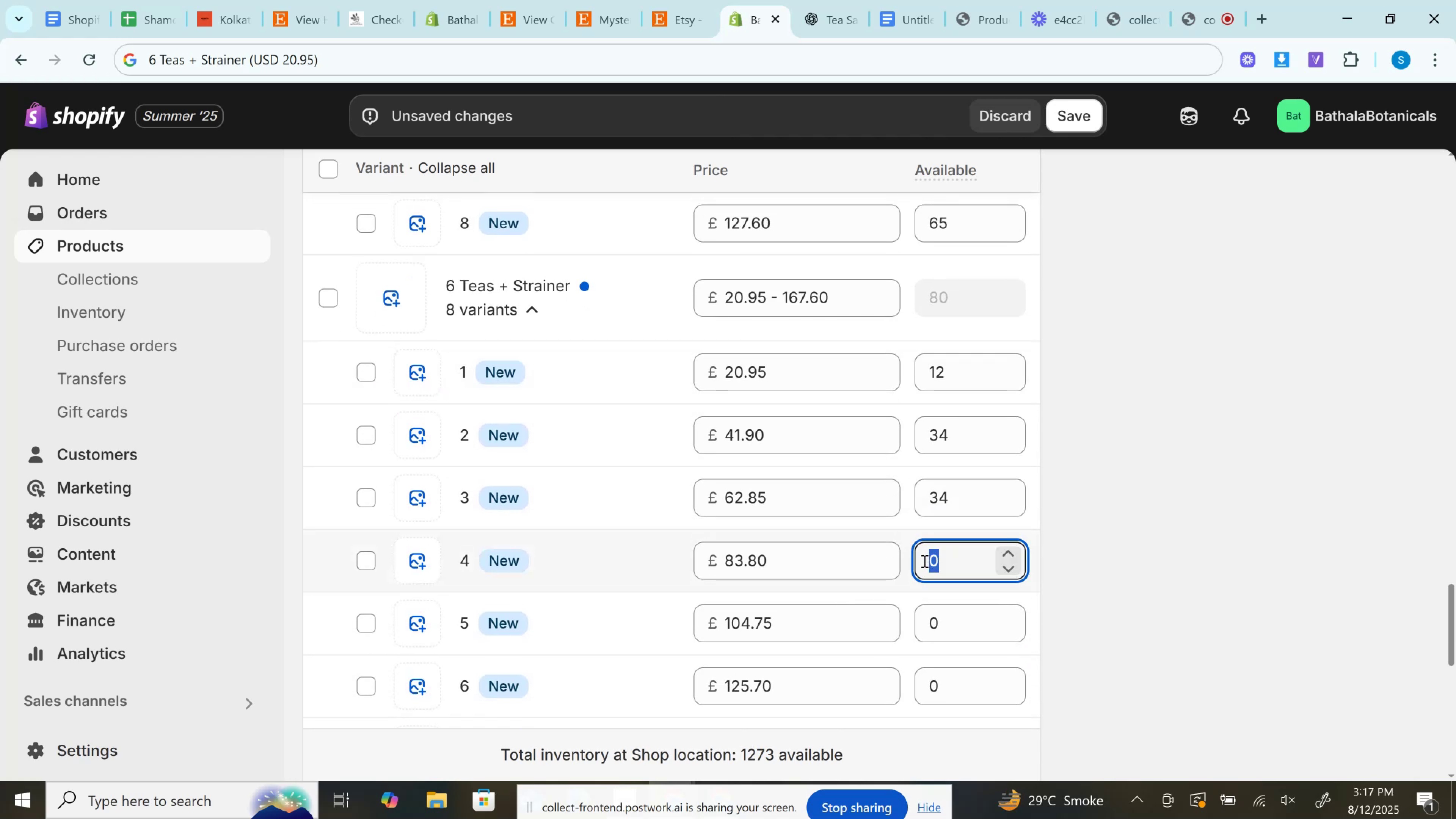 
type(56)
 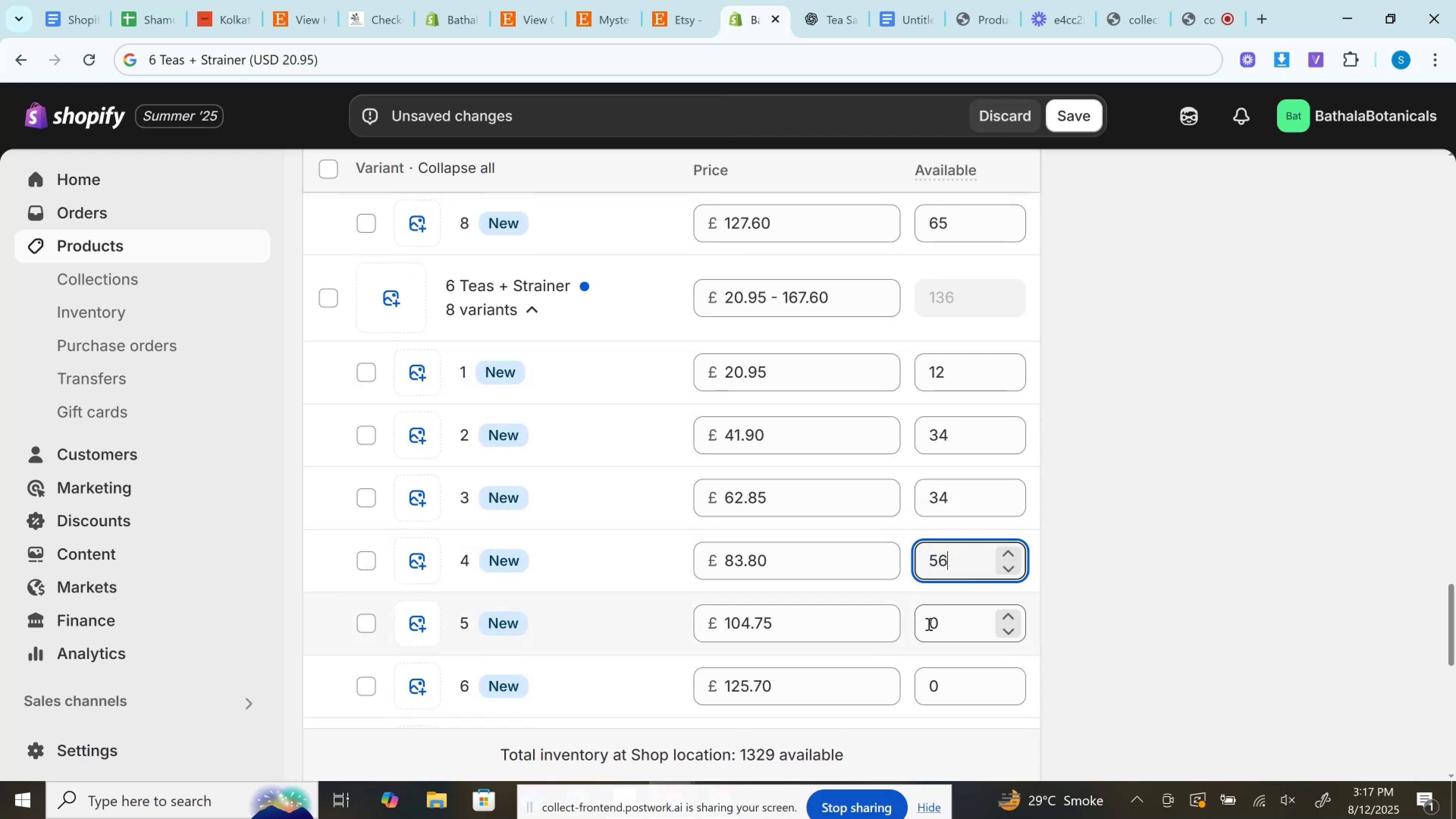 
left_click([928, 625])
 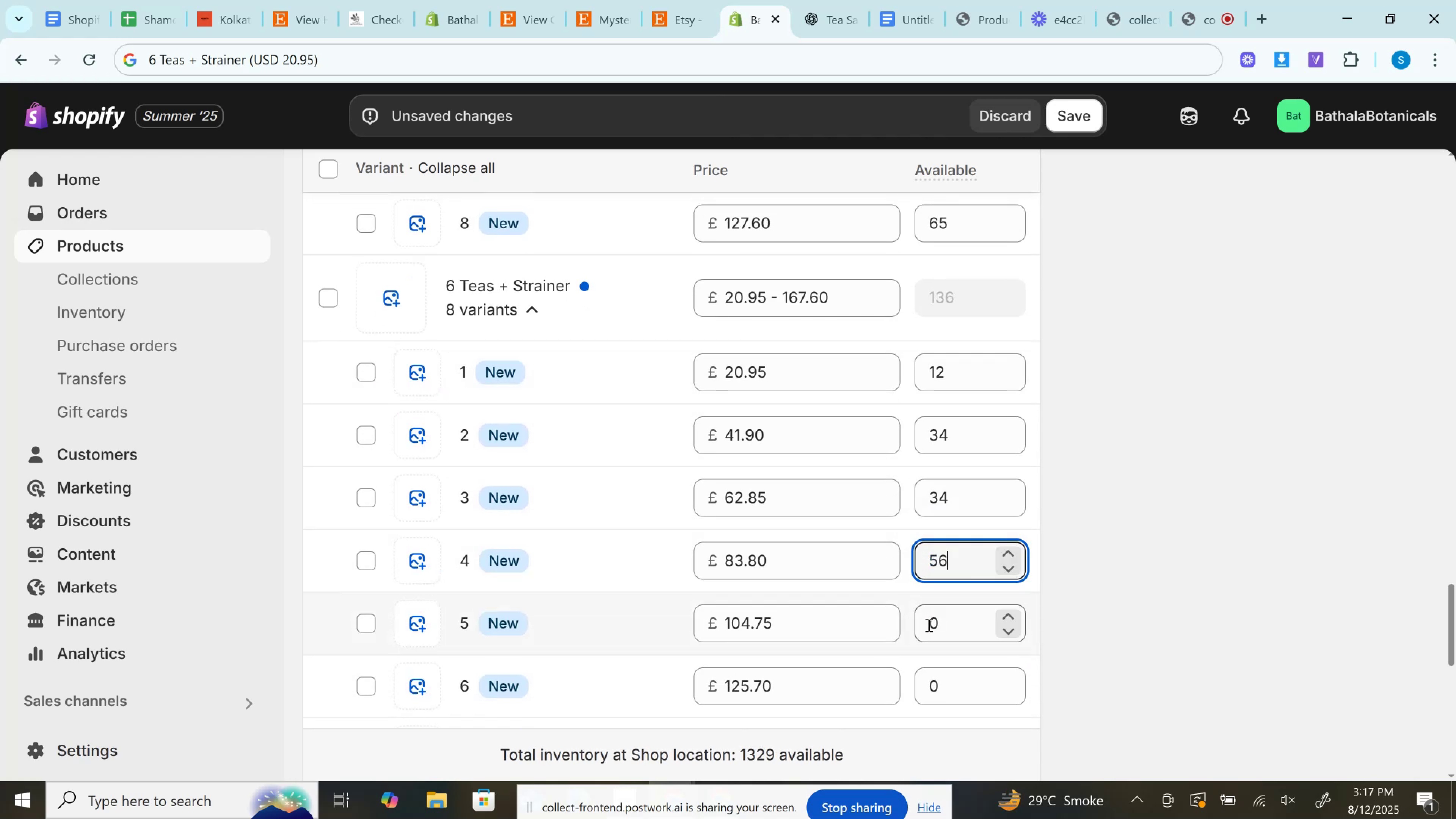 
type(68)
 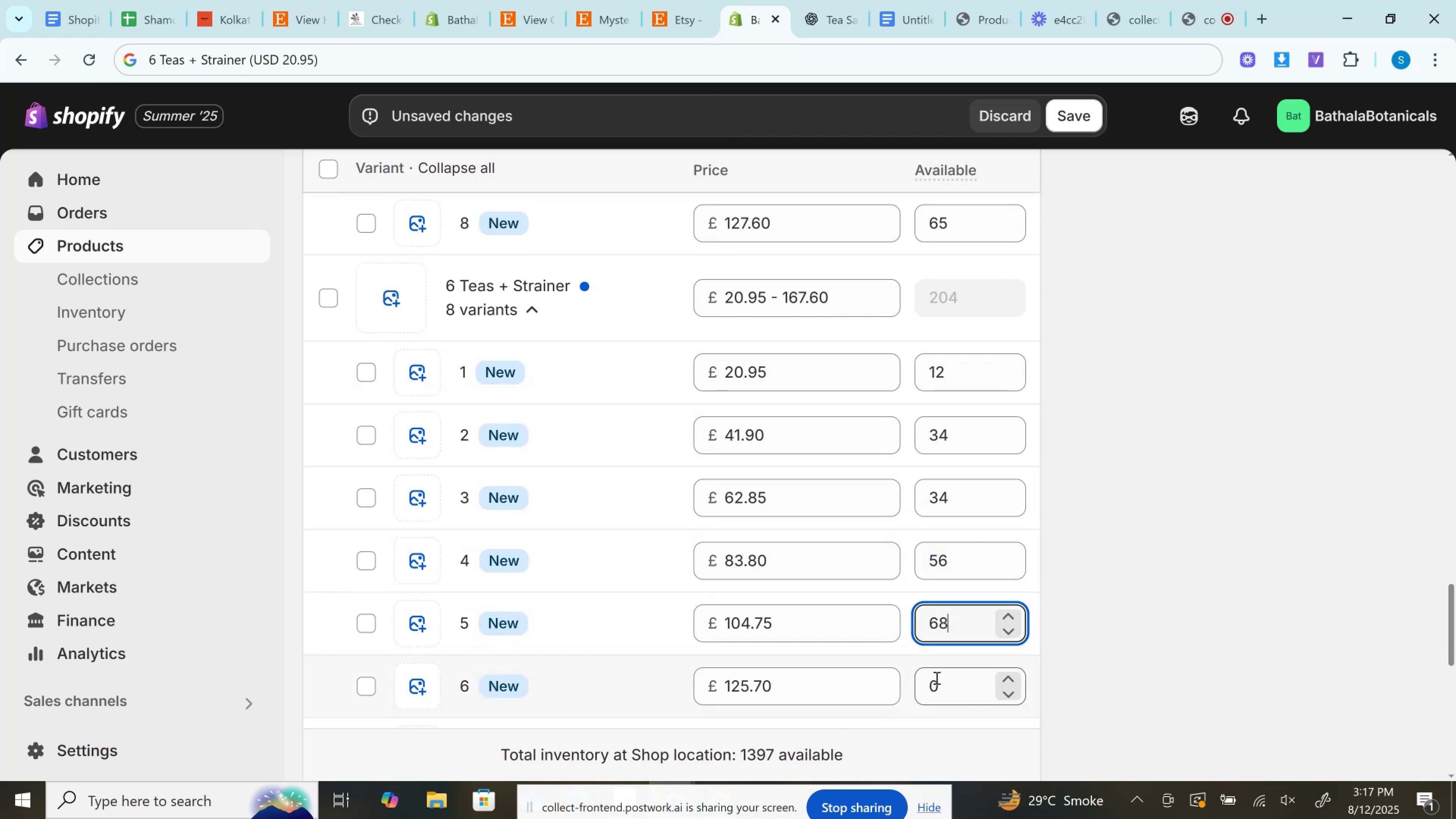 
left_click([932, 687])
 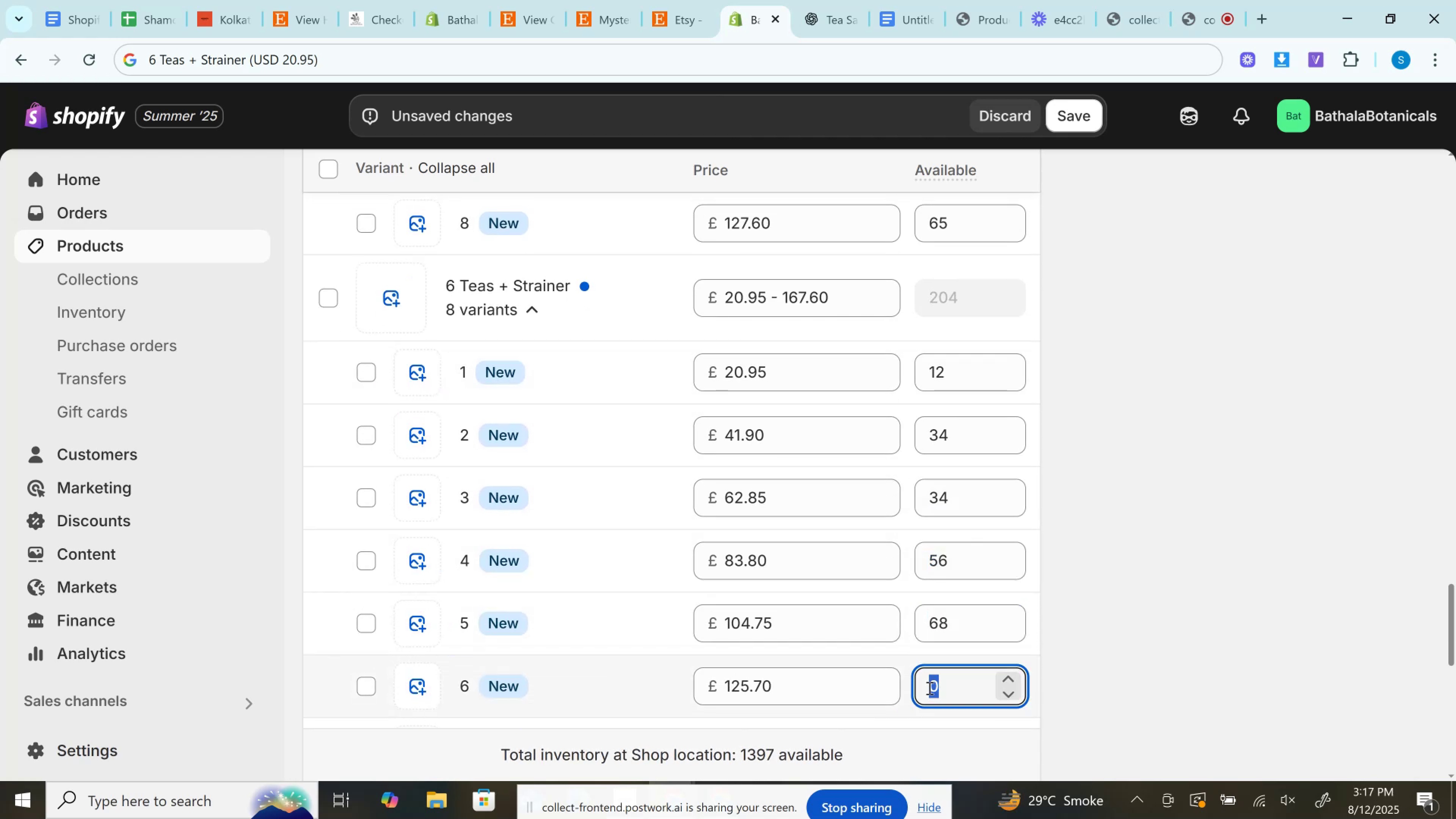 
type(75)
 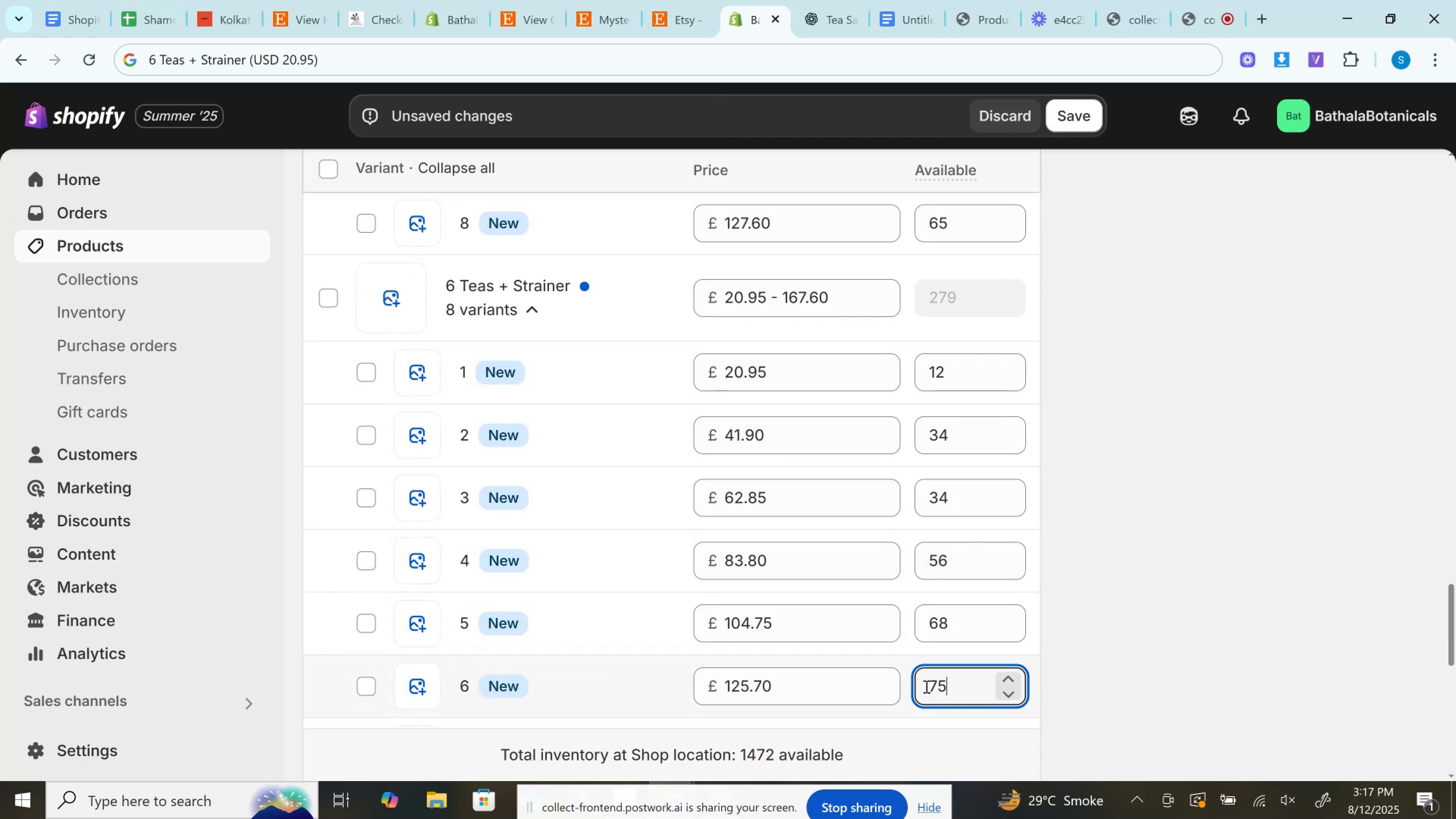 
scroll: coordinate [861, 592], scroll_direction: down, amount: 3.0
 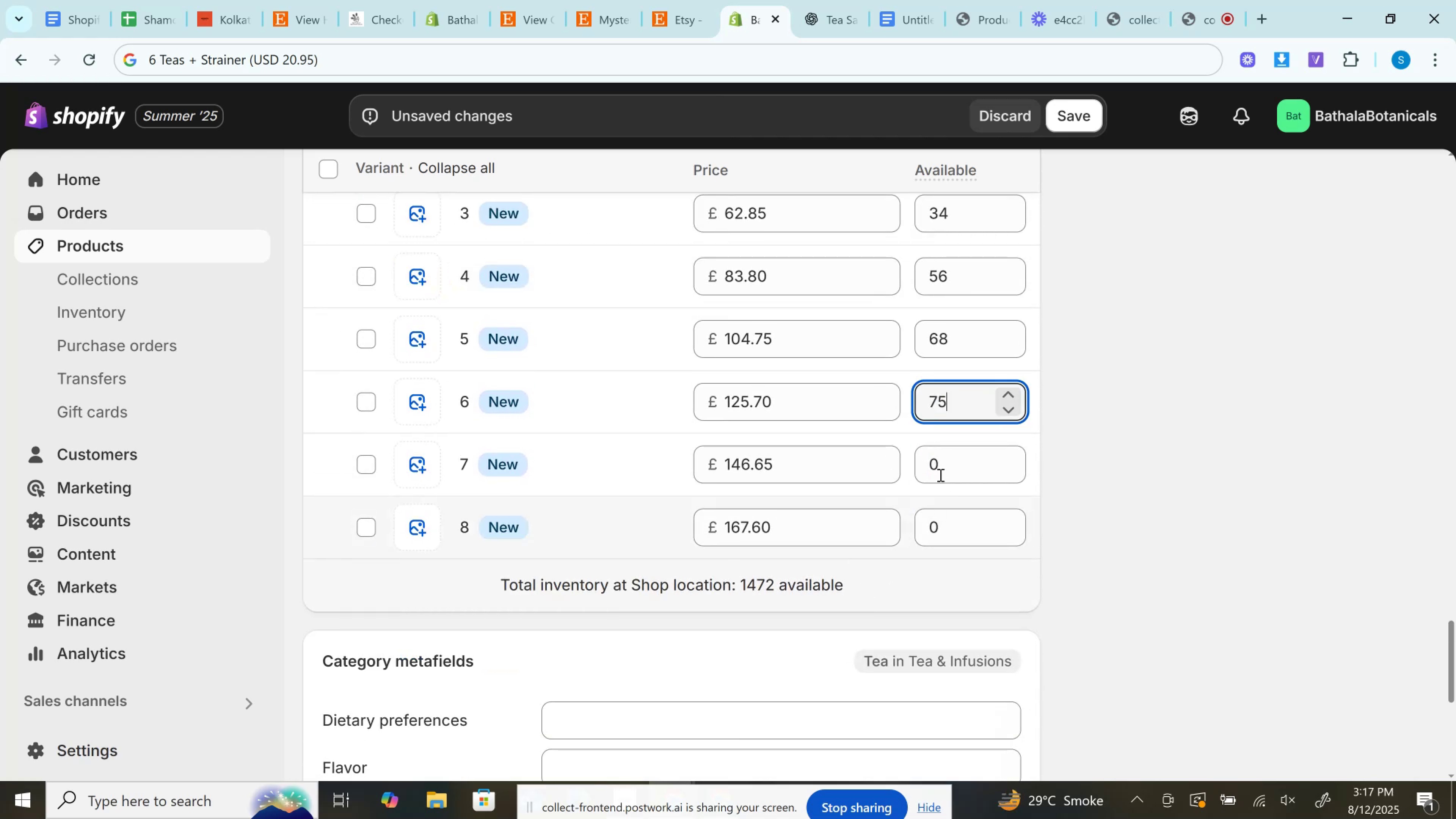 
left_click([935, 473])
 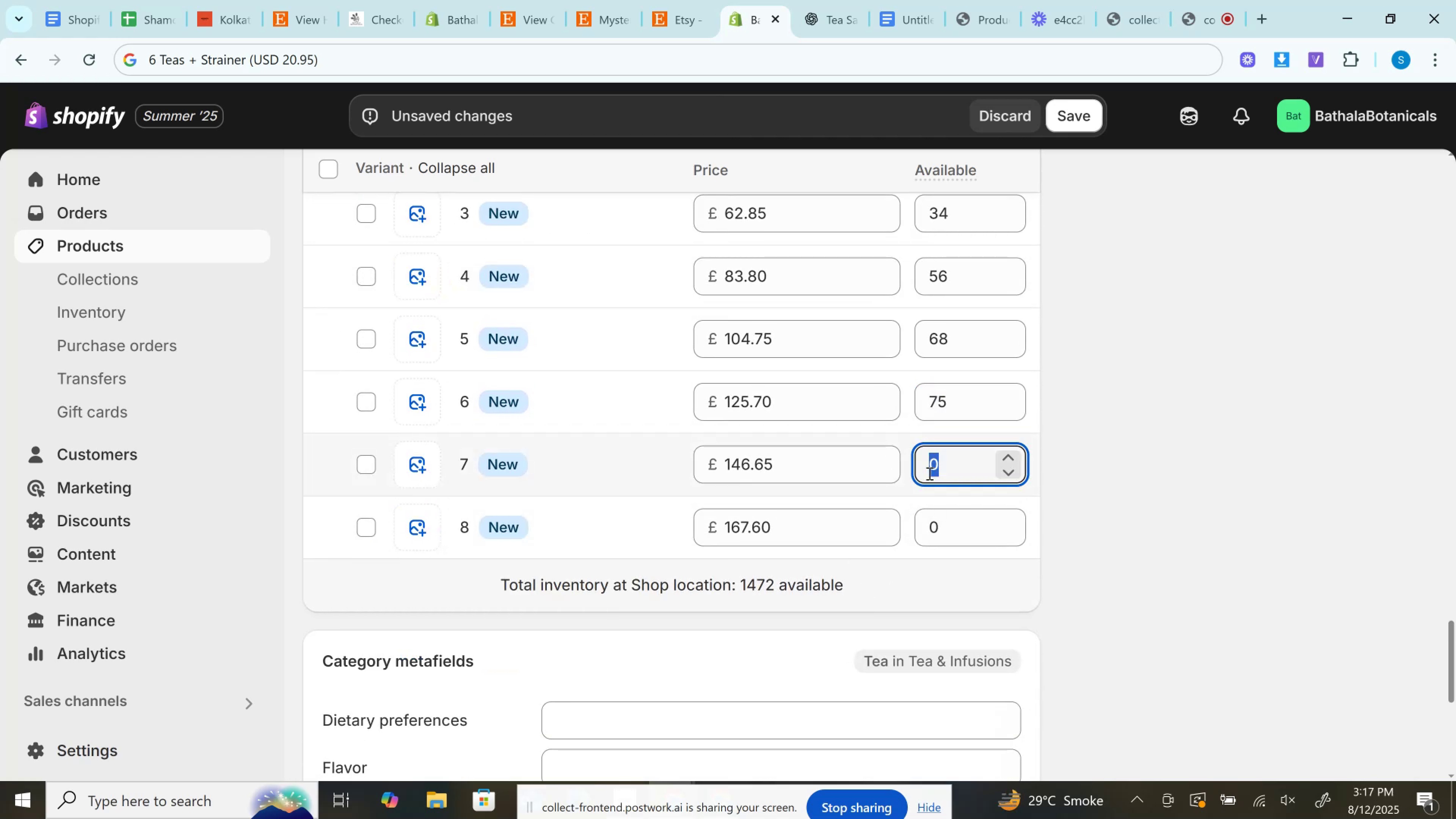 
type(23)
 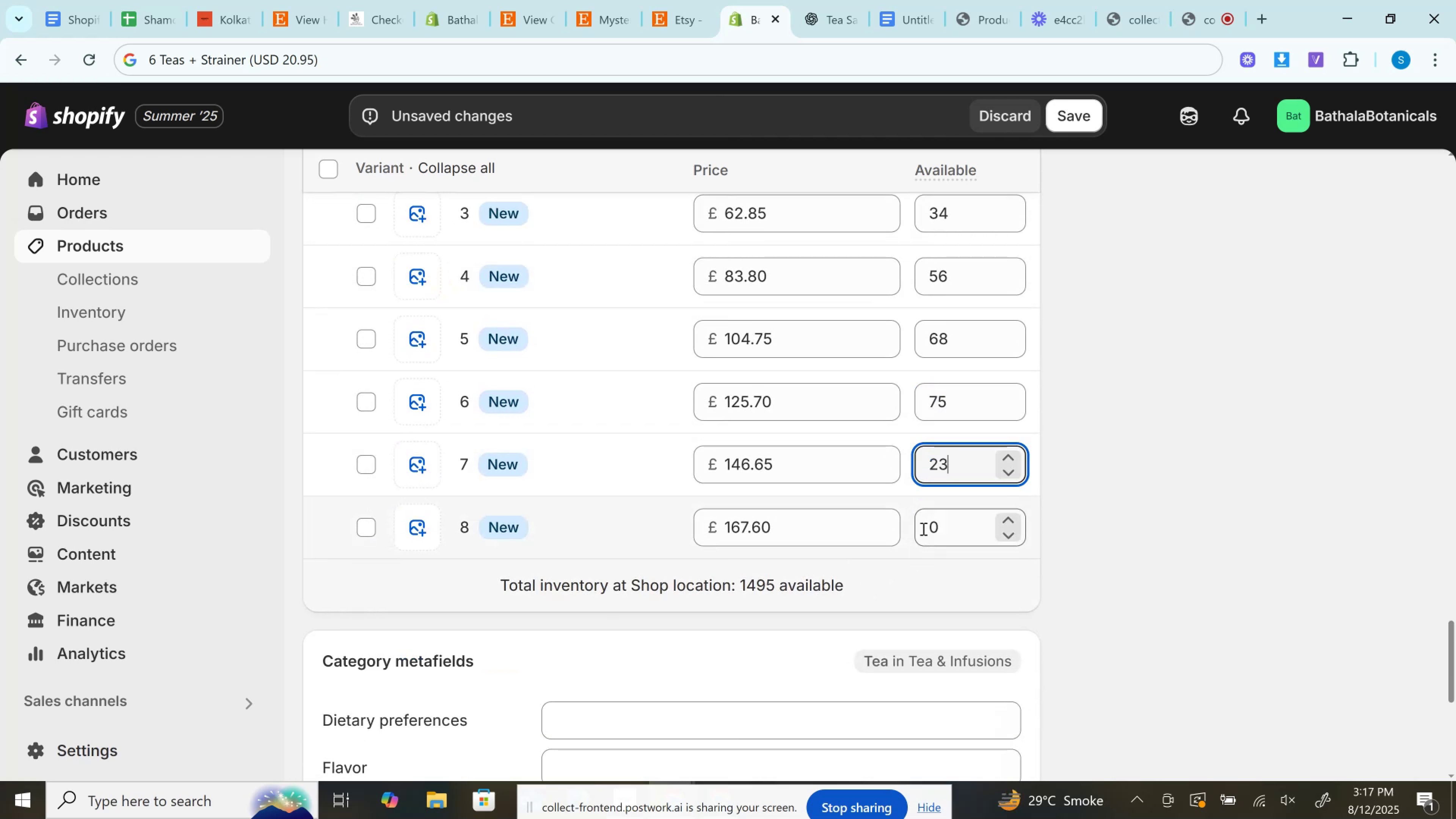 
left_click([926, 521])
 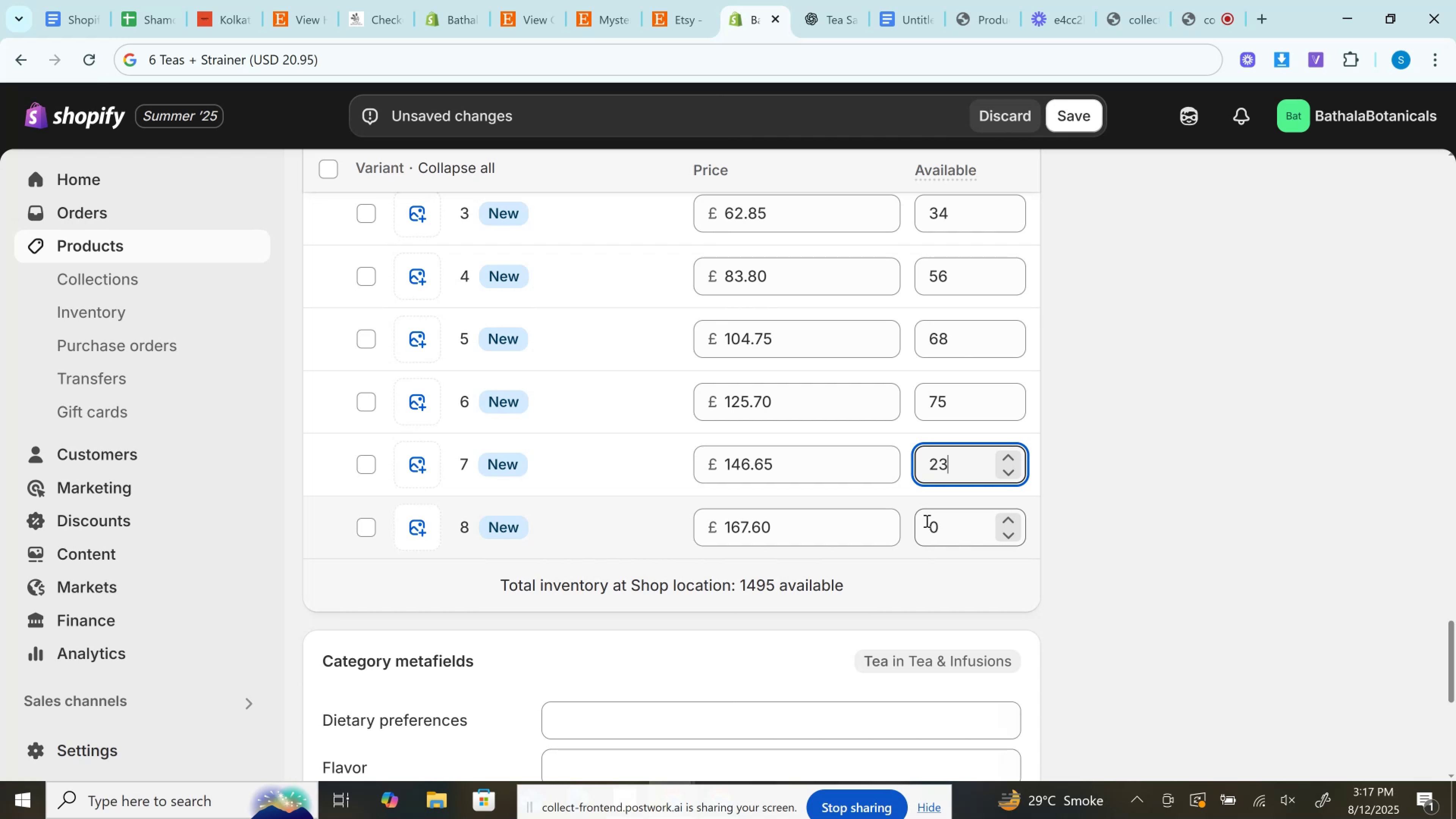 
type(26)
 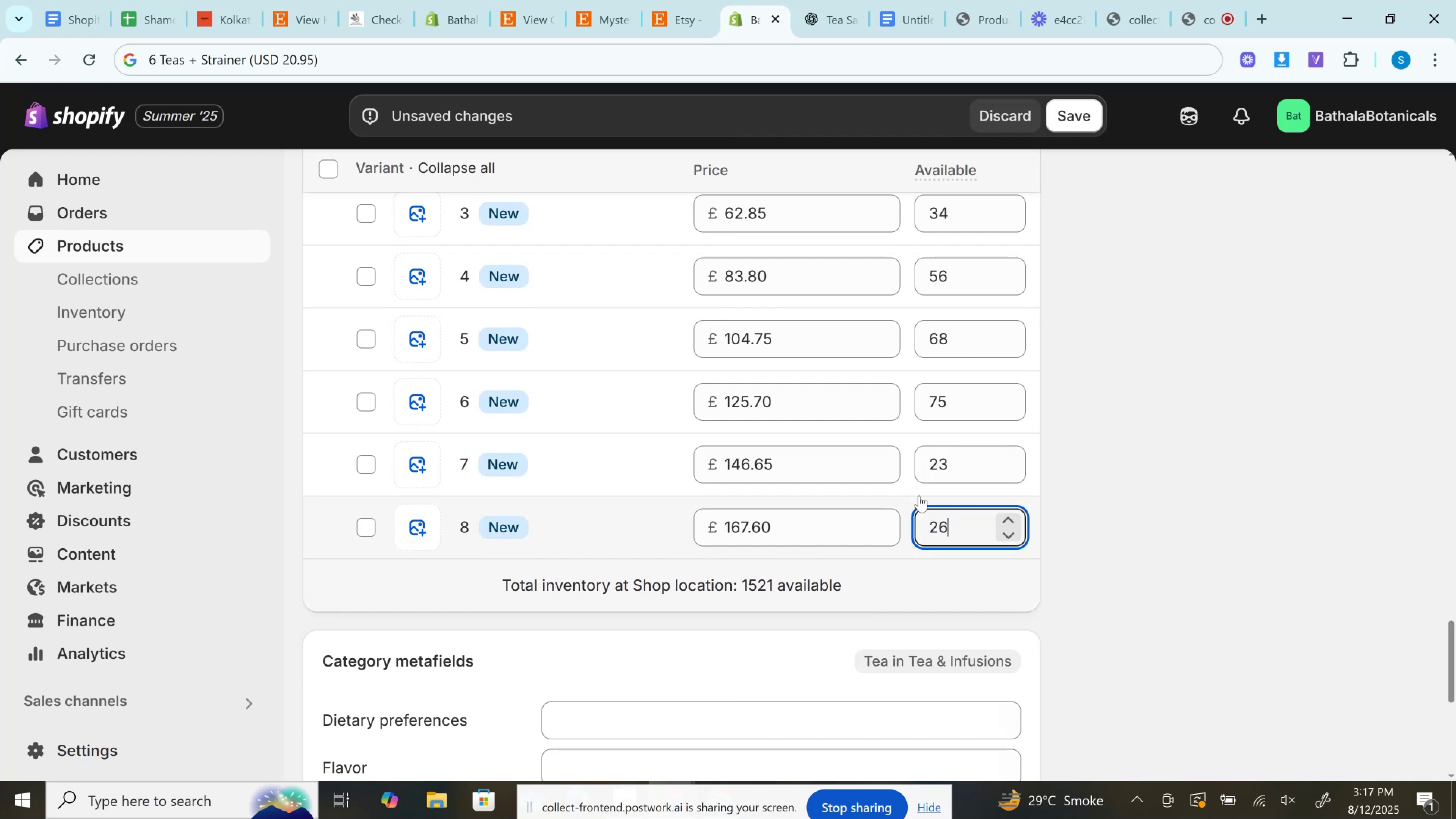 
wait(12.94)
 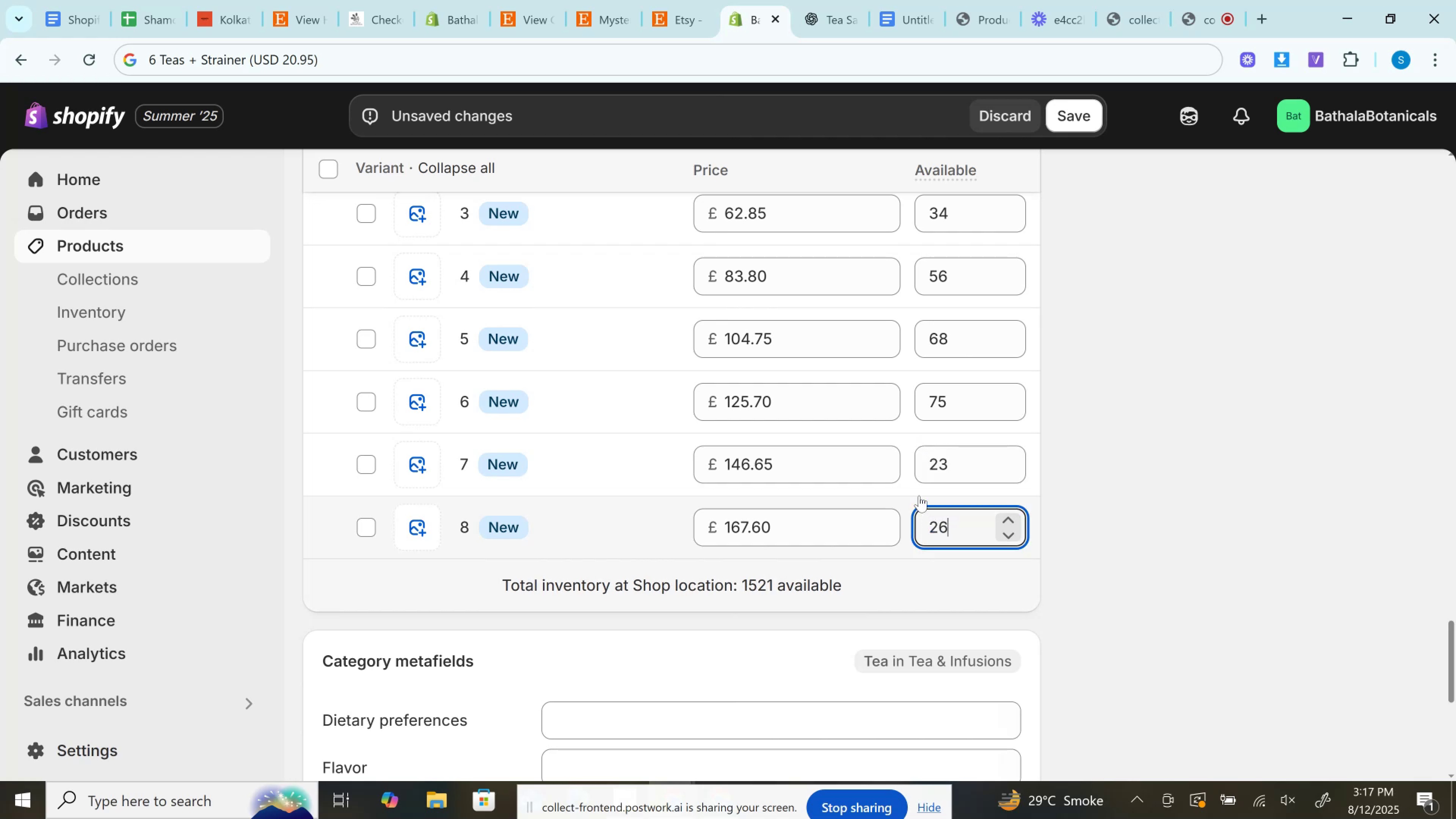 
scroll: coordinate [891, 472], scroll_direction: down, amount: 4.0
 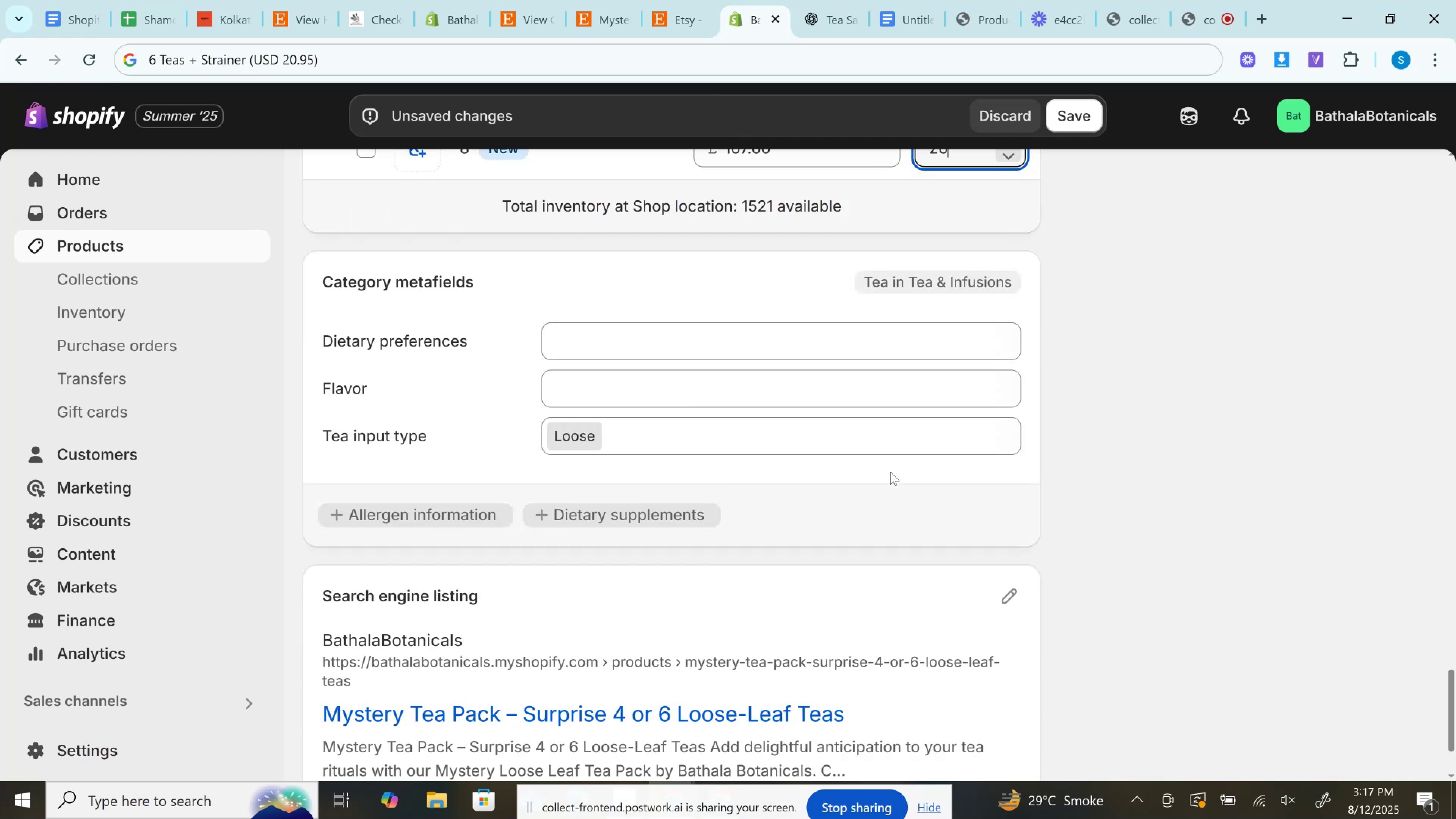 
scroll: coordinate [740, 370], scroll_direction: up, amount: 42.0
 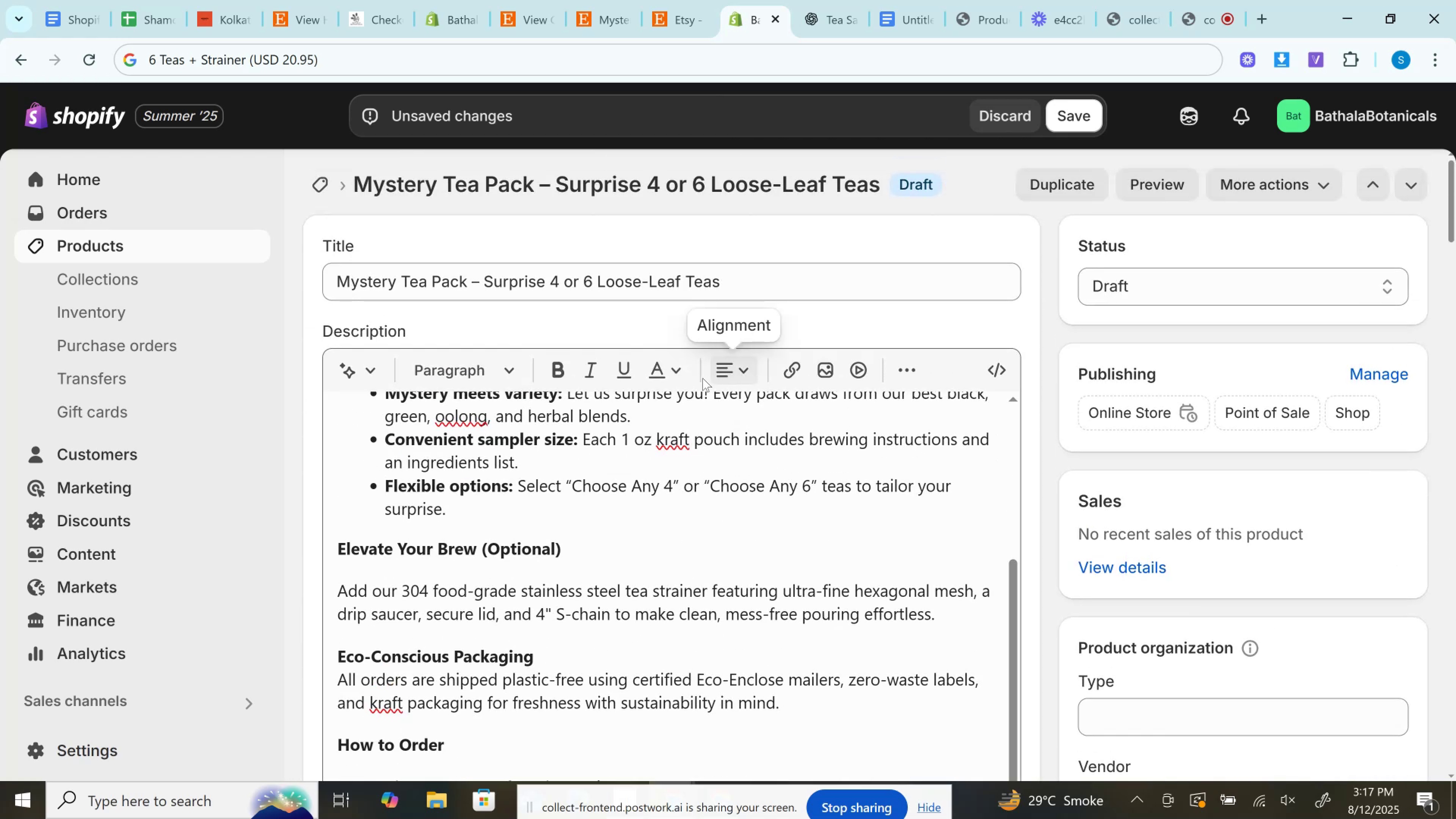 
scroll: coordinate [696, 371], scroll_direction: down, amount: 4.0
 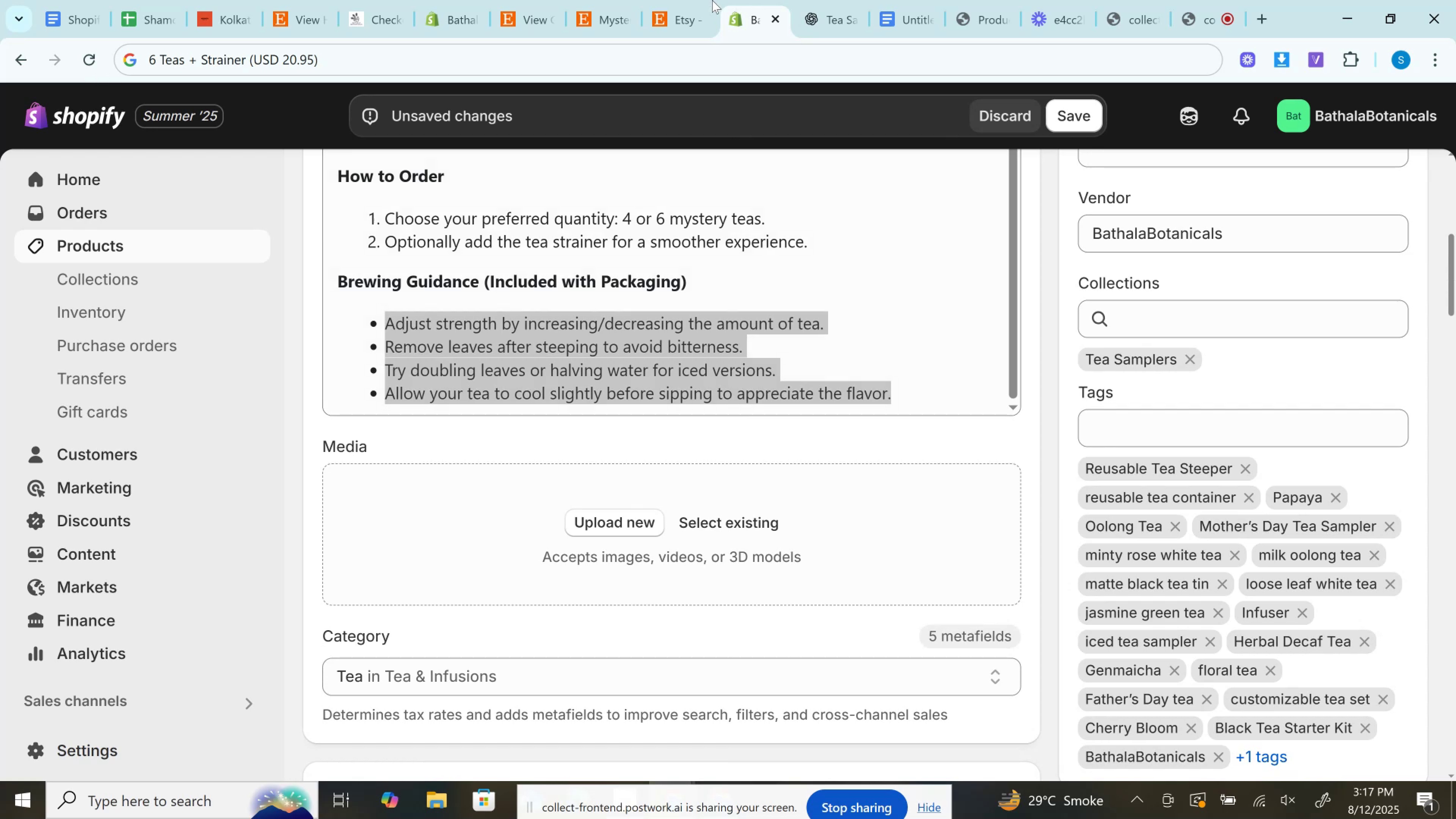 
left_click([697, 0])
 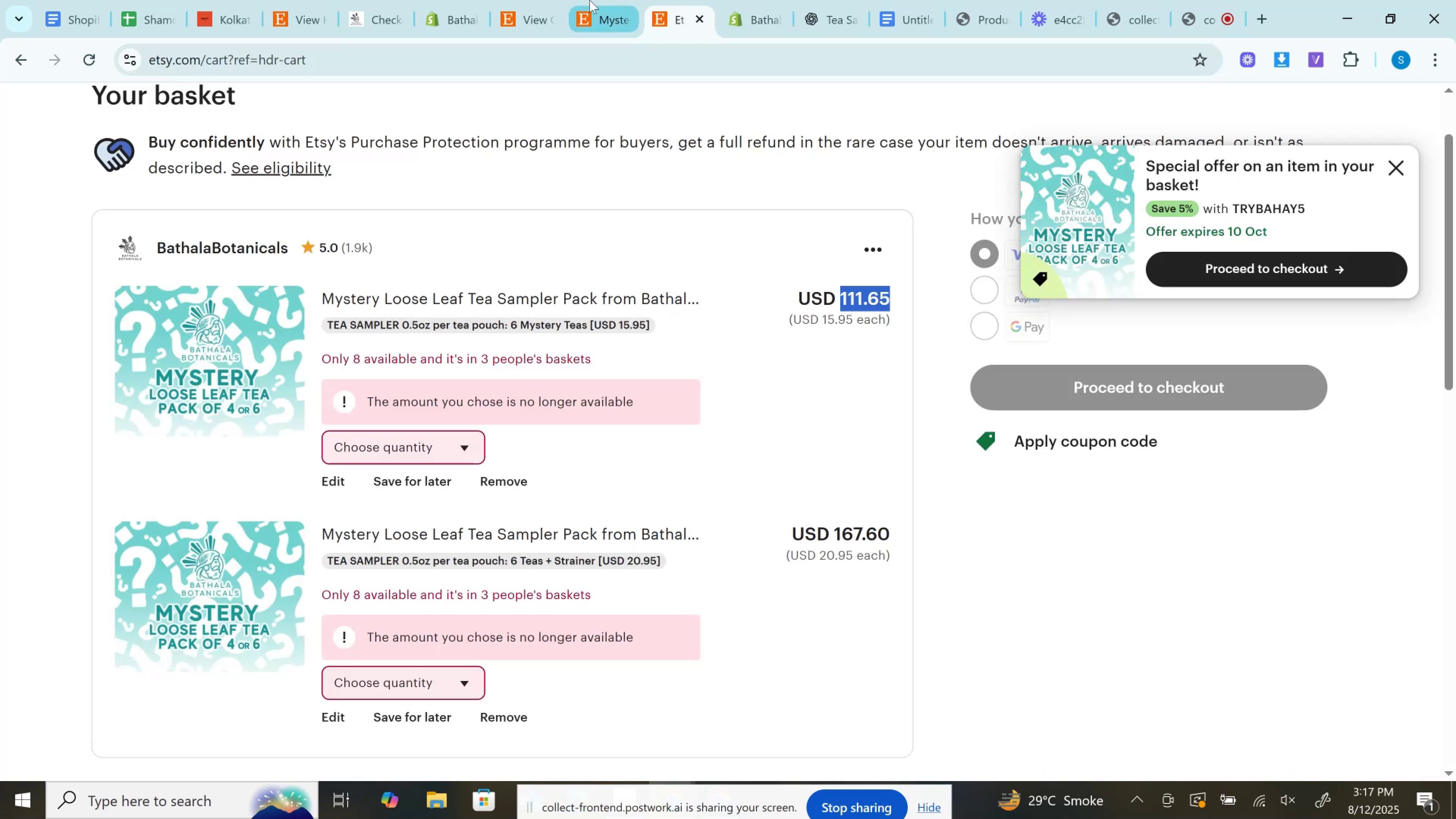 
double_click([590, 0])
 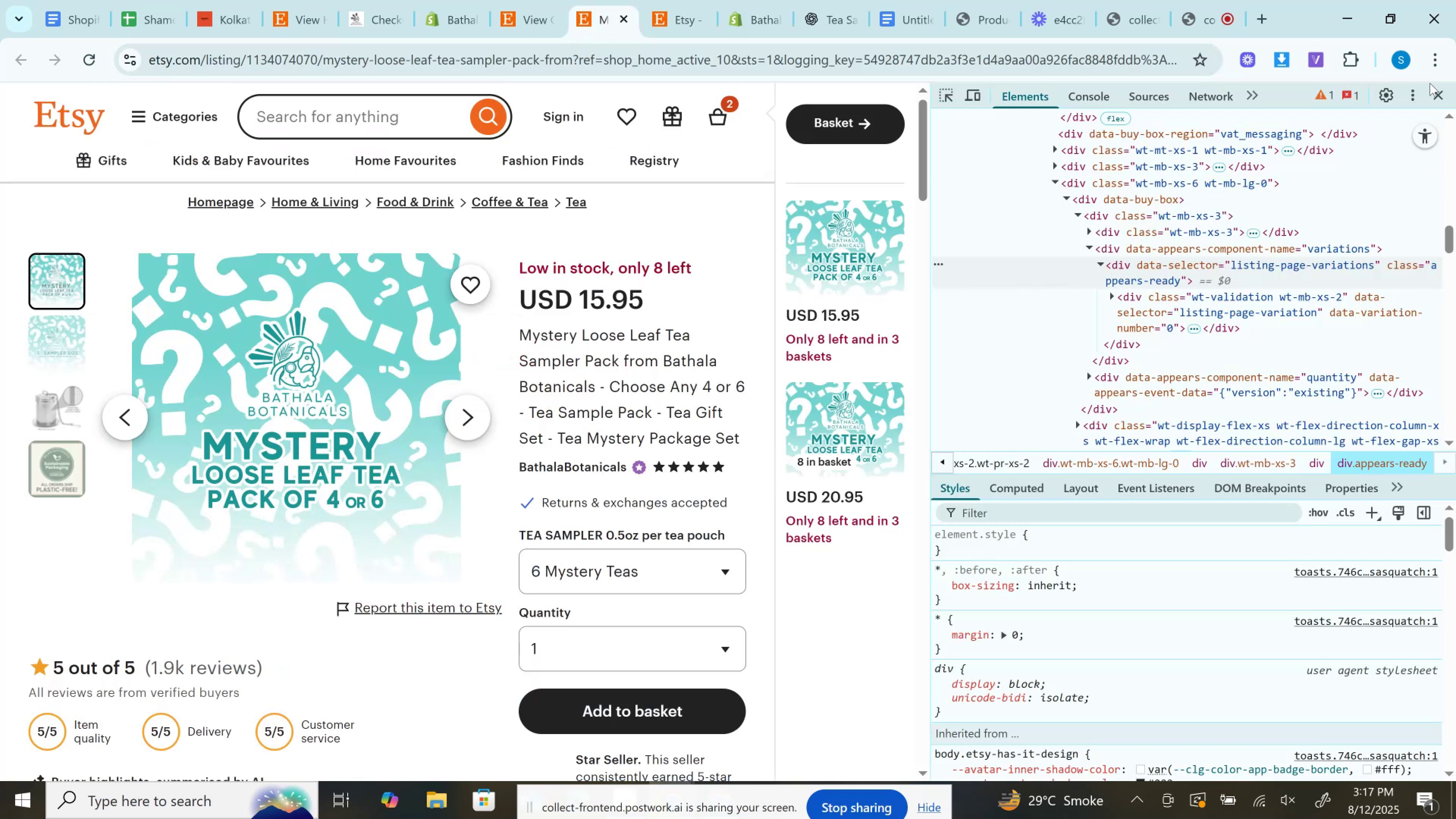 
left_click([1432, 104])
 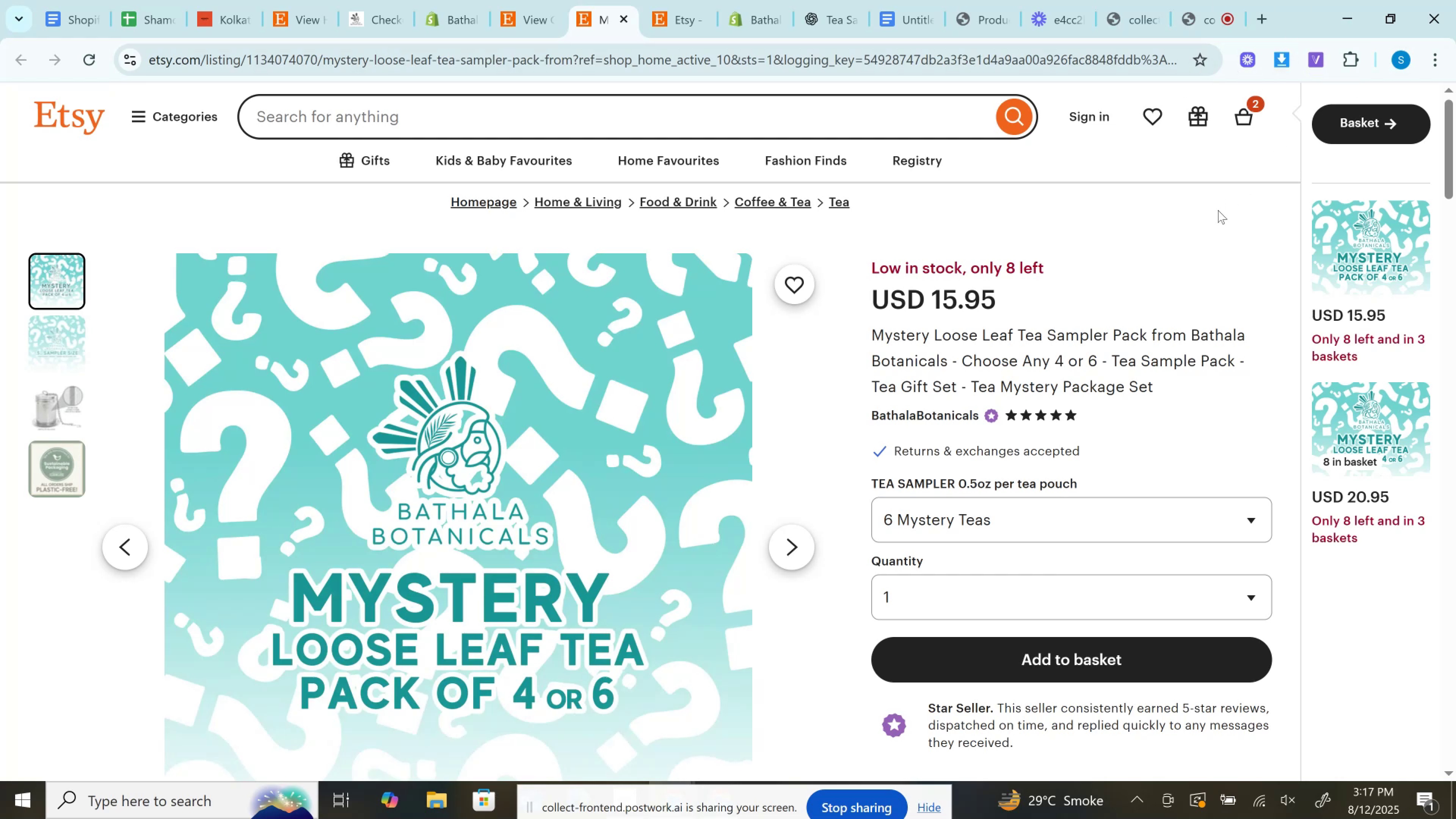 
wait(29.85)
 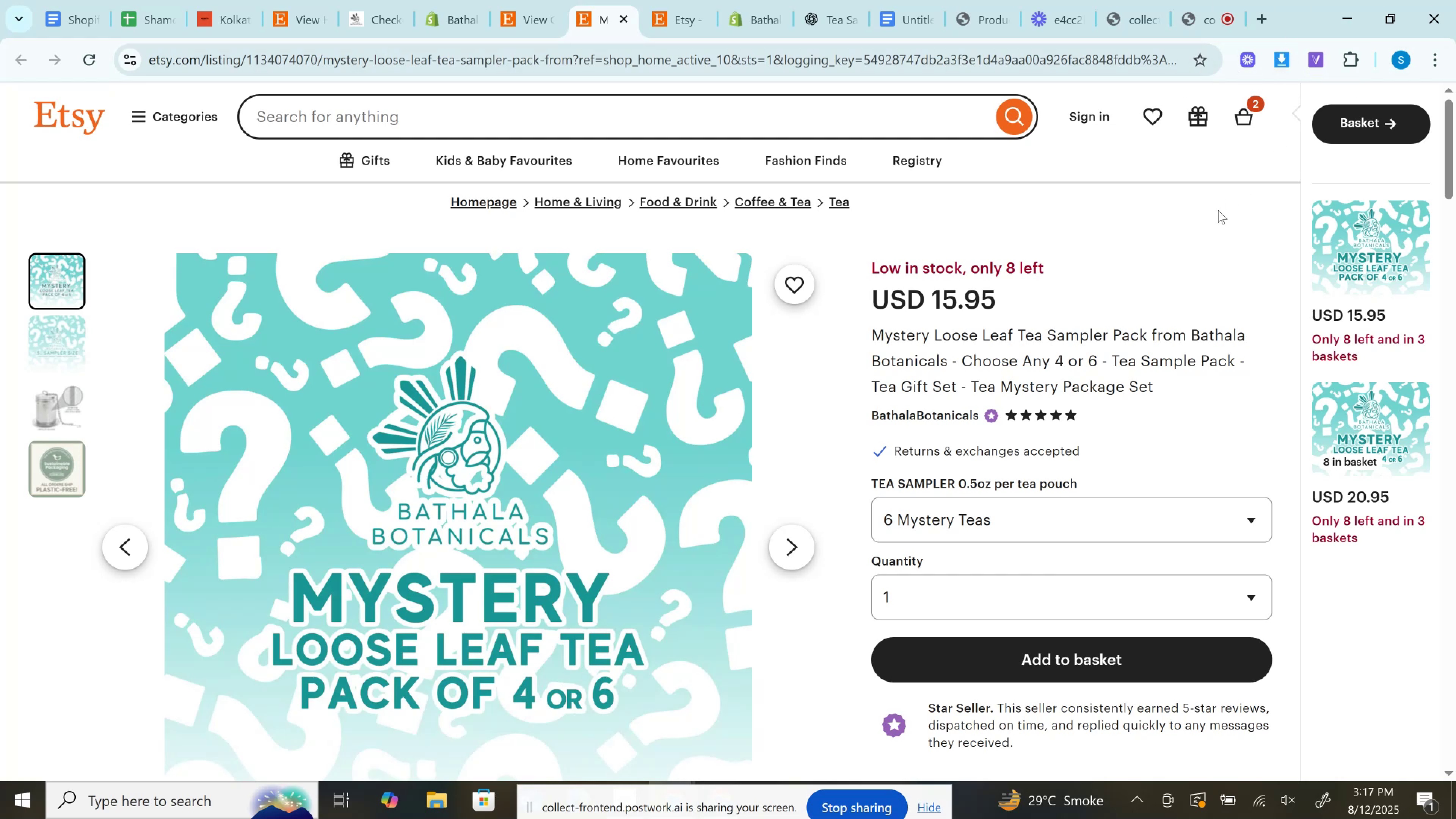 
left_click([1285, 69])
 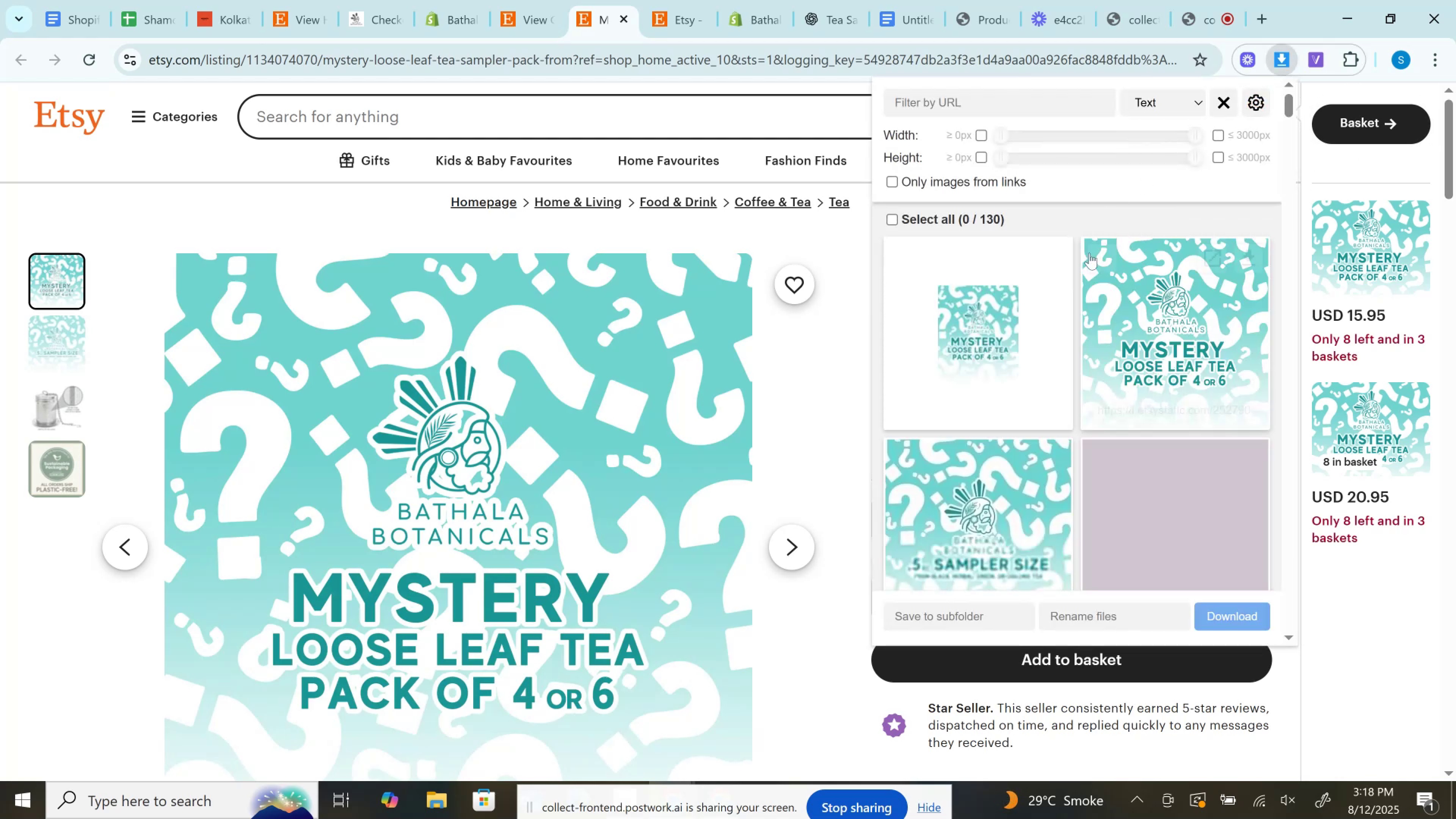 
left_click([1252, 261])
 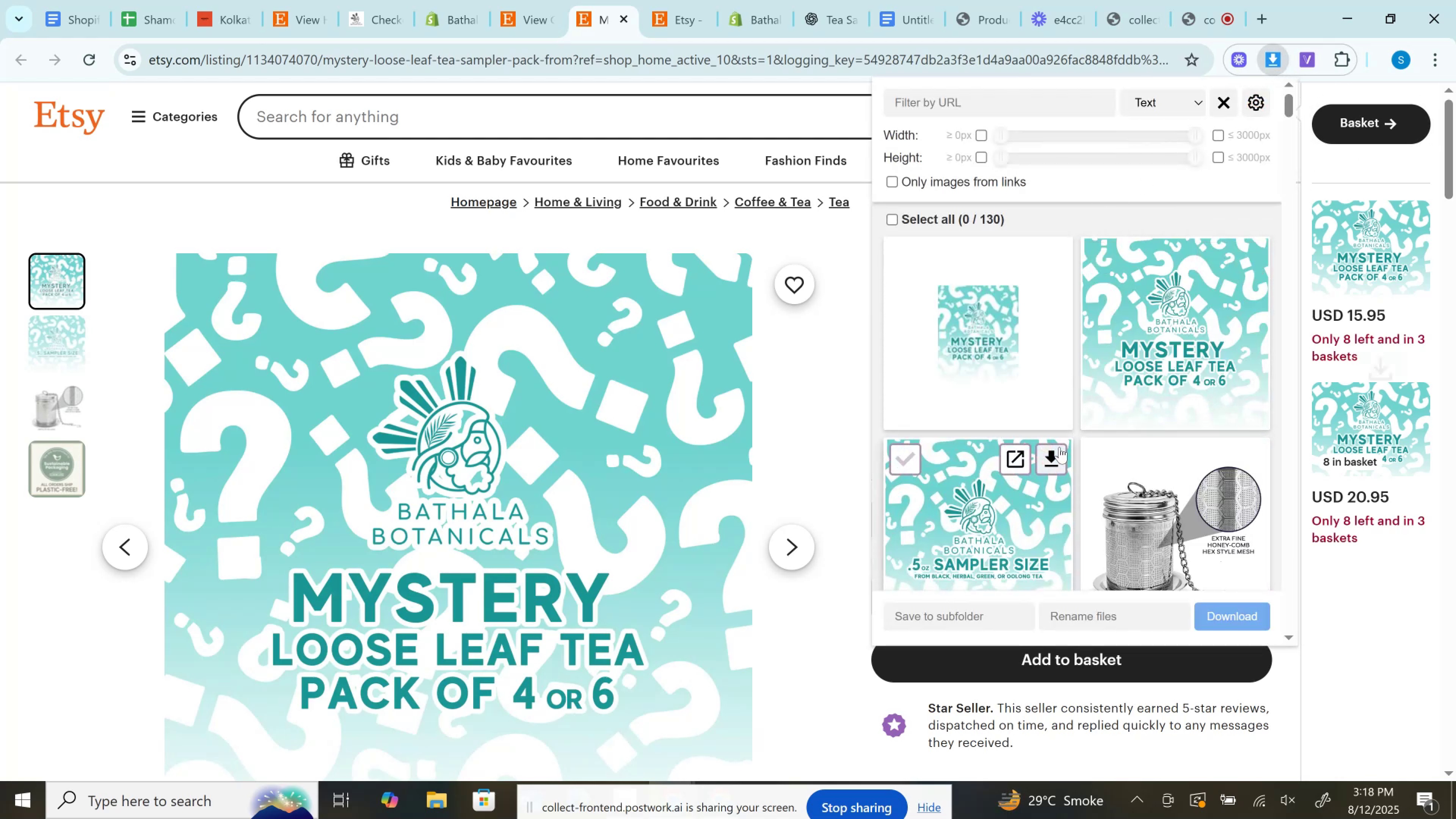 
left_click([1059, 447])
 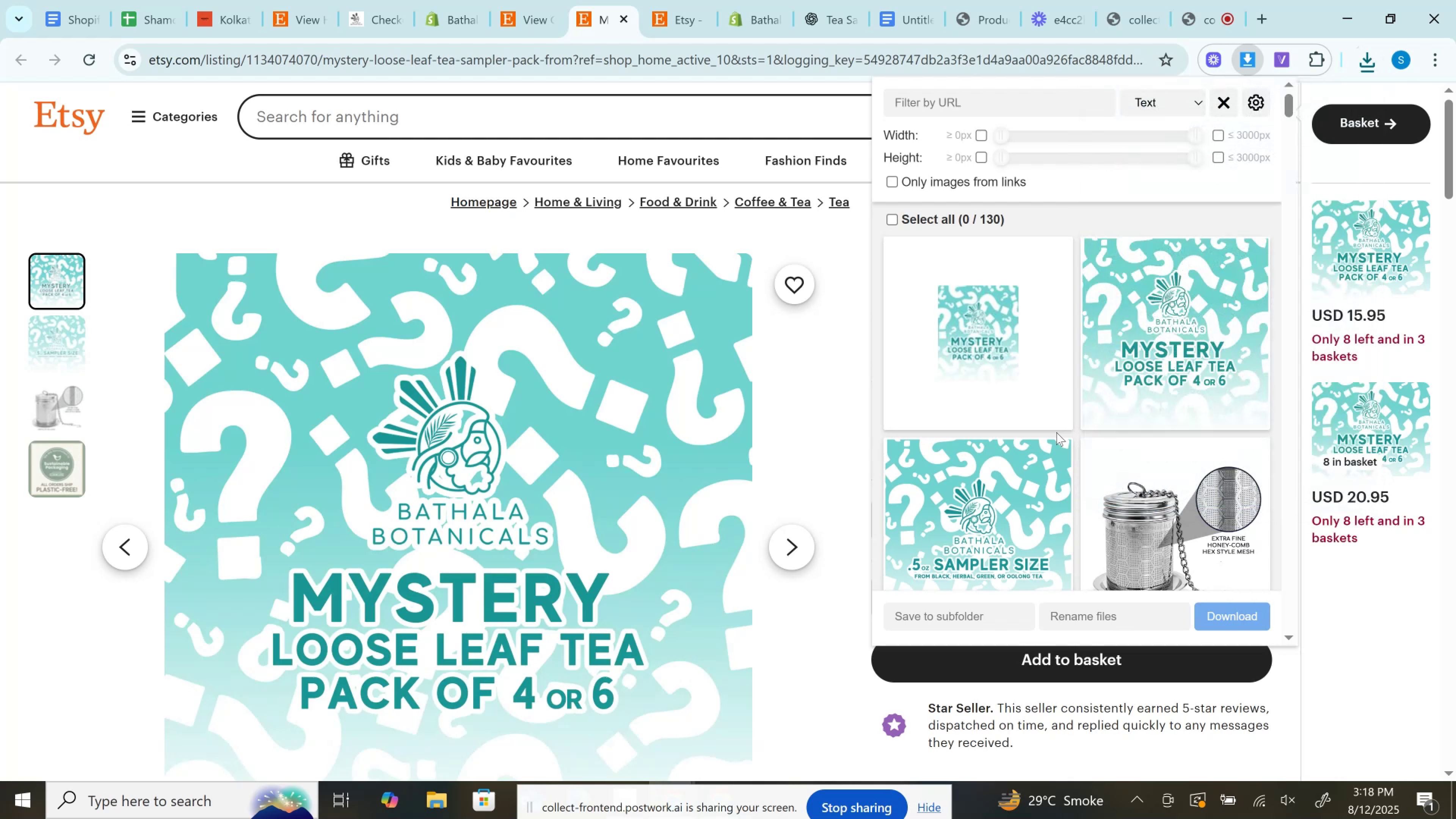 
wait(17.7)
 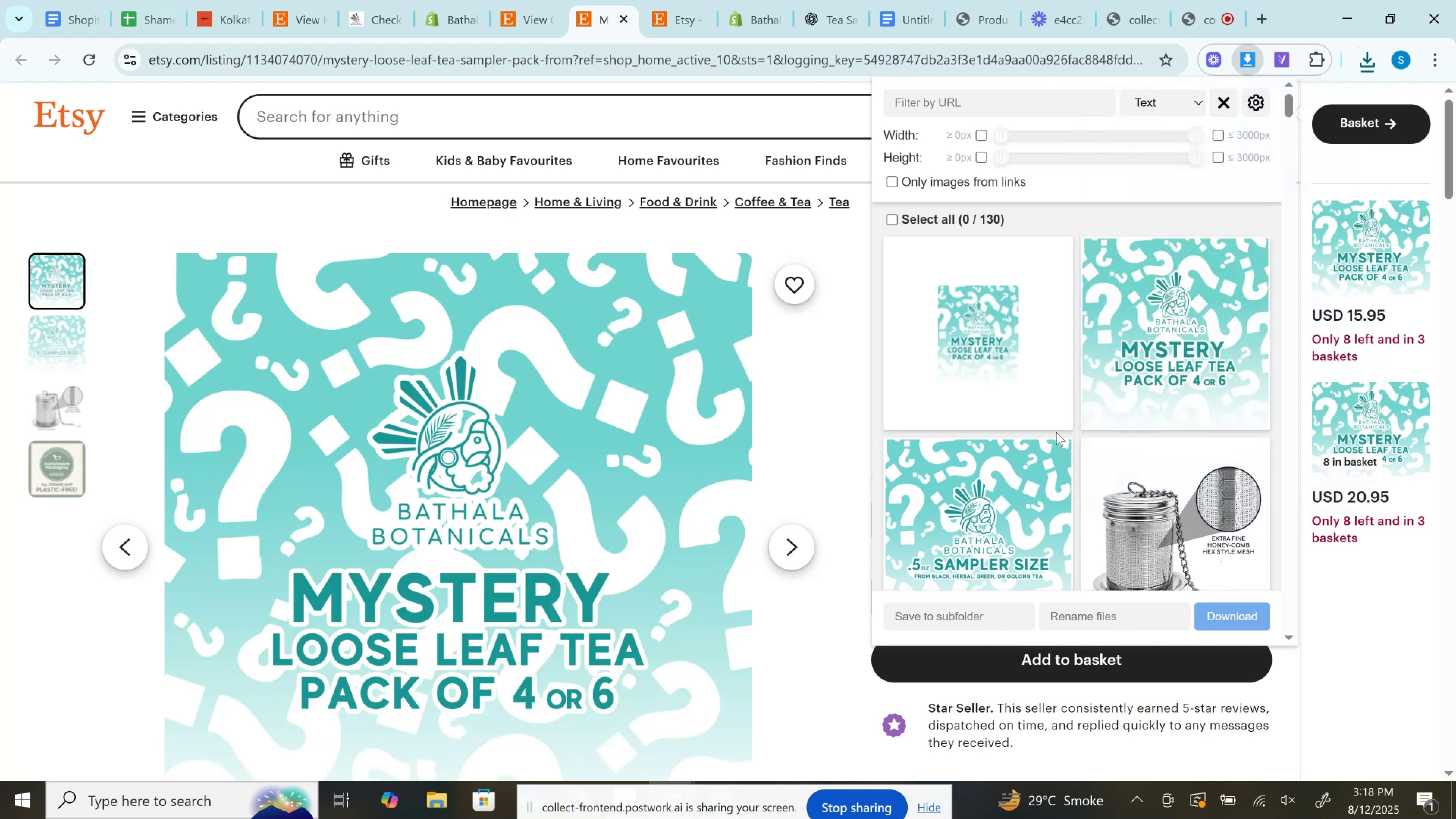 
left_click([1049, 420])
 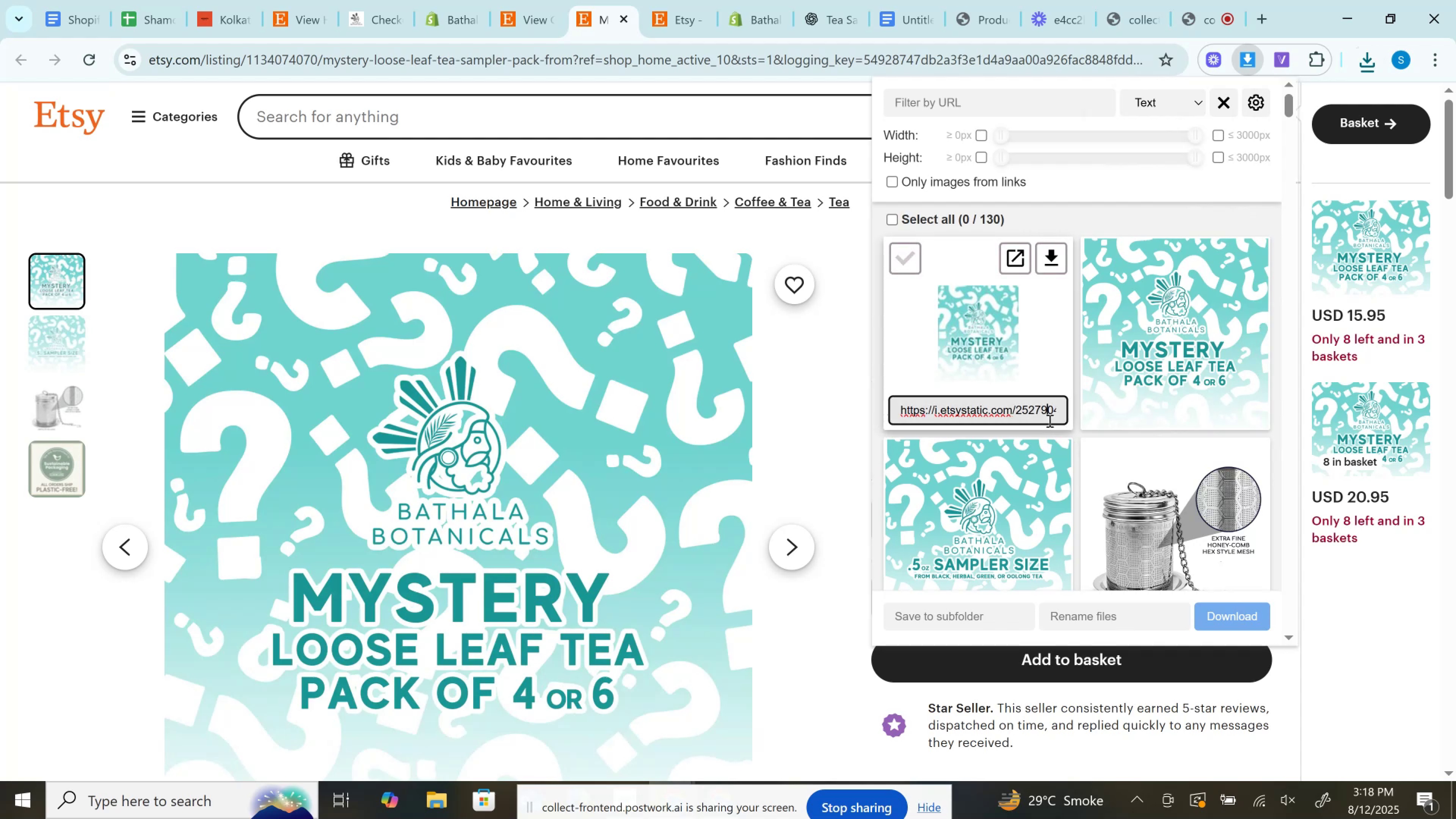 
left_click([661, 0])
 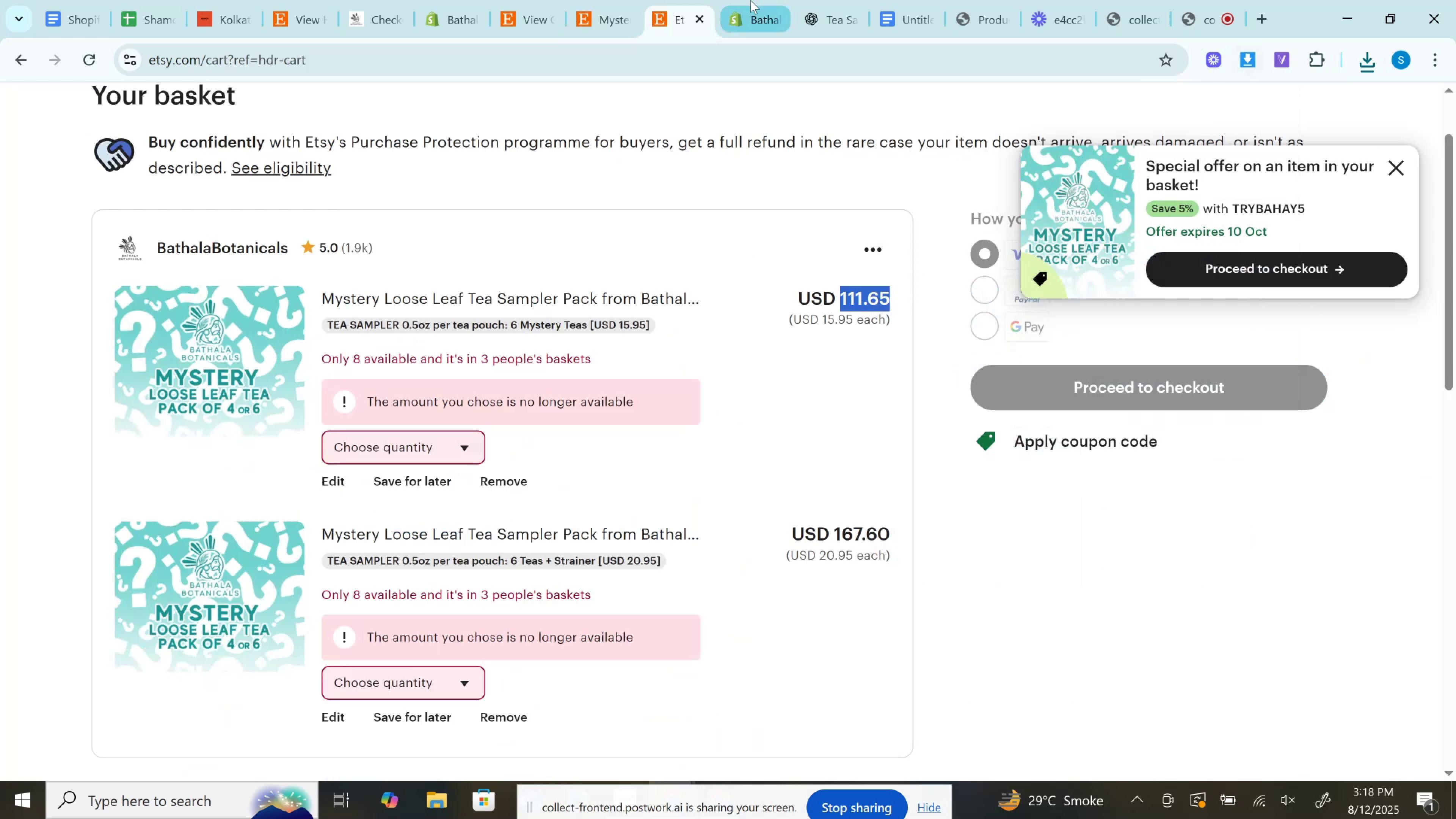 
left_click([750, 0])
 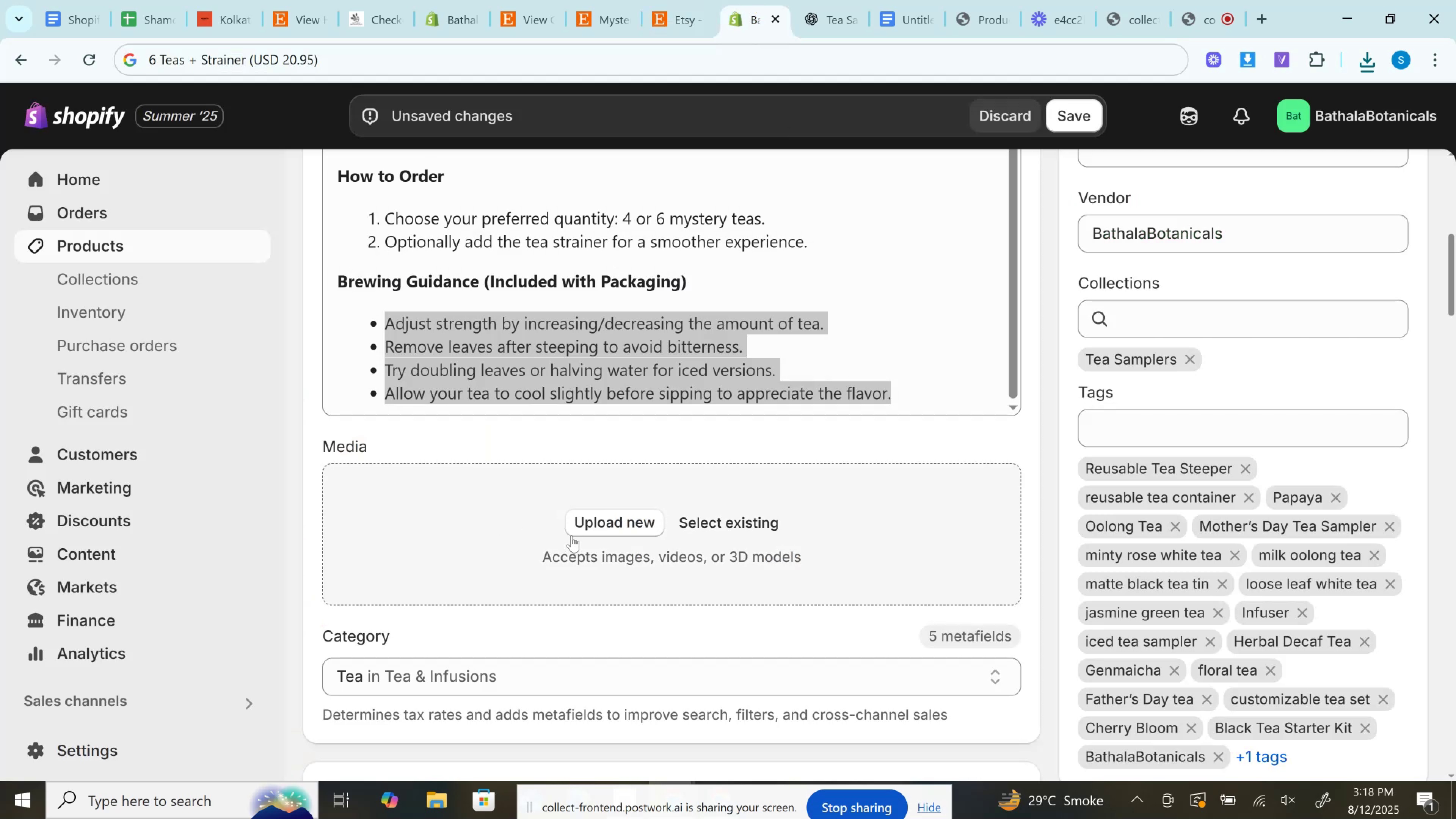 
left_click([606, 526])
 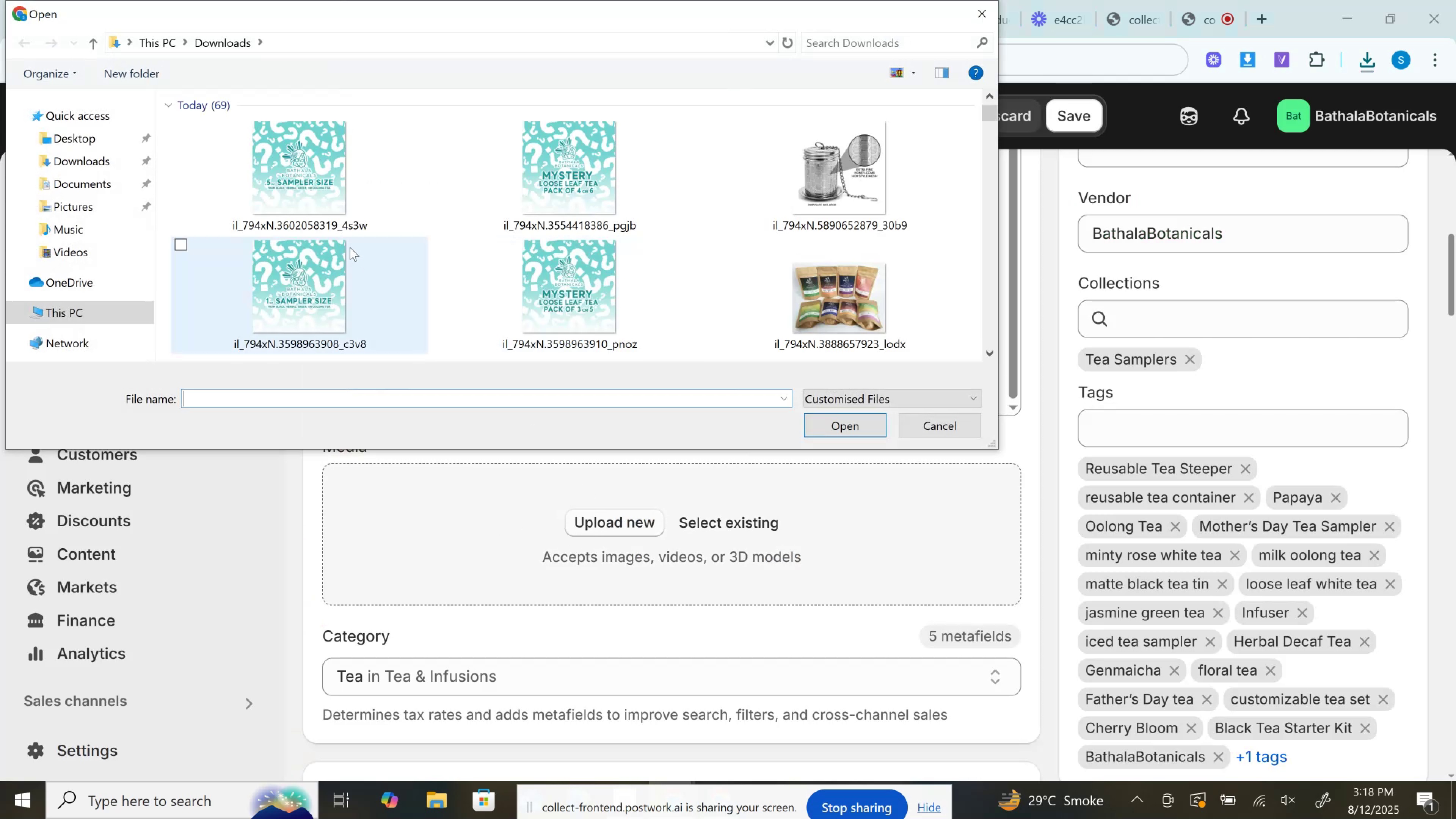 
left_click([316, 204])
 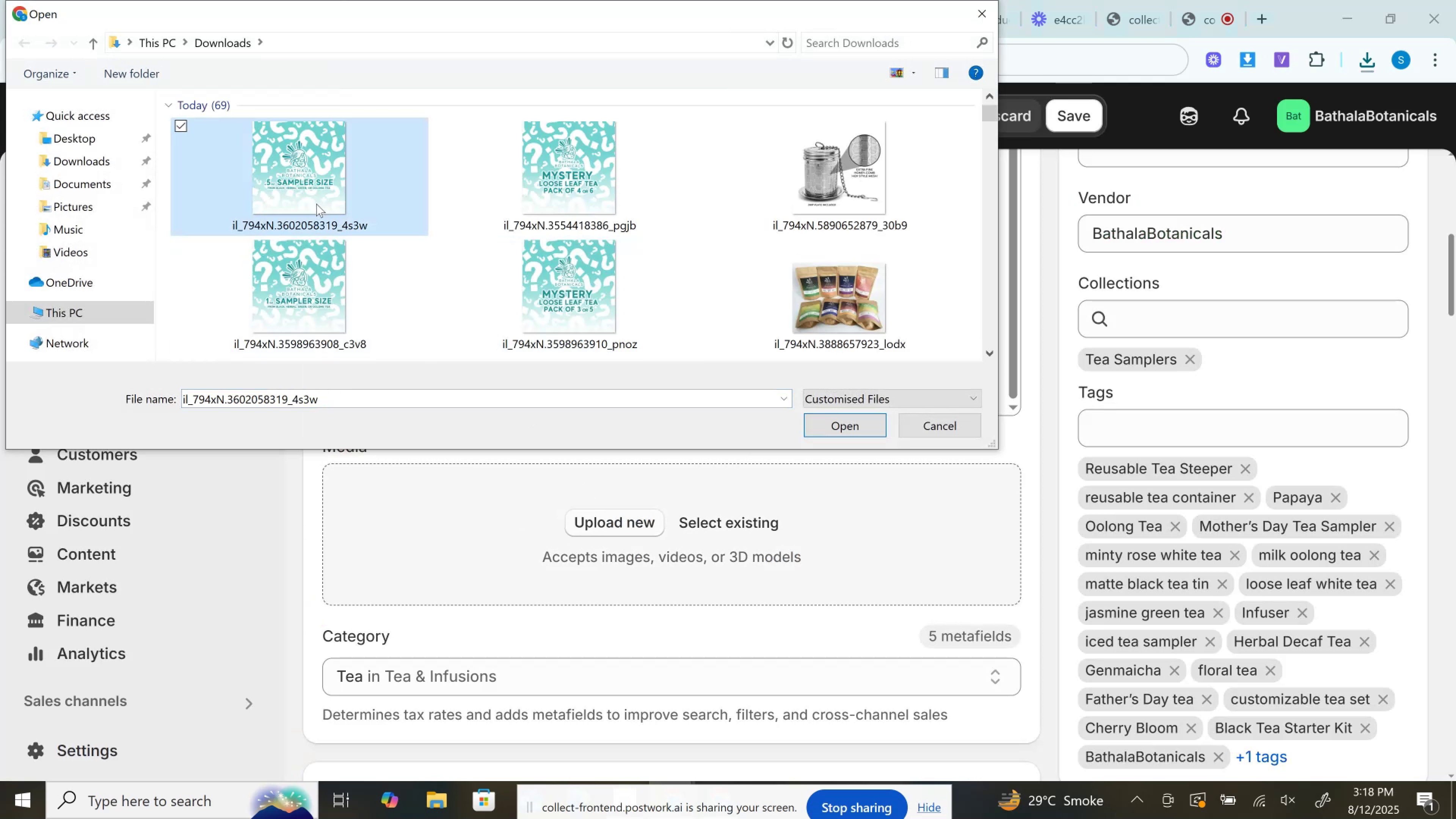 
key(Shift+ArrowRight)
 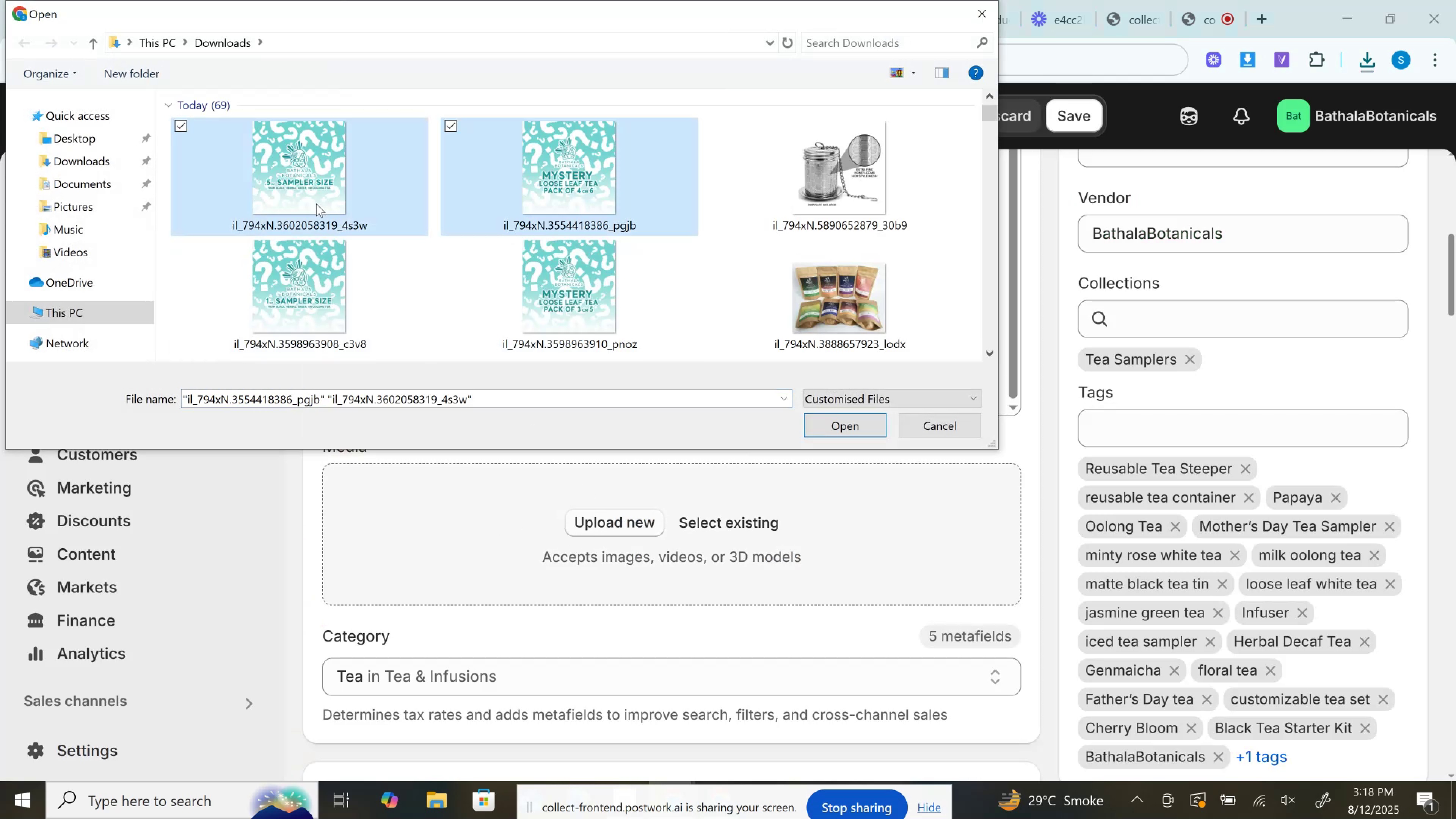 
key(Enter)
 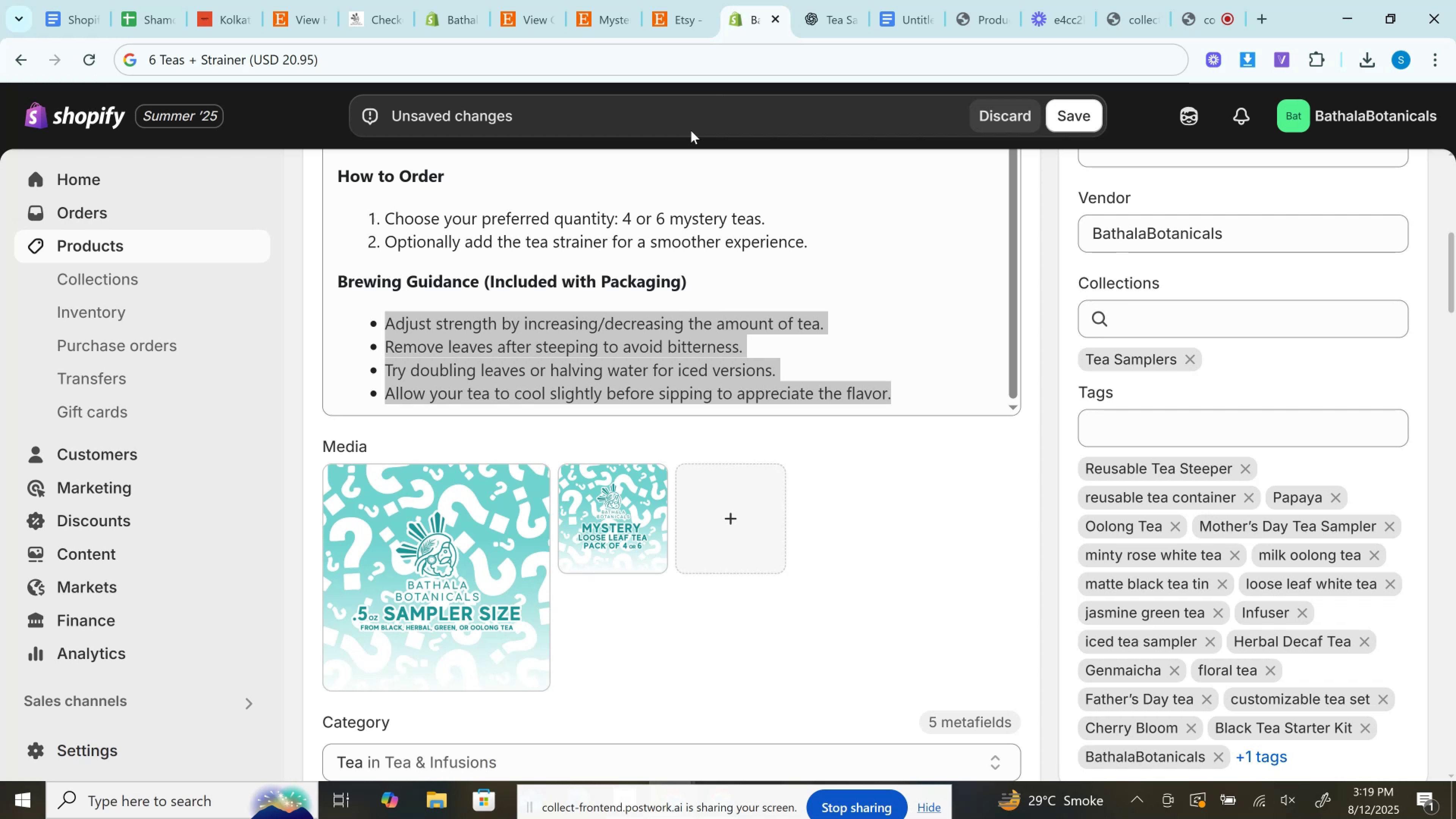 
wait(39.65)
 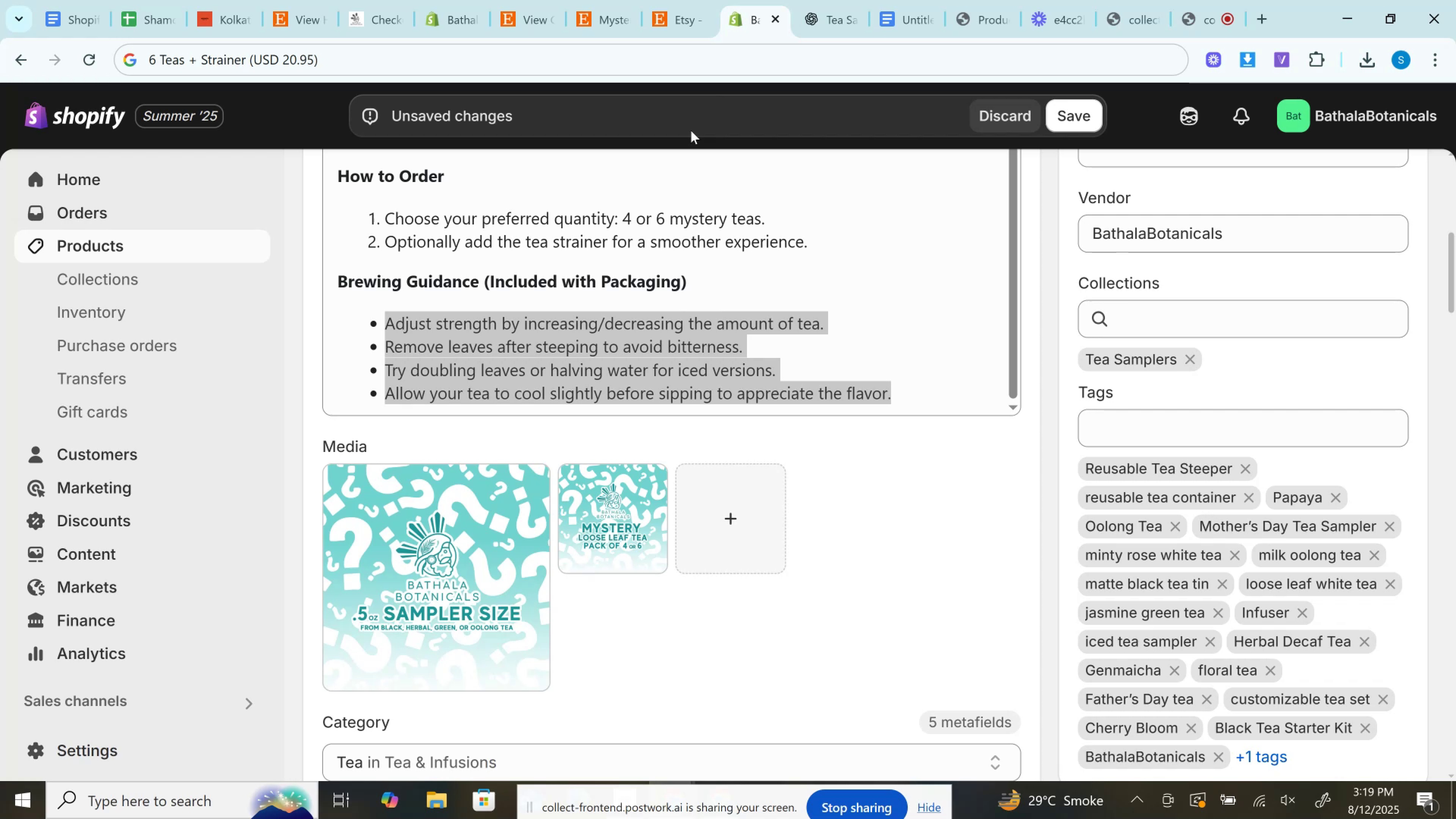 
left_click([737, 526])
 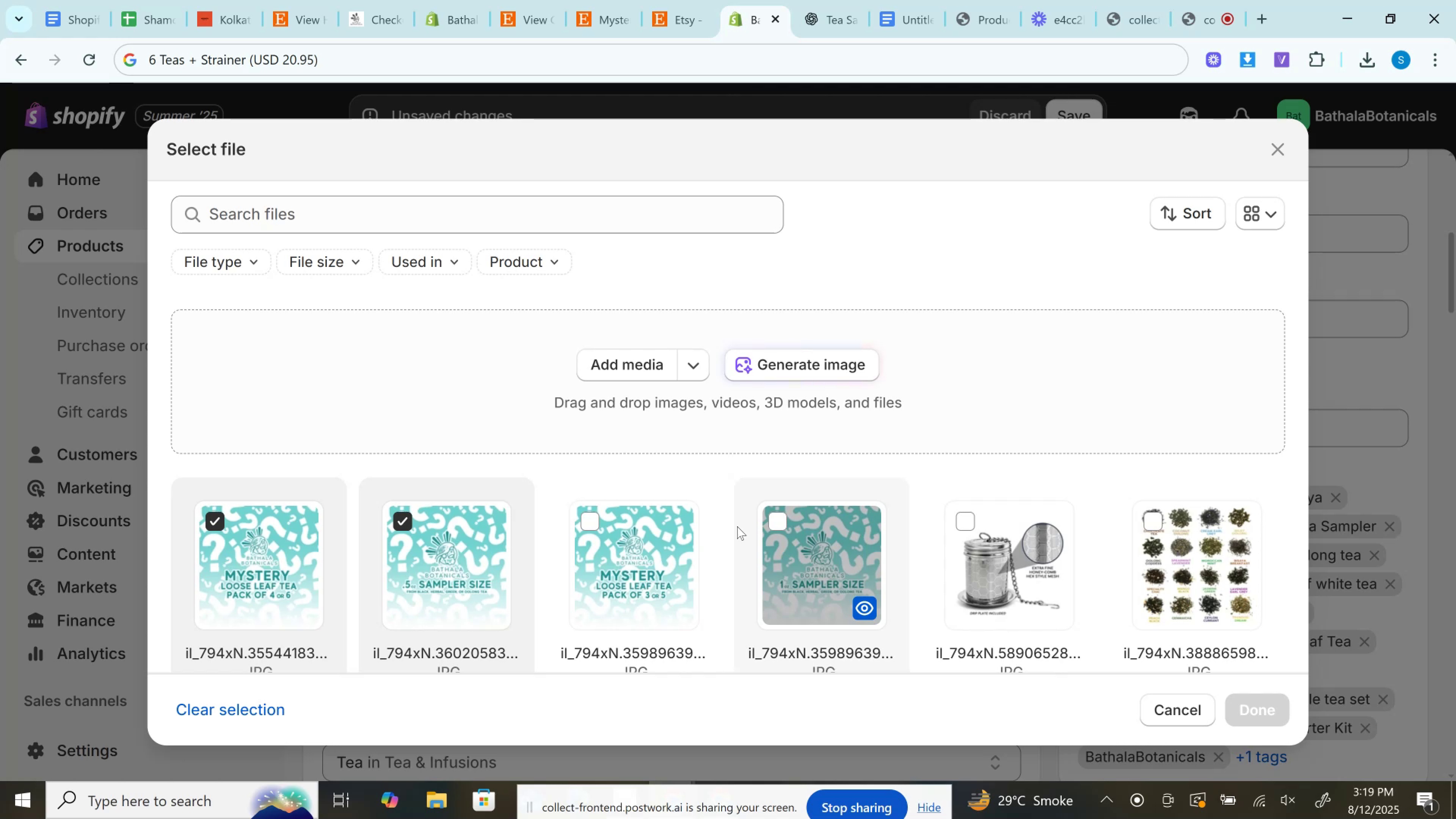 
wait(21.18)
 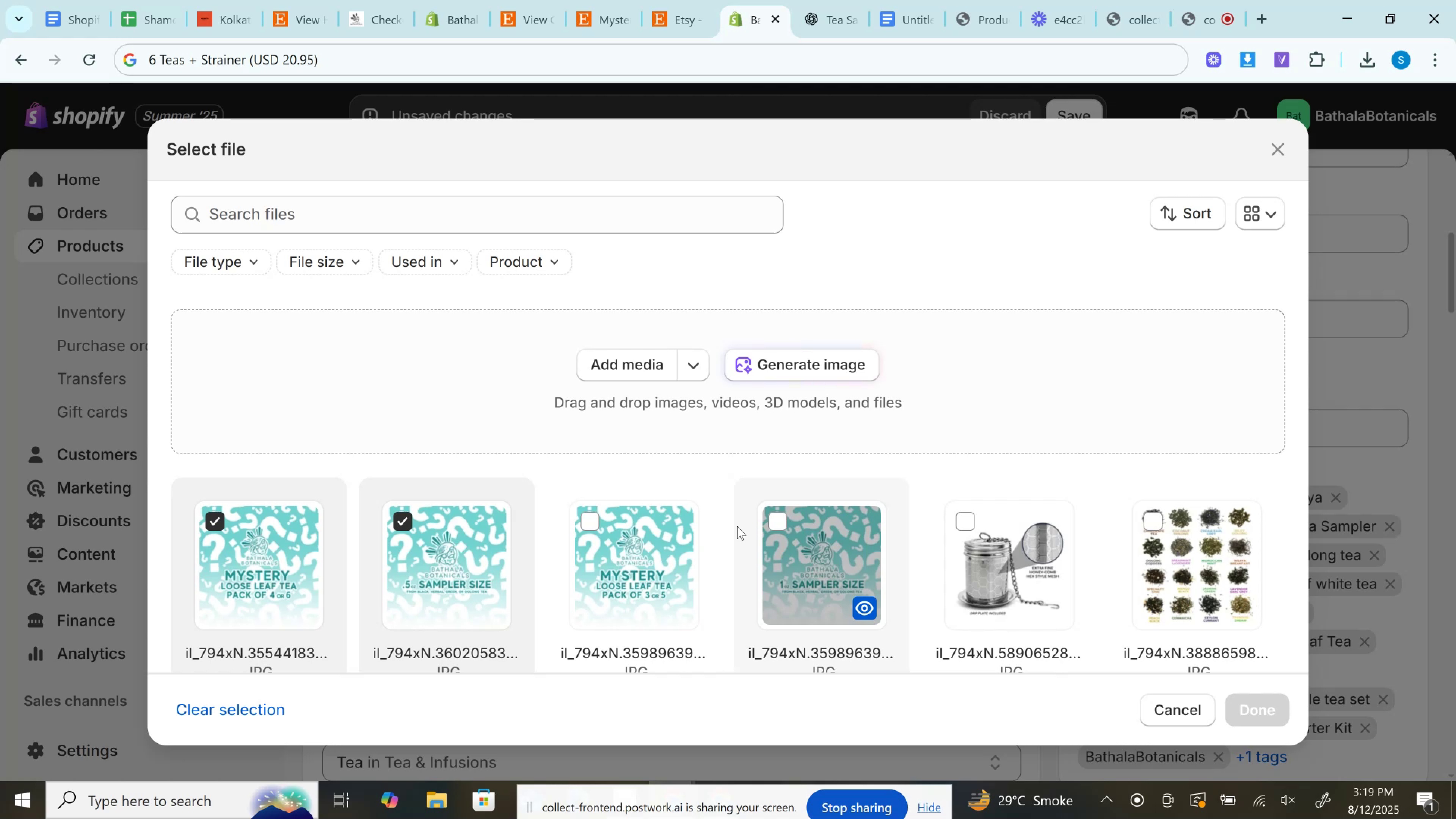 
left_click([1021, 603])
 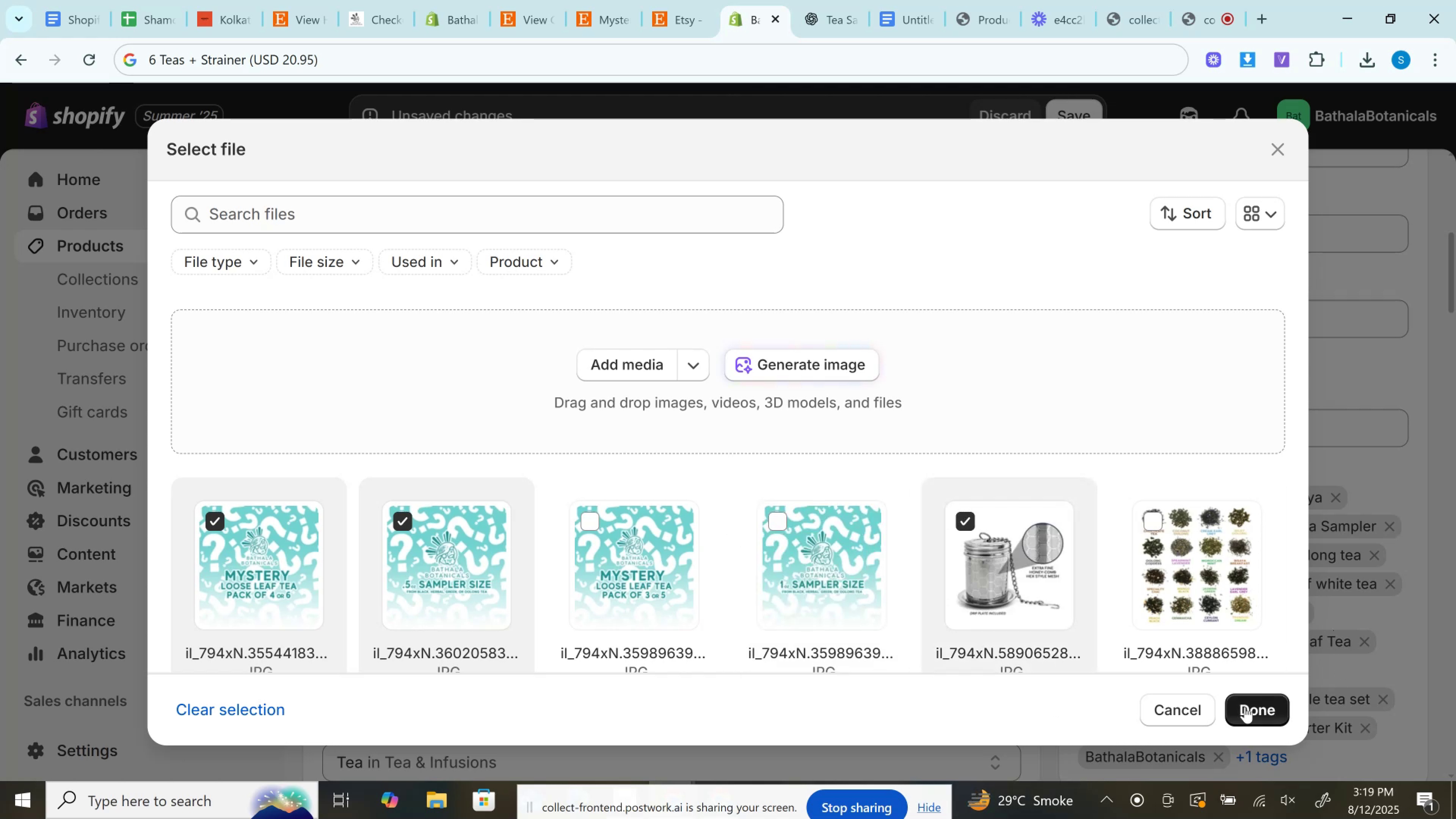 
left_click([1245, 707])
 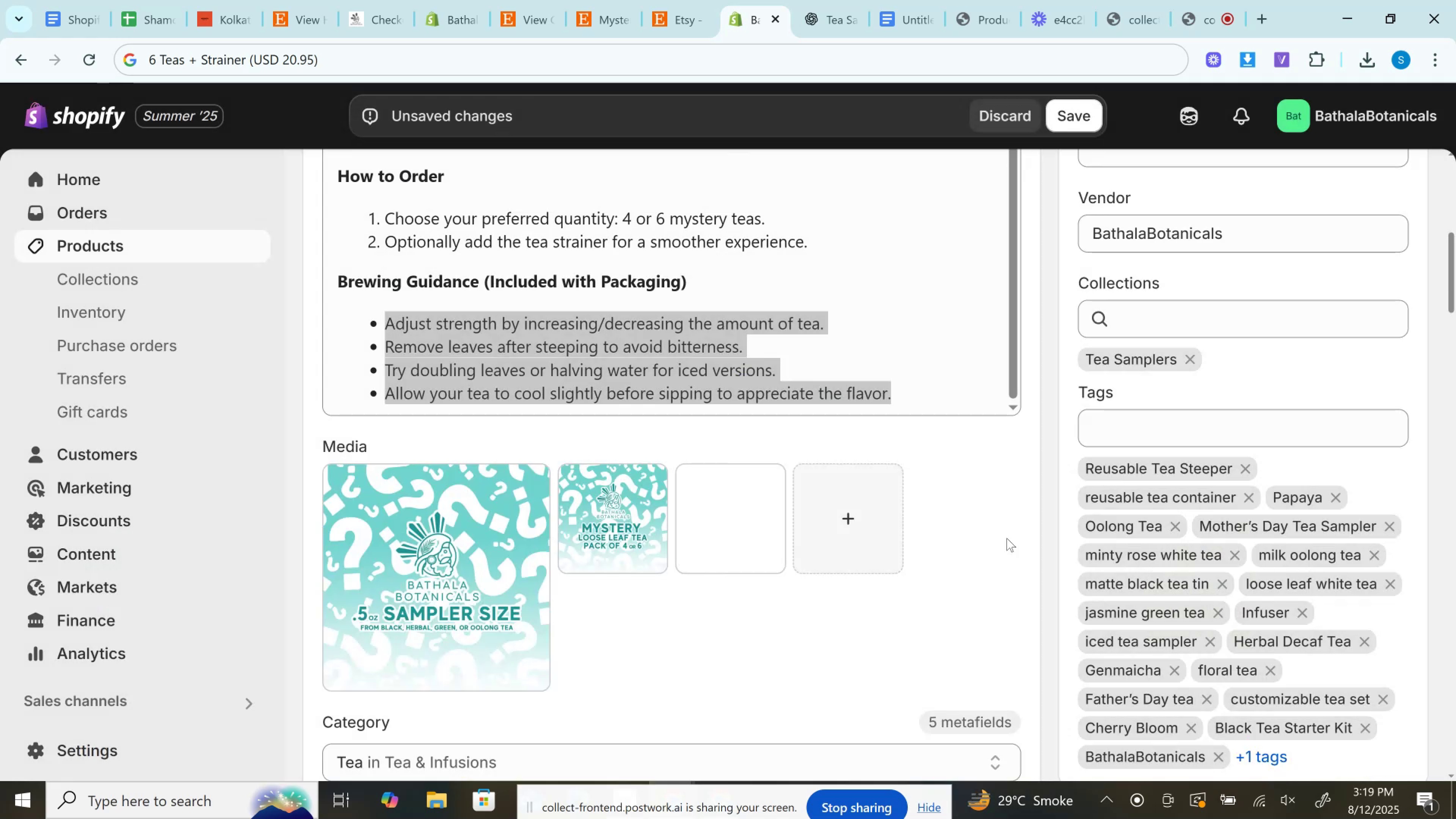 
scroll: coordinate [1038, 500], scroll_direction: down, amount: 7.0
 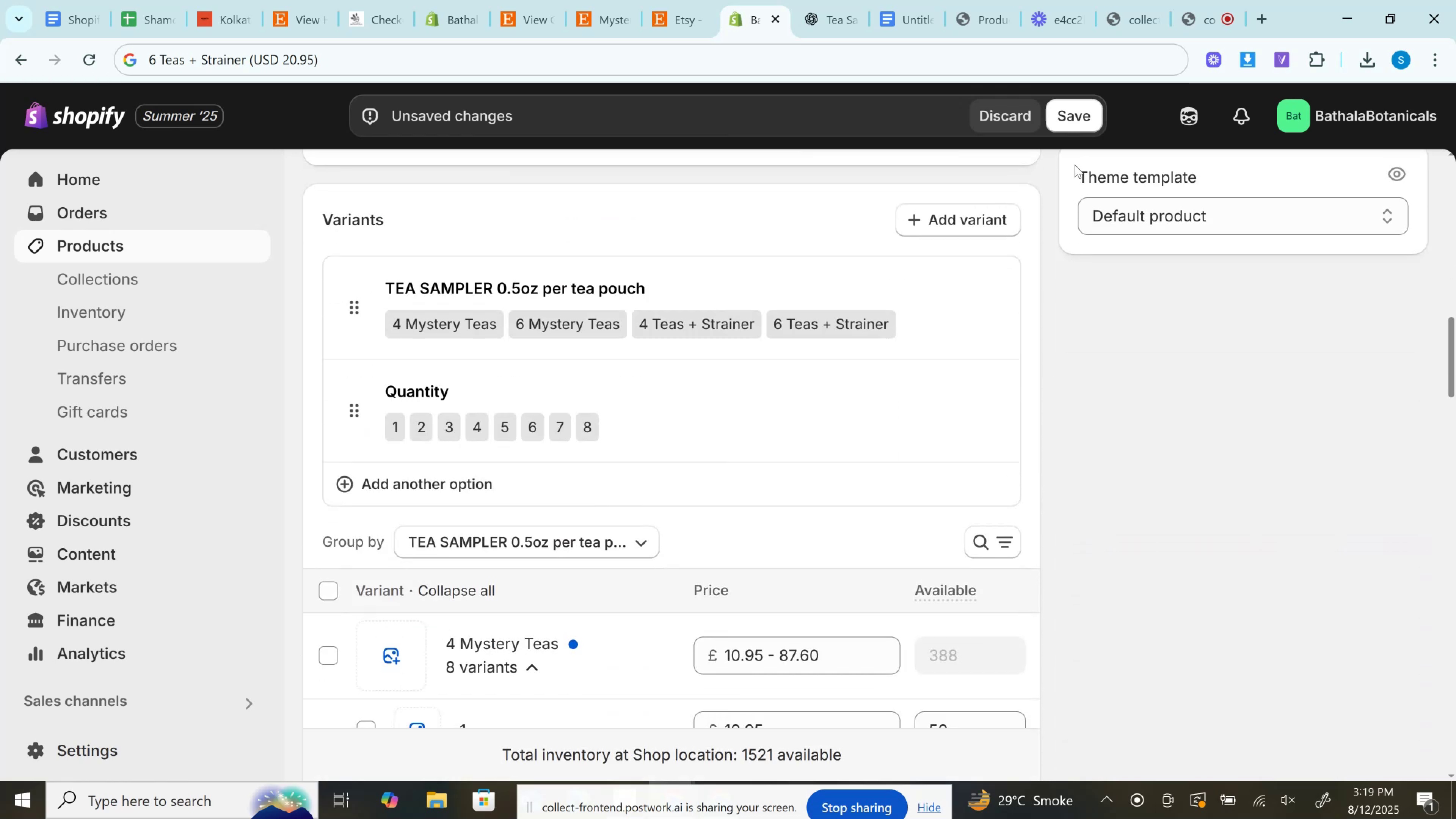 
left_click([1084, 119])
 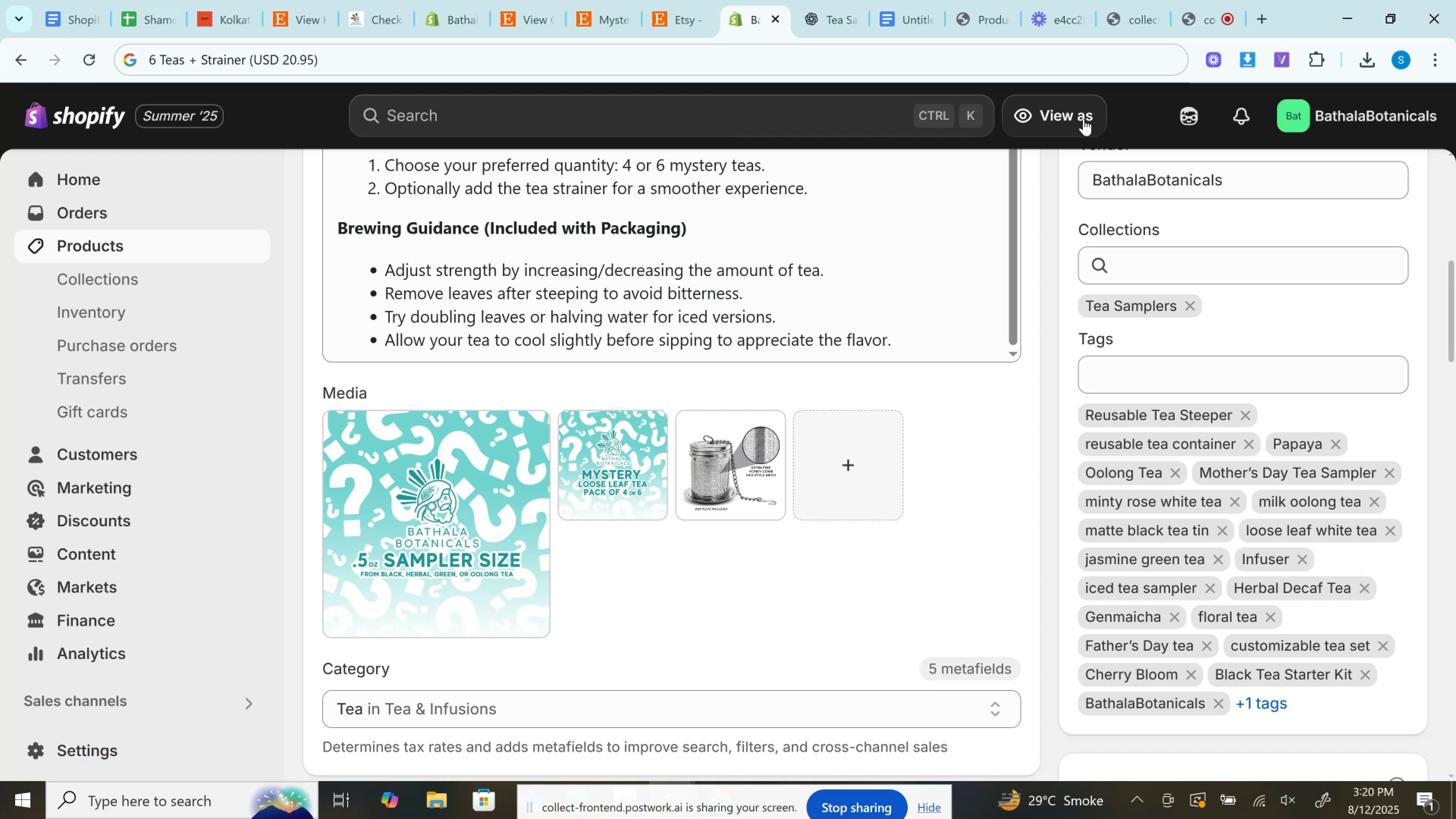 
wait(34.73)
 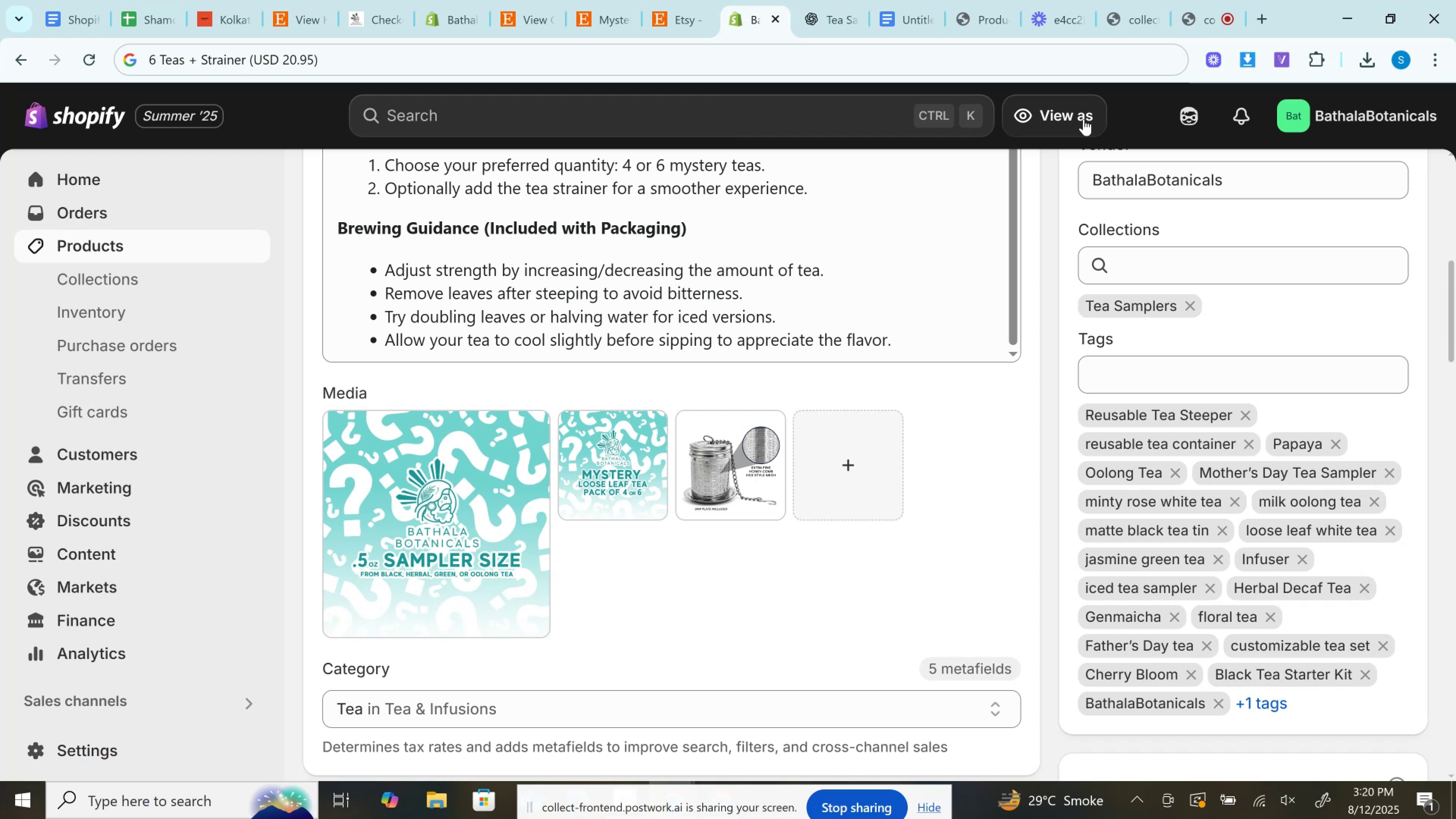 
left_click([976, 0])
 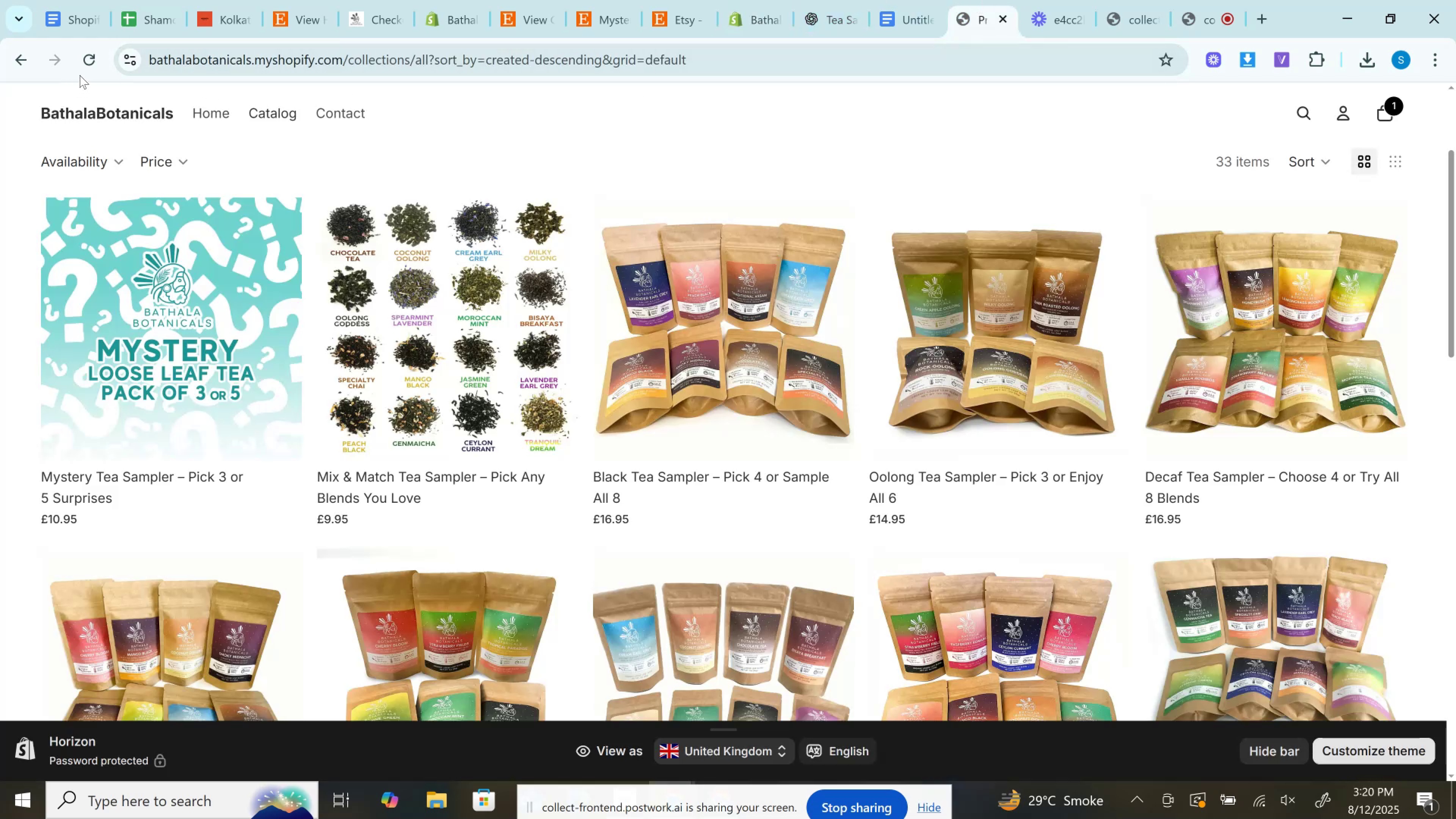 
left_click([91, 63])
 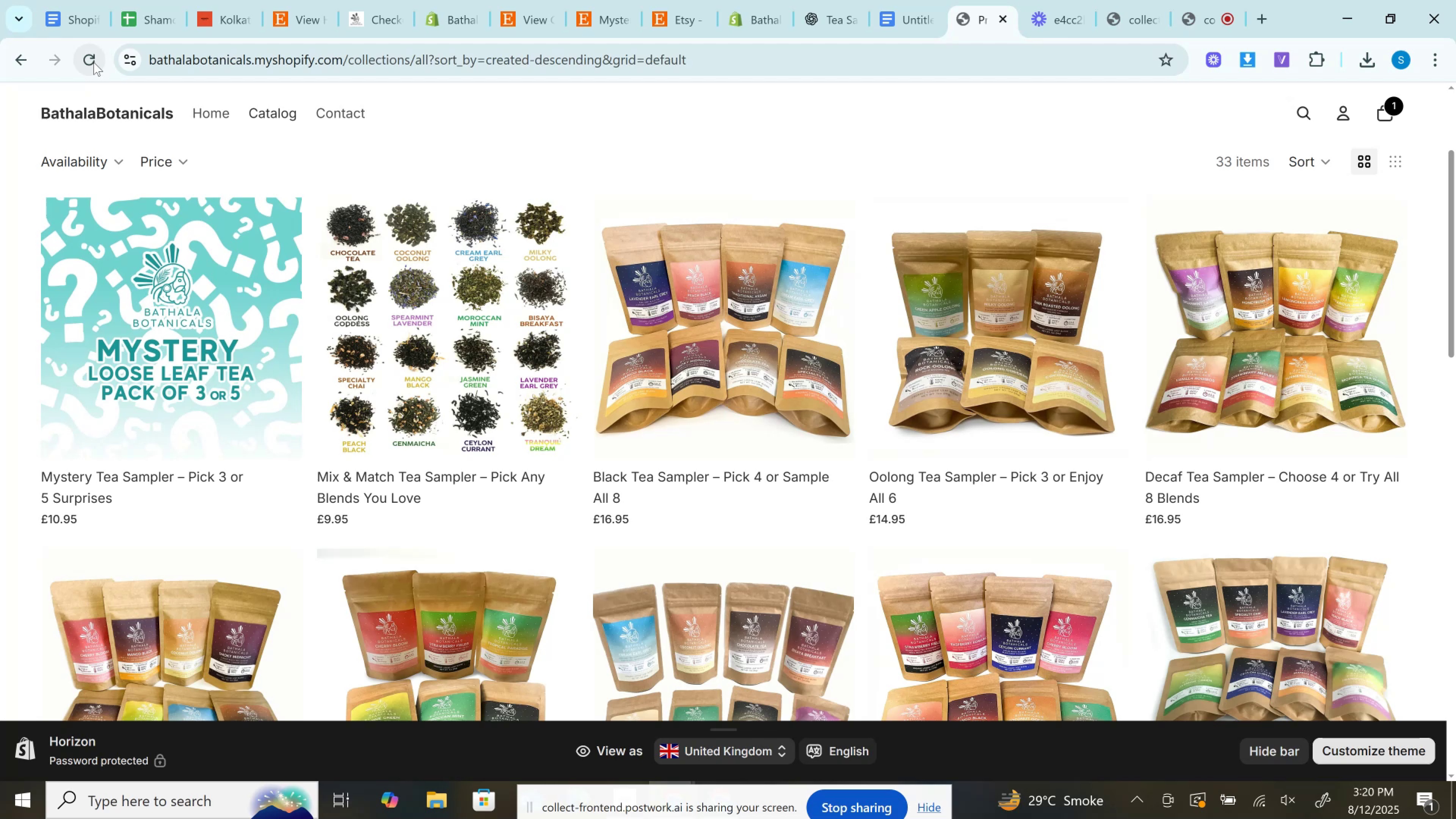 
wait(19.83)
 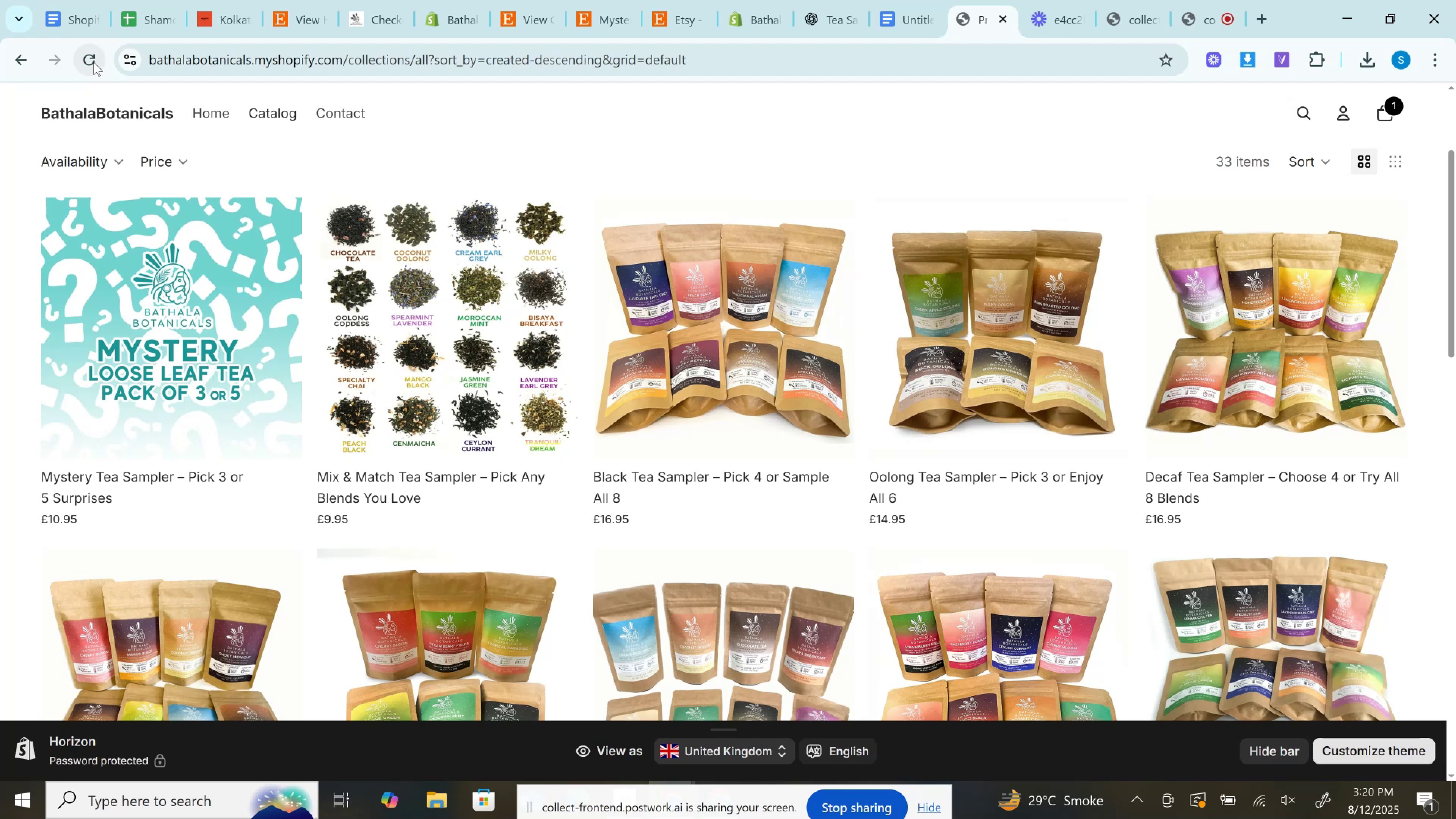 
scroll: coordinate [566, 253], scroll_direction: up, amount: 3.0
 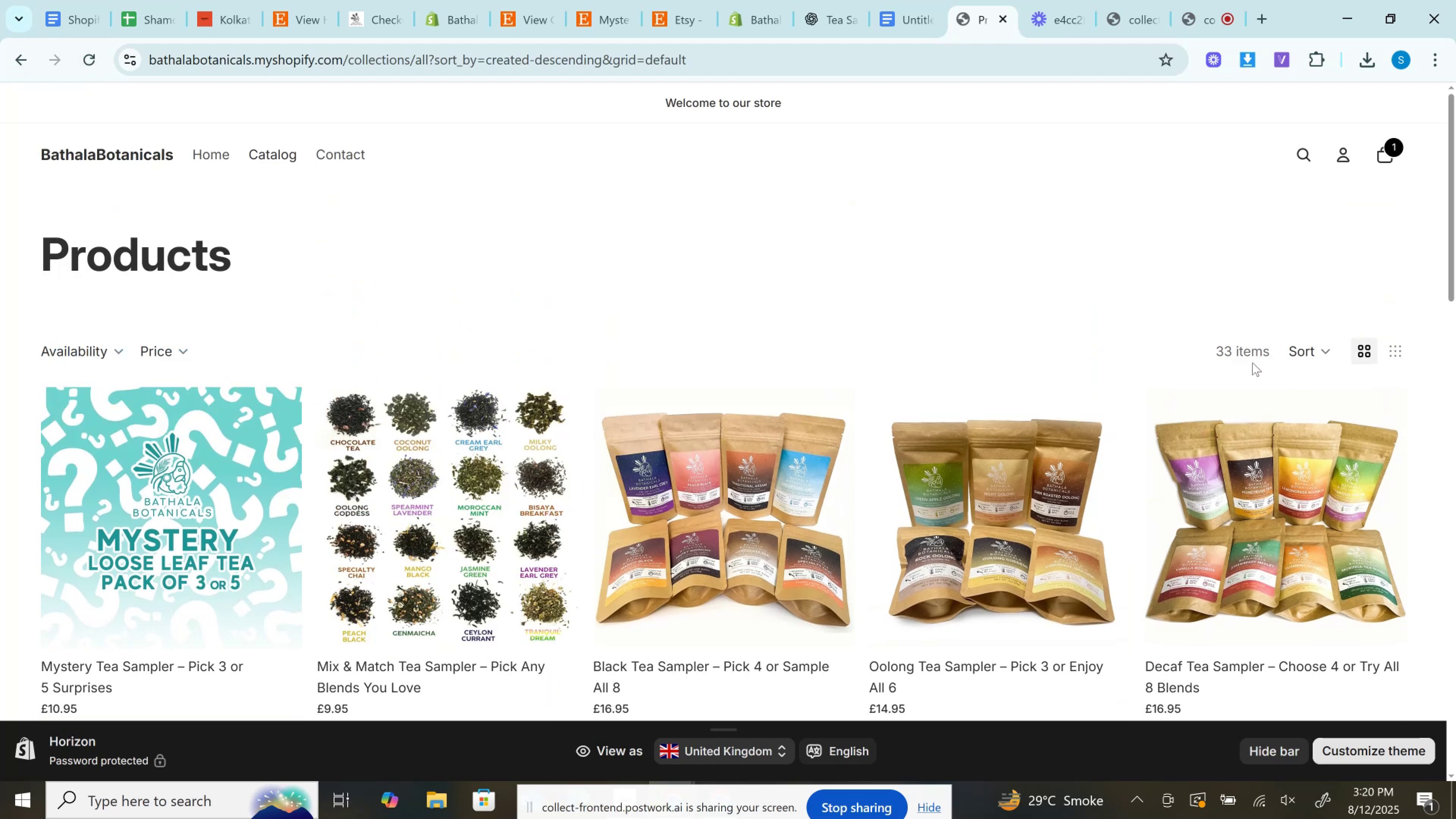 
double_click([1254, 351])
 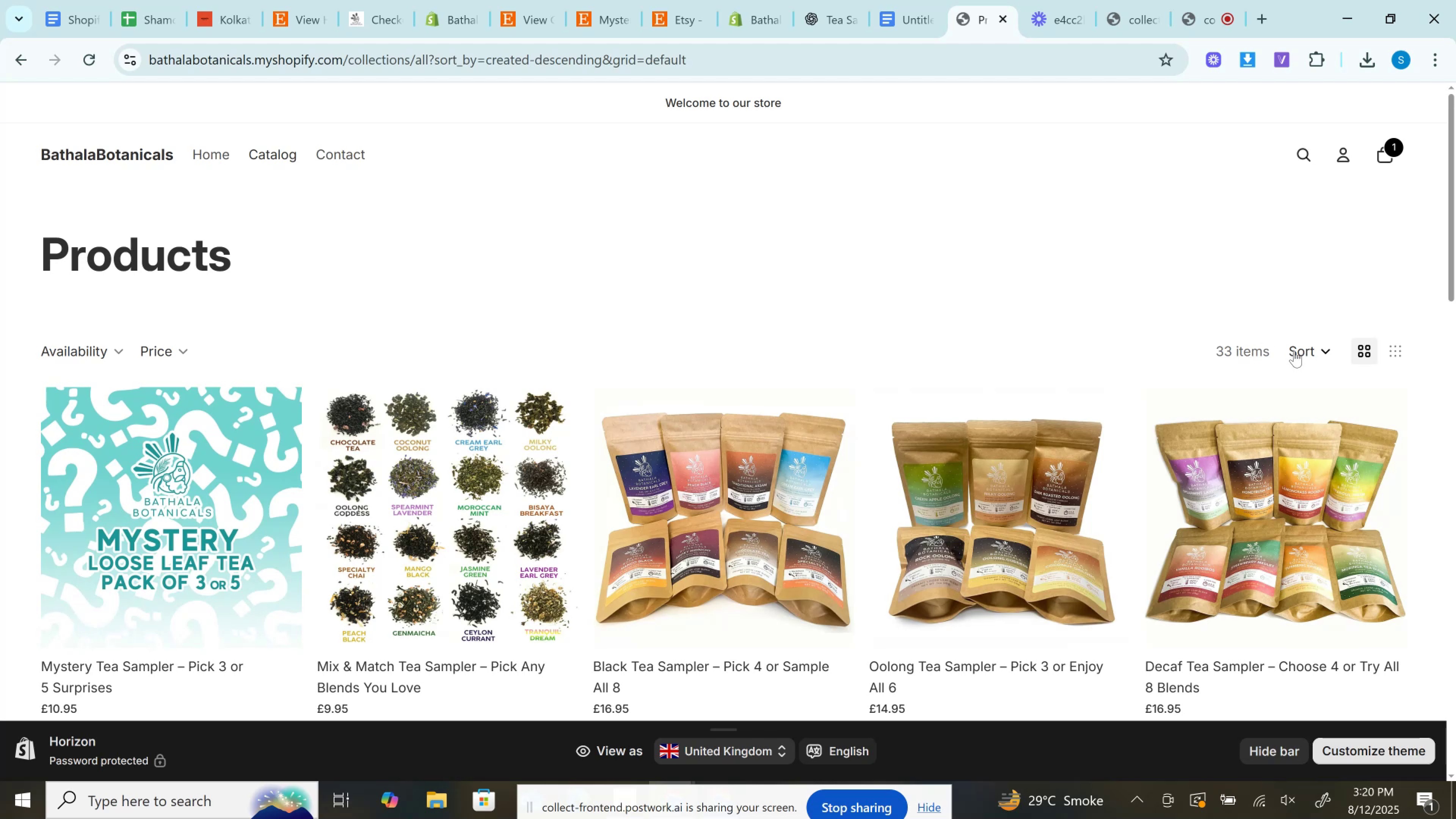 
triple_click([1294, 351])
 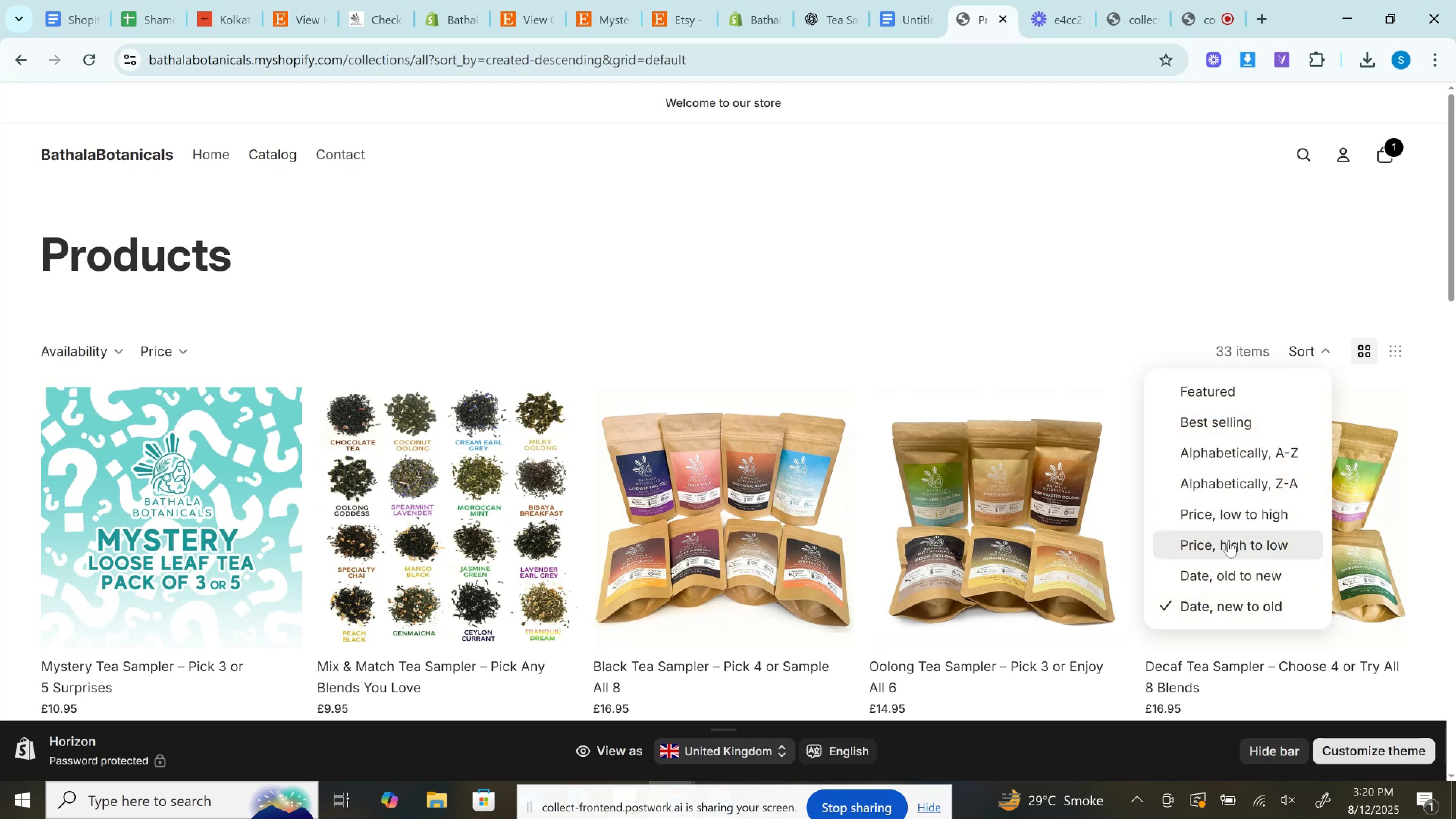 
left_click_drag(start_coordinate=[1221, 604], to_coordinate=[1221, 606])
 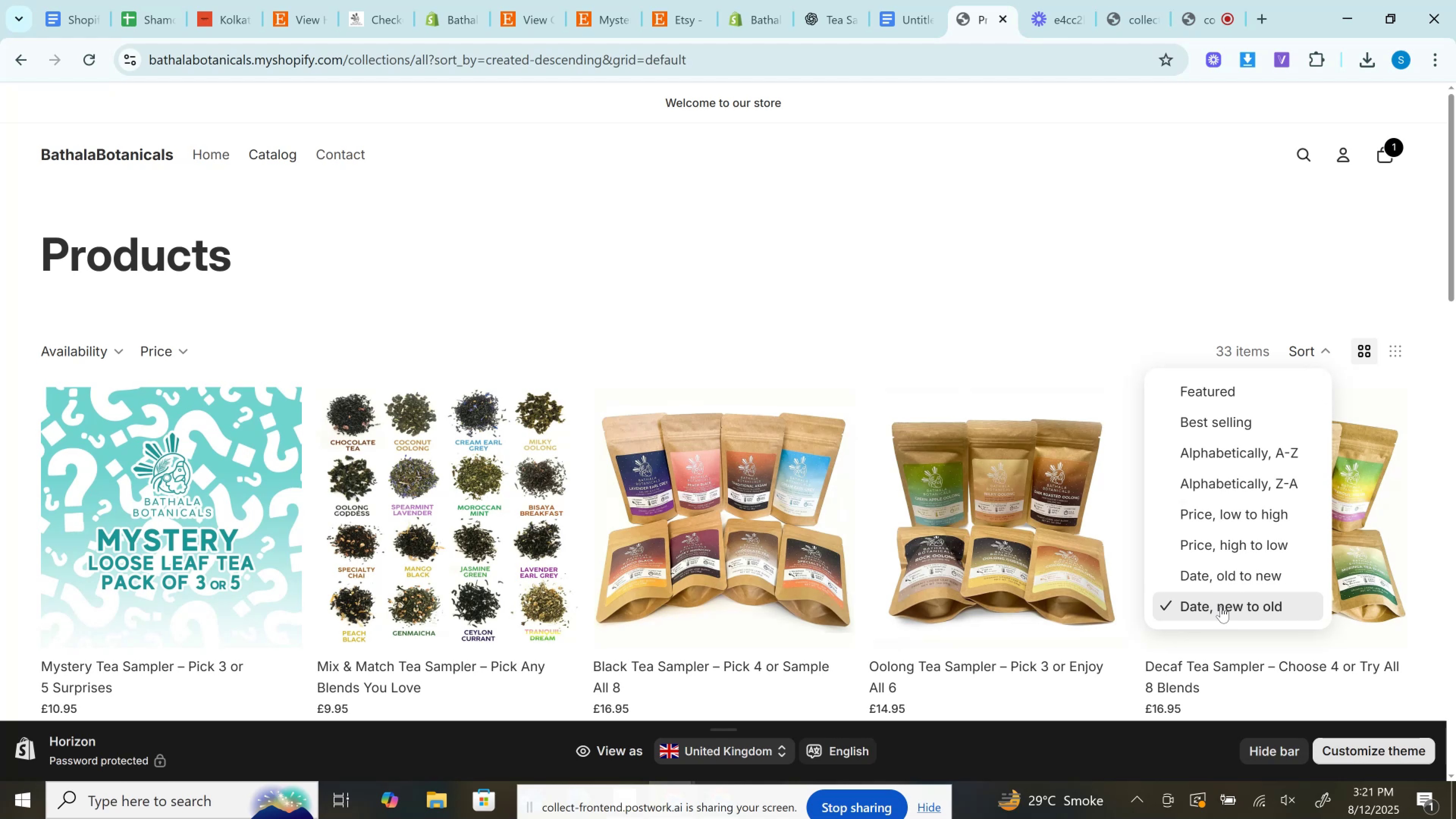 
wait(27.99)
 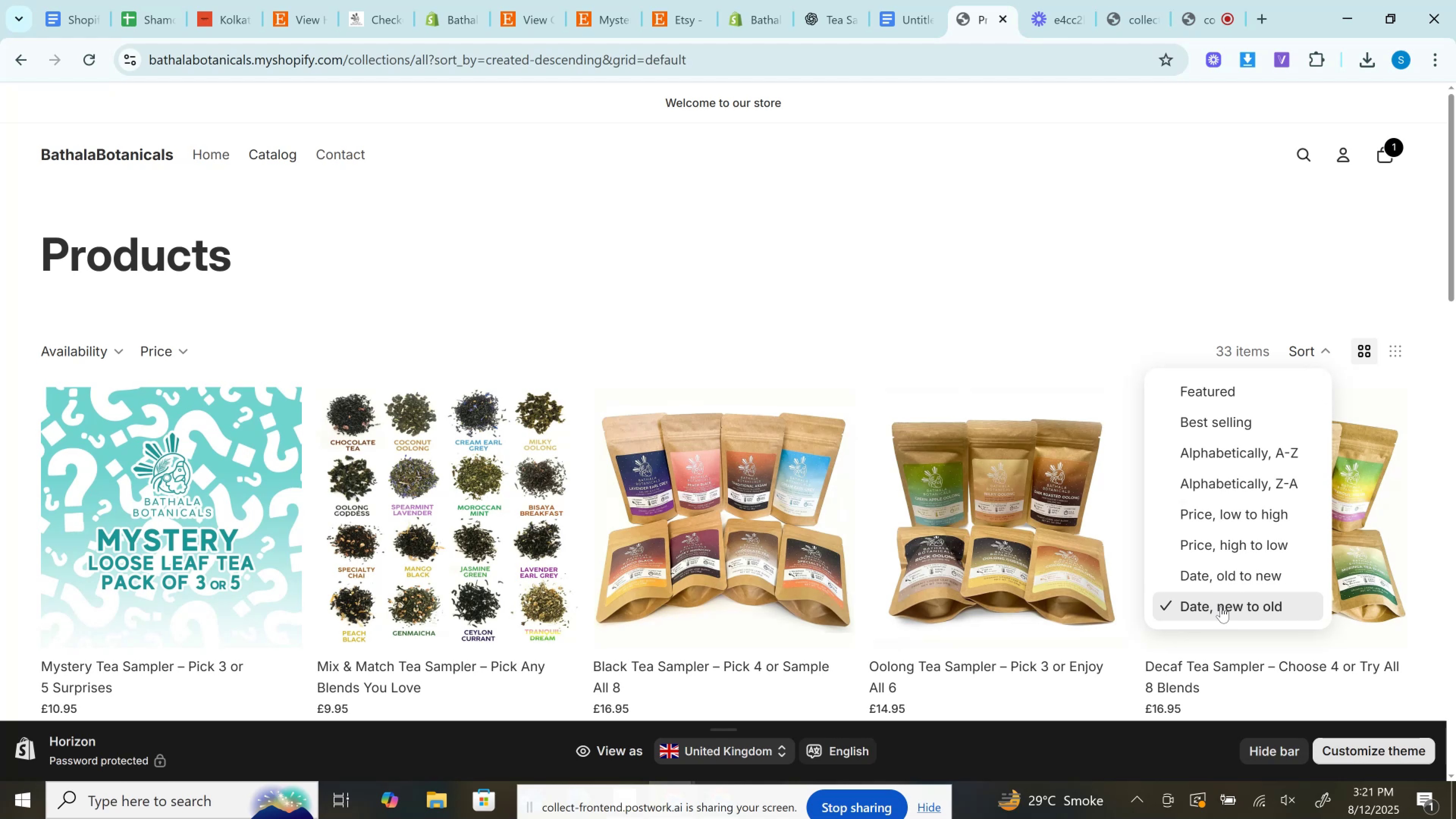 
left_click([1234, 620])
 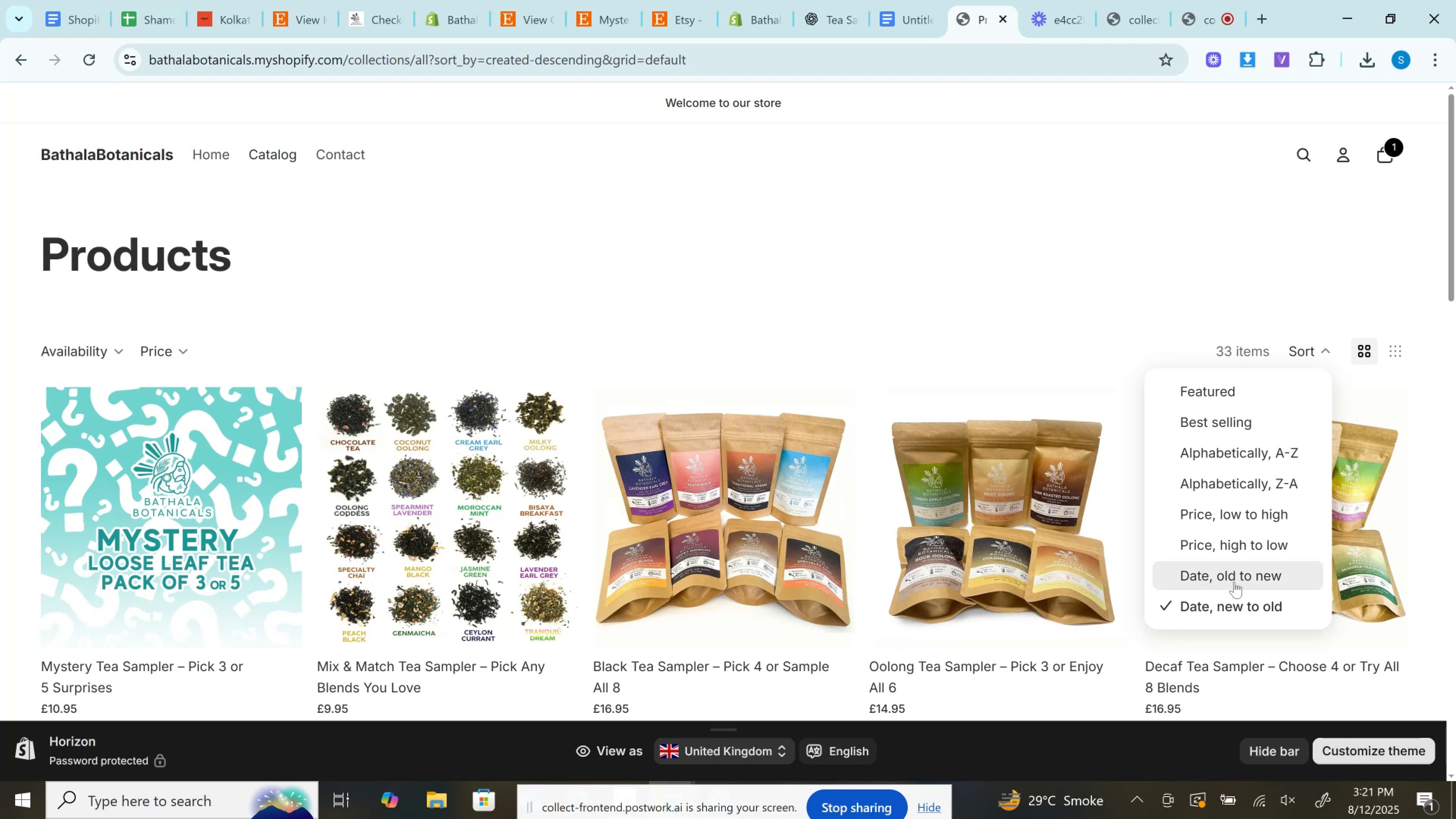 
left_click([1237, 574])
 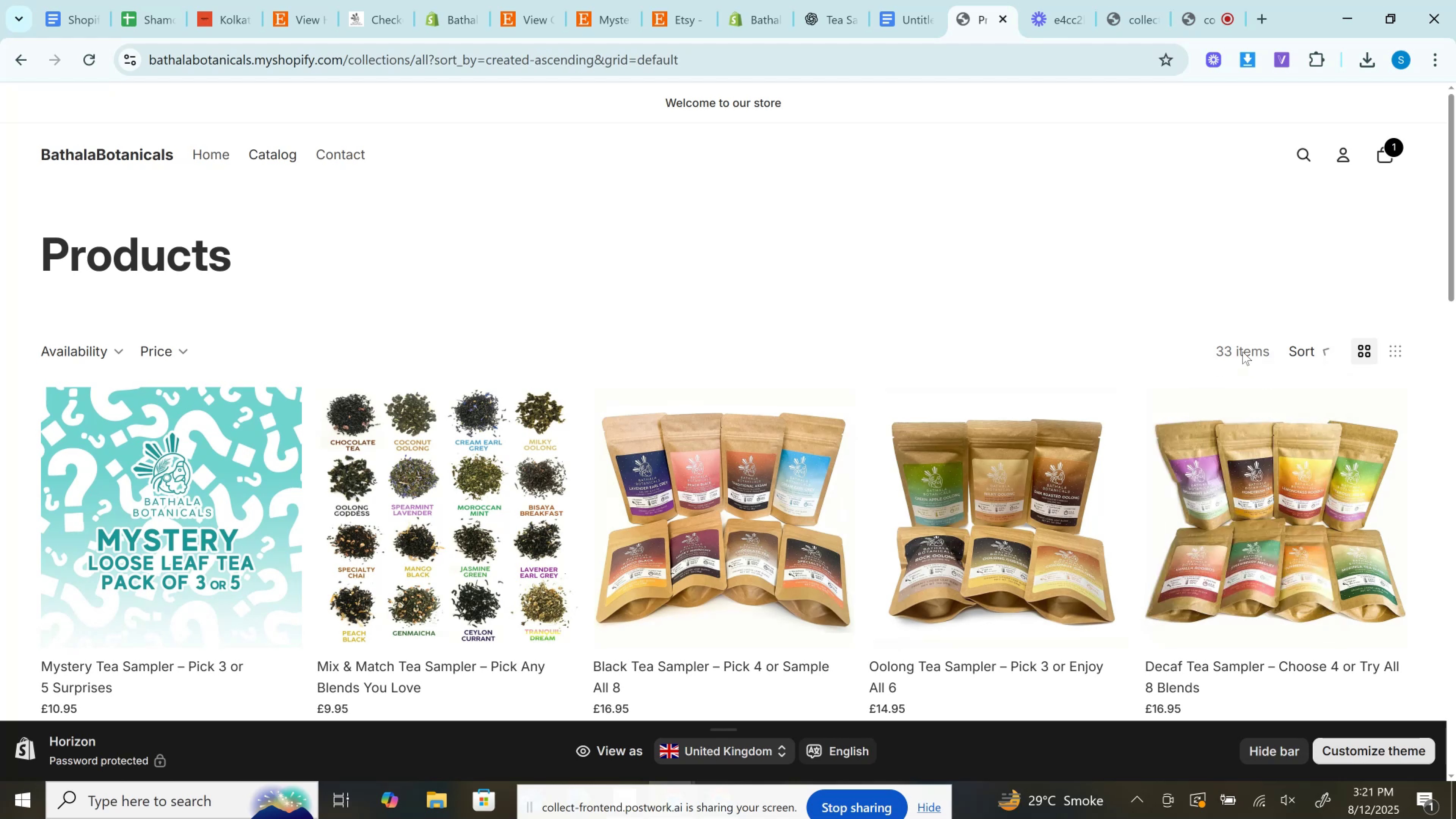 
left_click([1243, 351])
 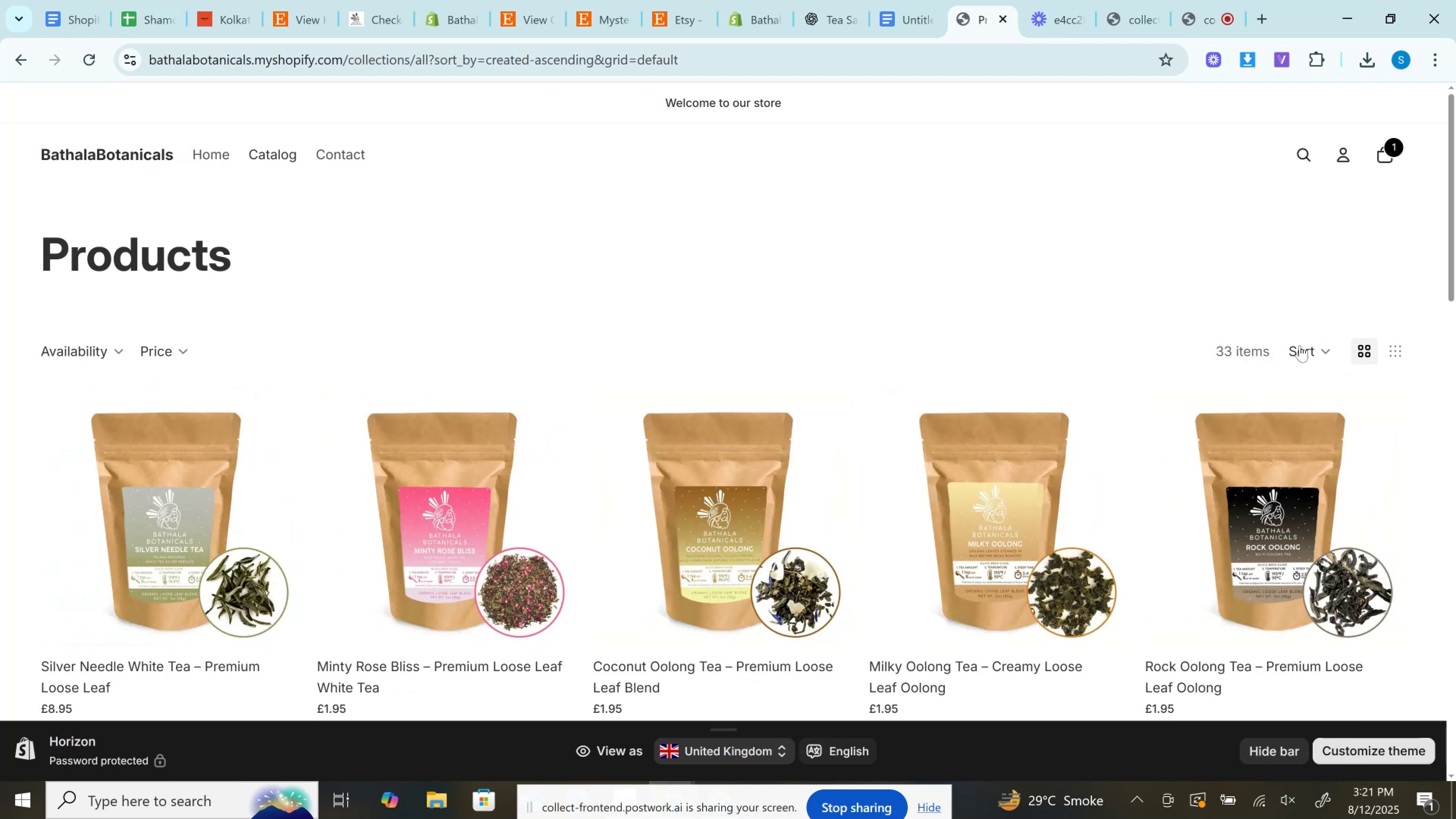 
left_click([1304, 345])
 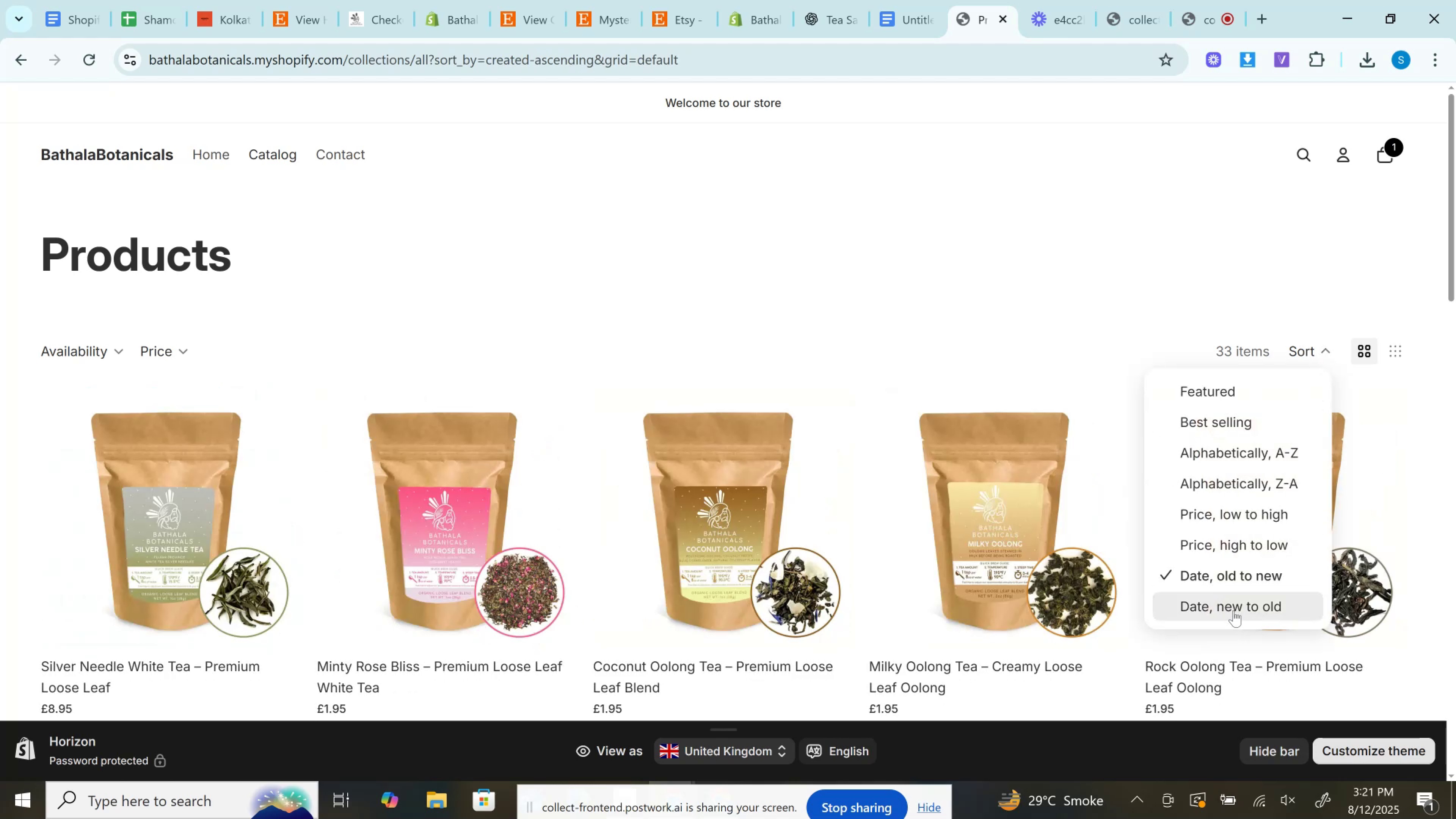 
left_click([1233, 610])
 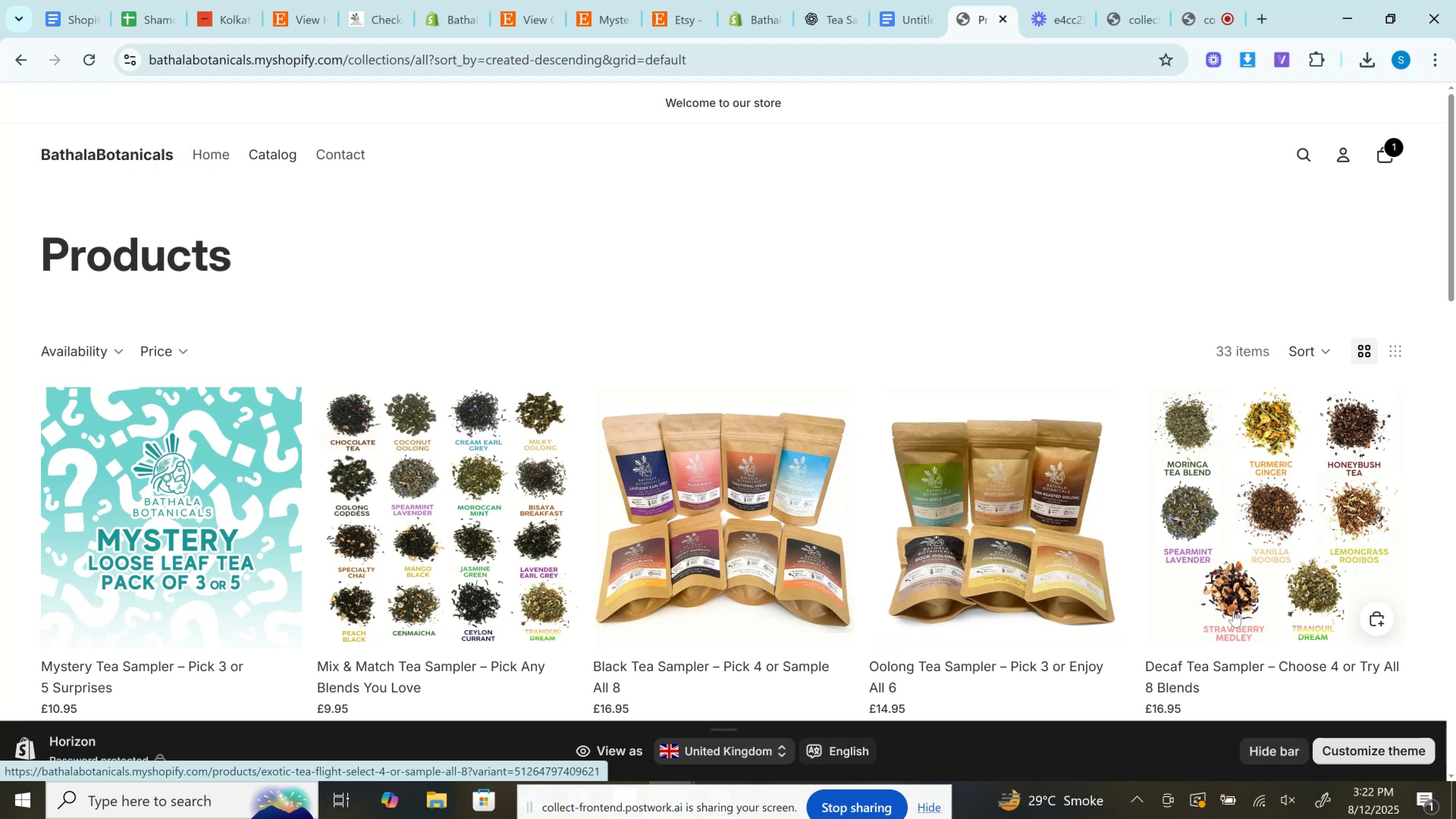 
wait(57.02)
 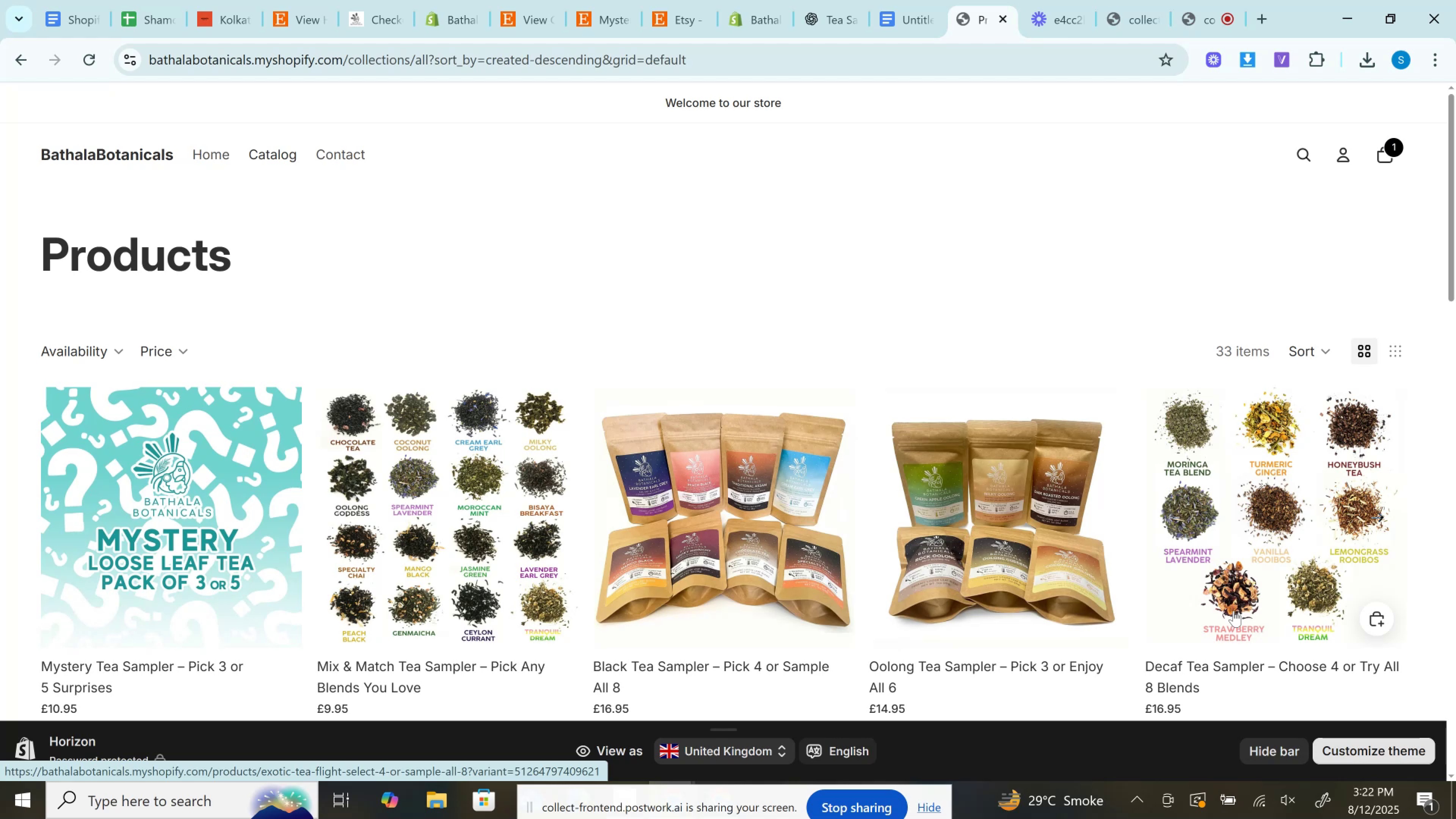 
scroll: coordinate [1195, 449], scroll_direction: down, amount: 6.0
 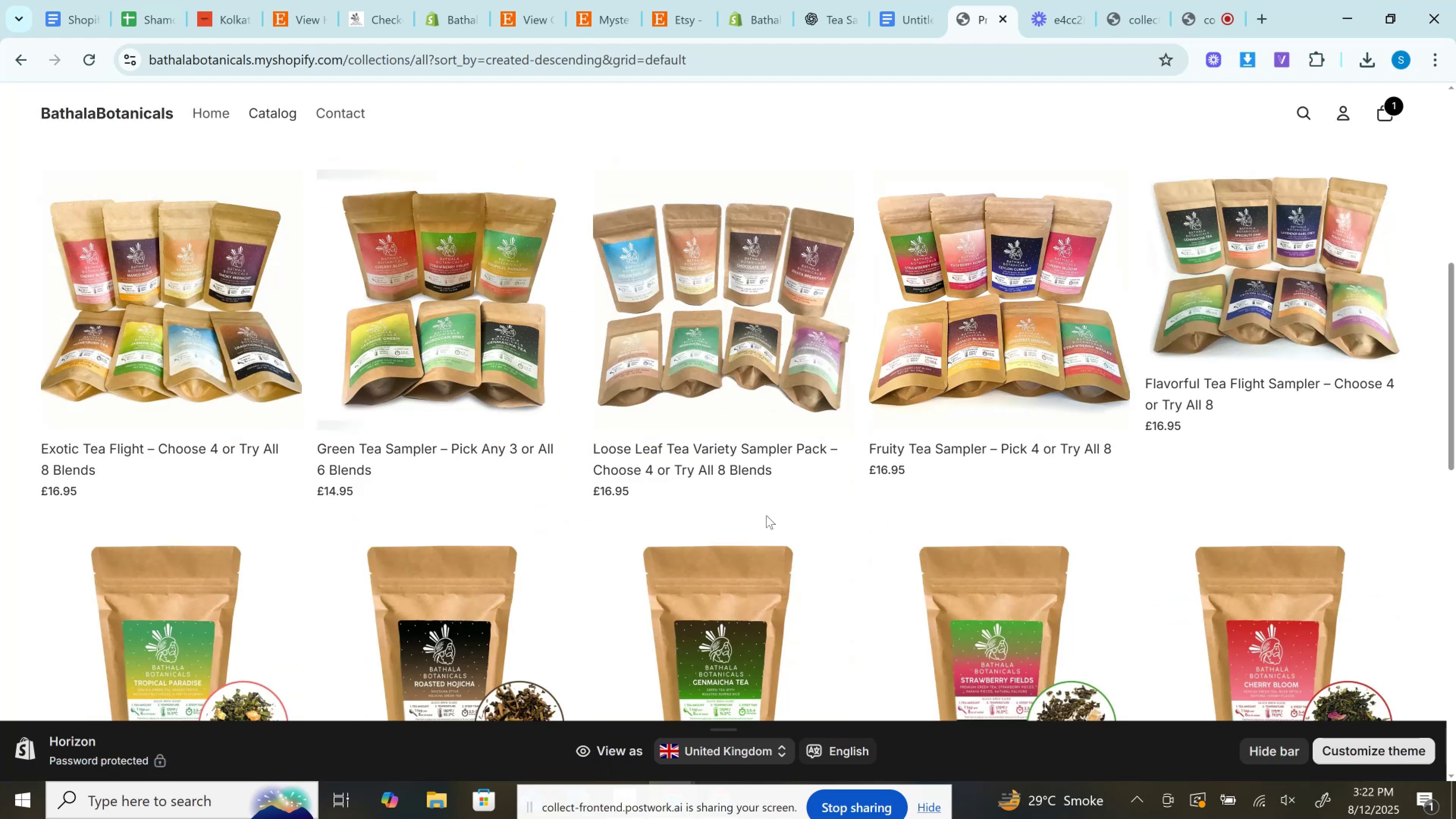 
wait(8.64)
 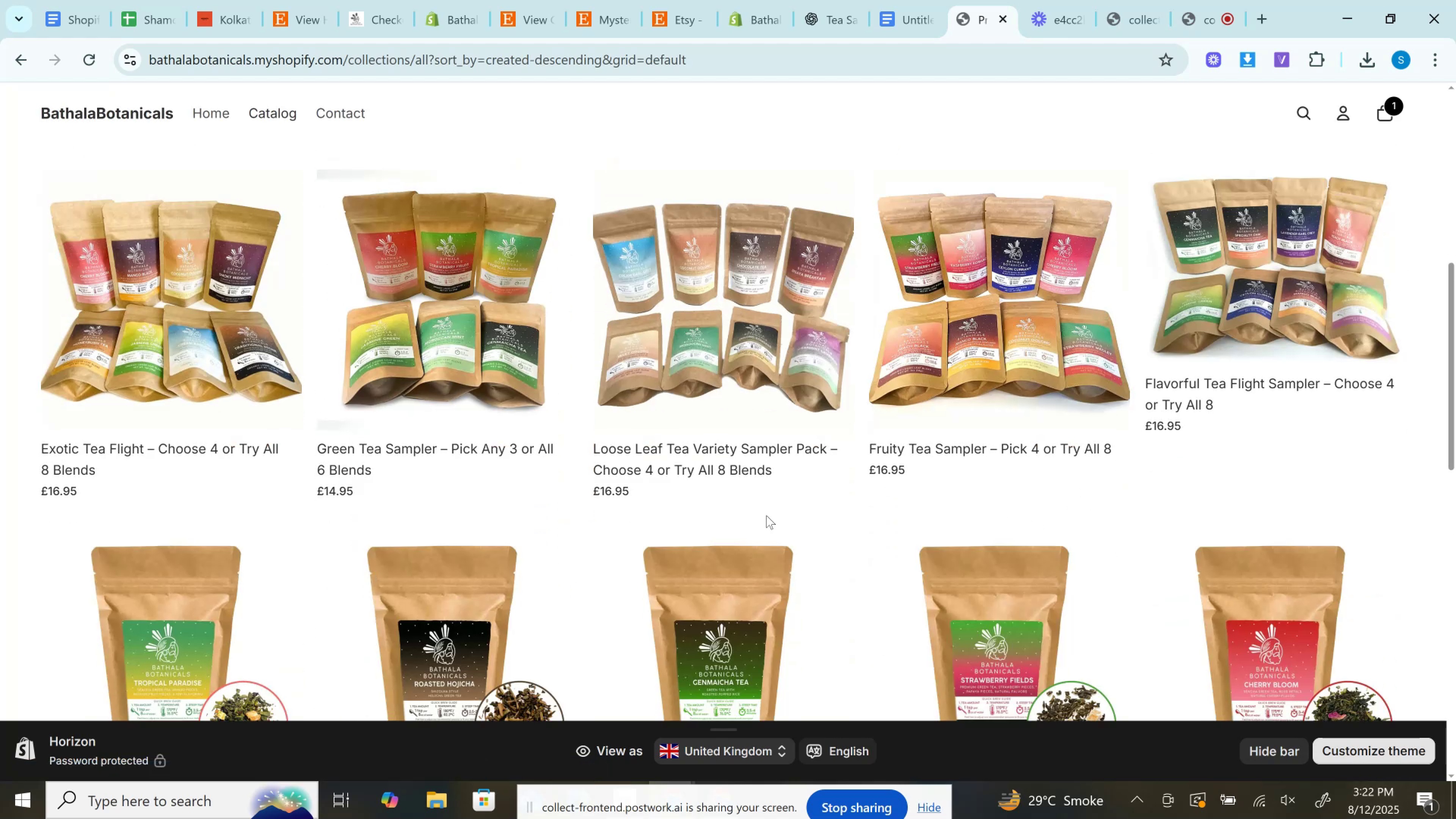 
left_click([695, 0])
 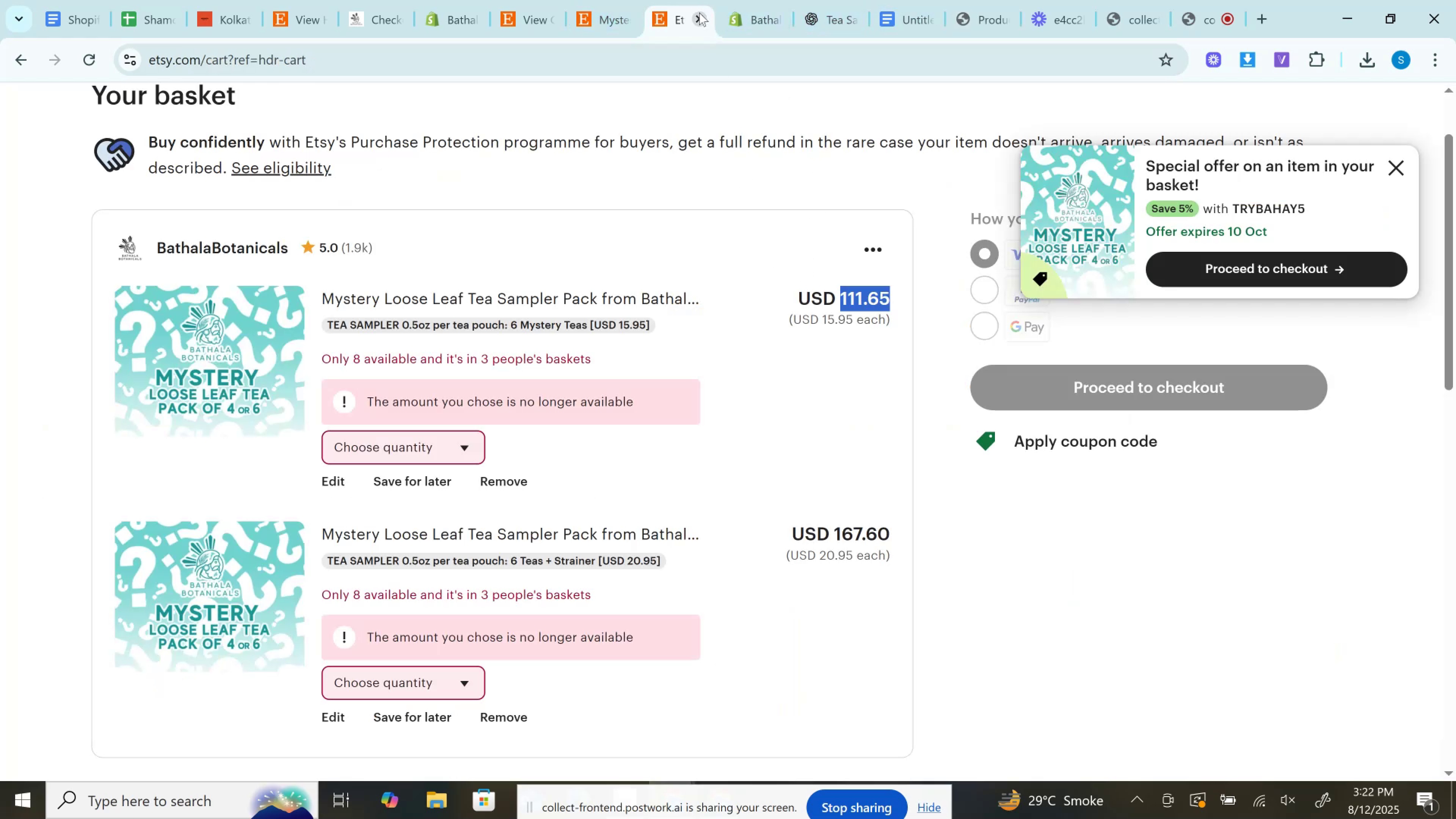 
left_click([750, 0])
 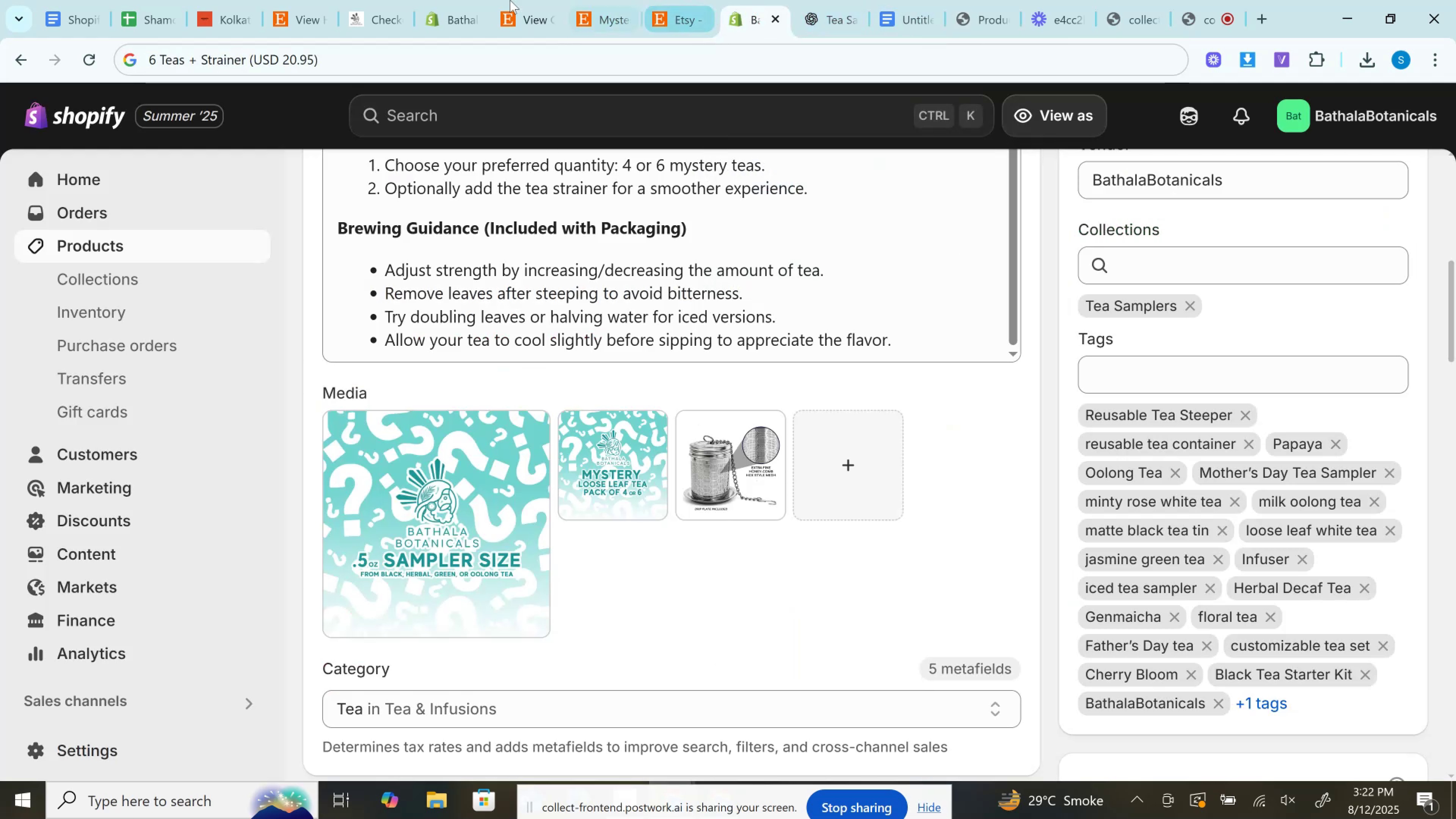 
left_click([472, 0])
 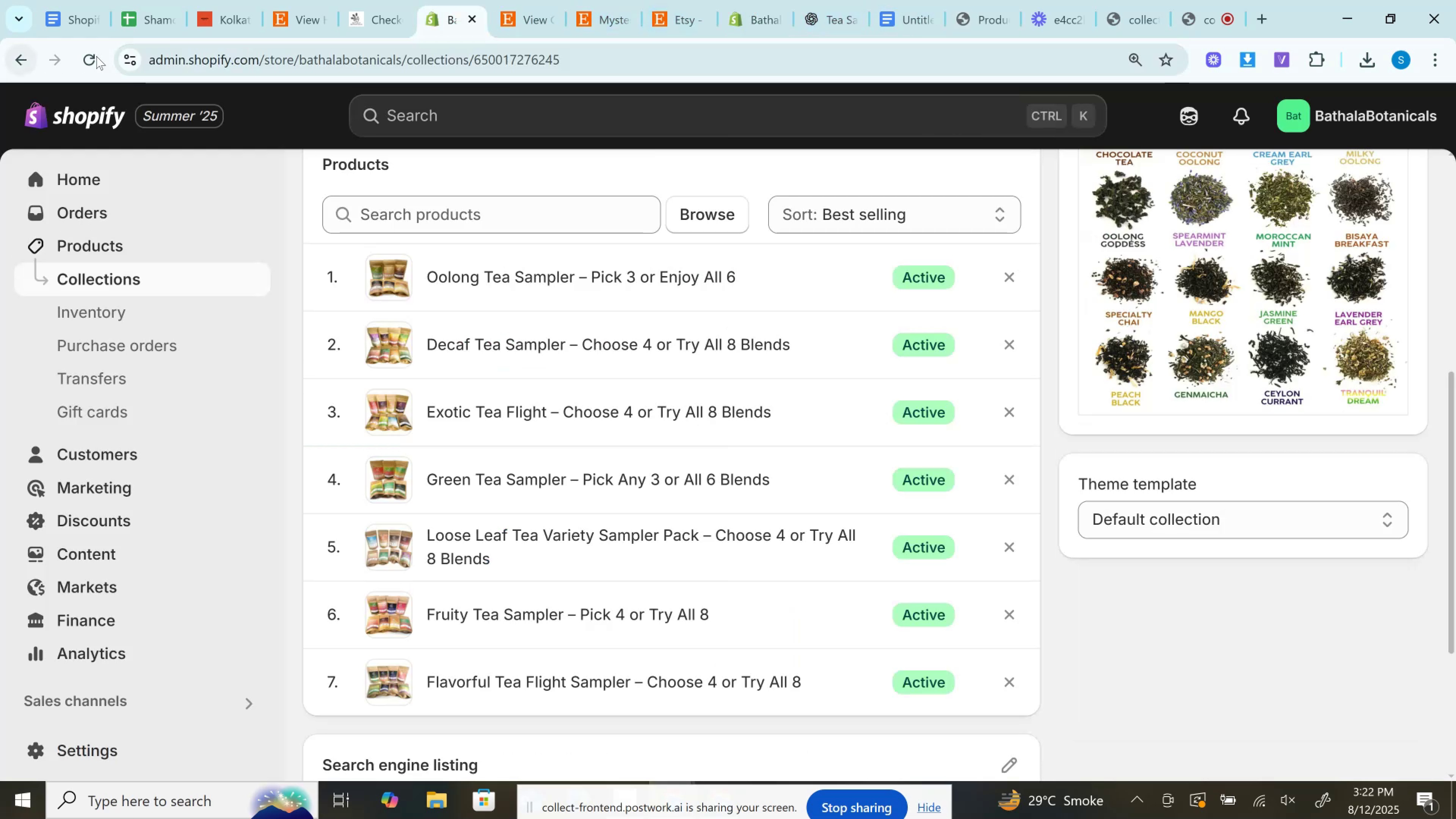 
left_click([96, 56])
 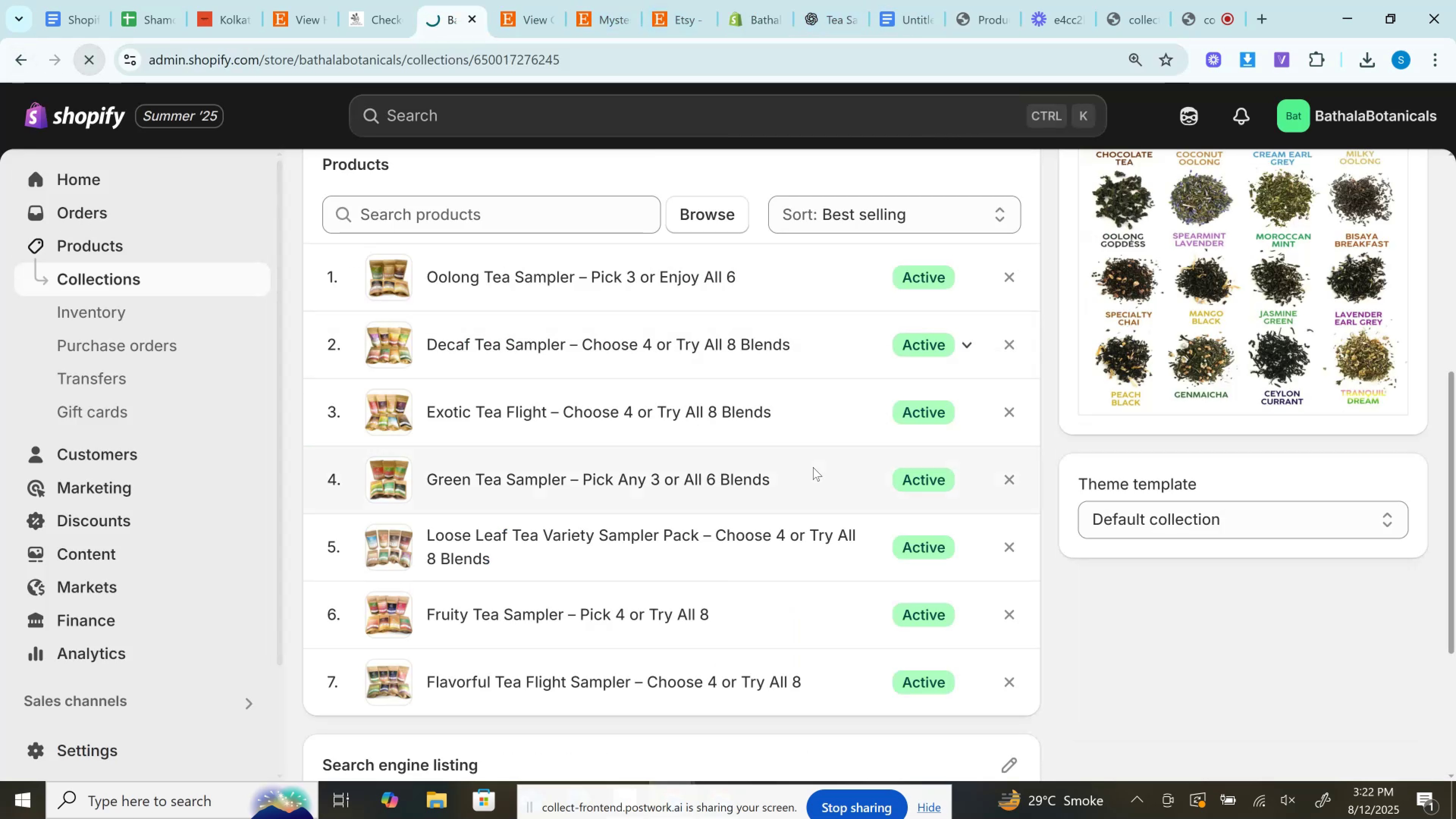 
scroll: coordinate [813, 467], scroll_direction: up, amount: 4.0
 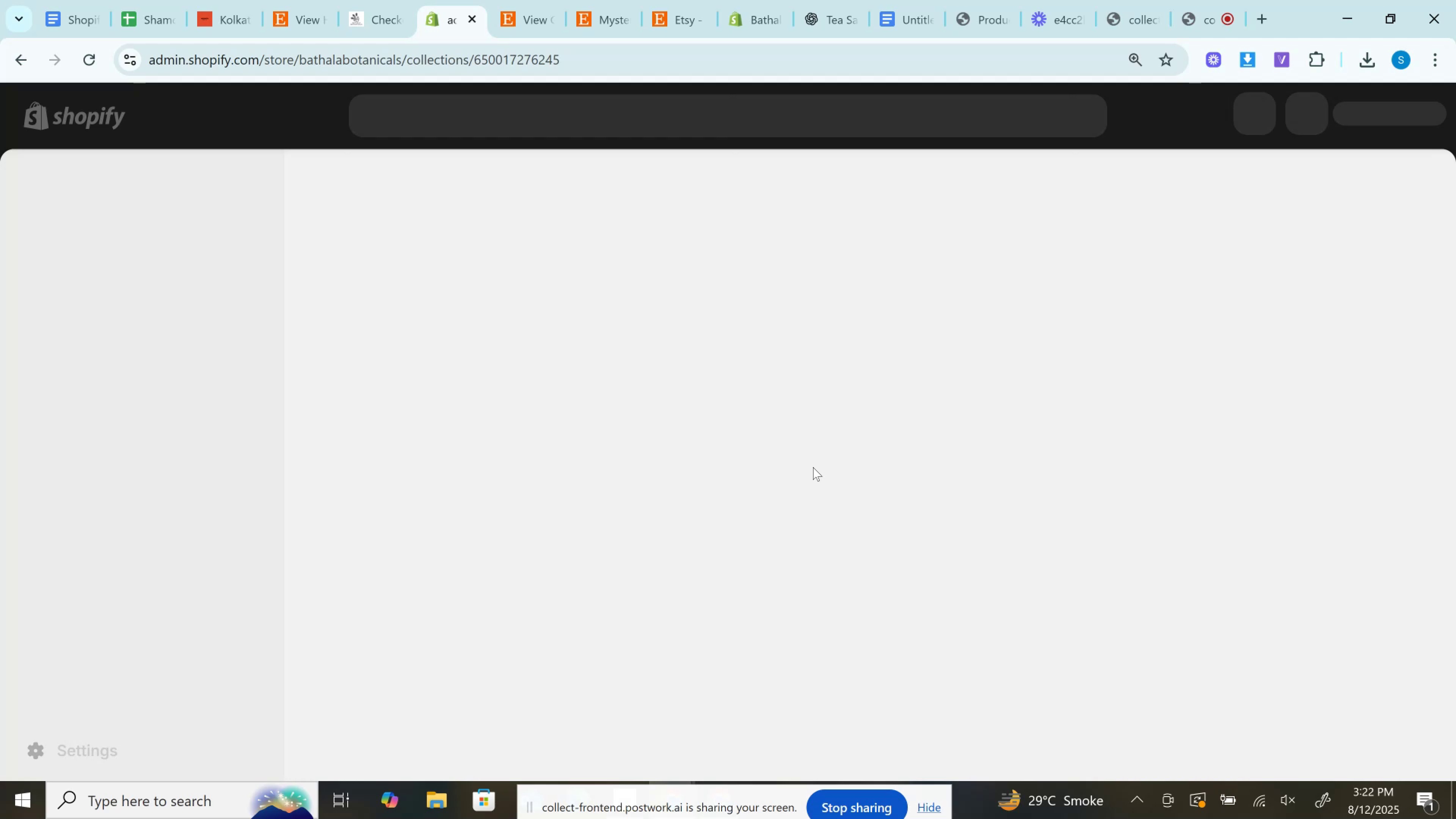 
scroll: coordinate [813, 467], scroll_direction: down, amount: 5.0
 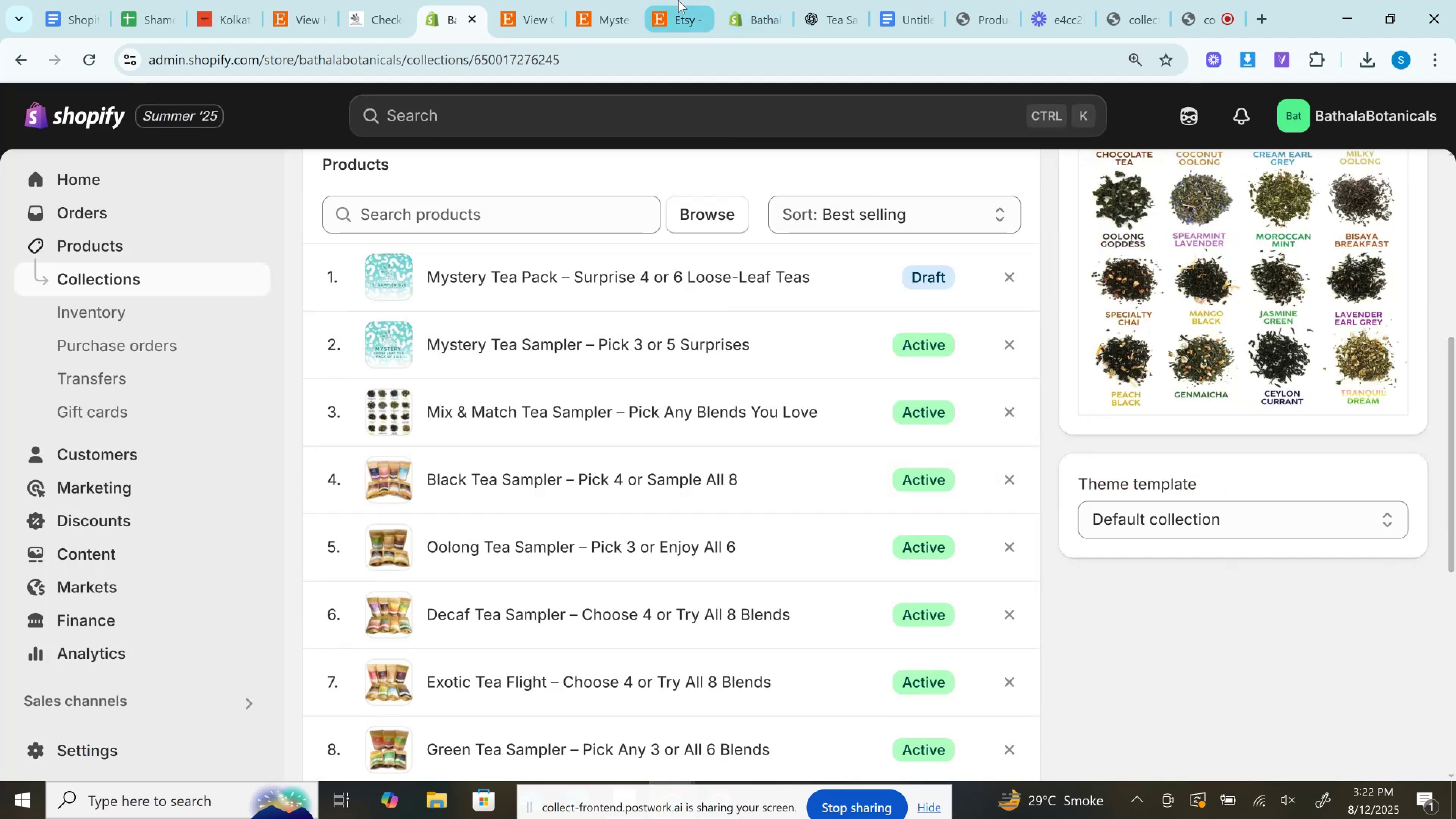 
left_click([734, 0])
 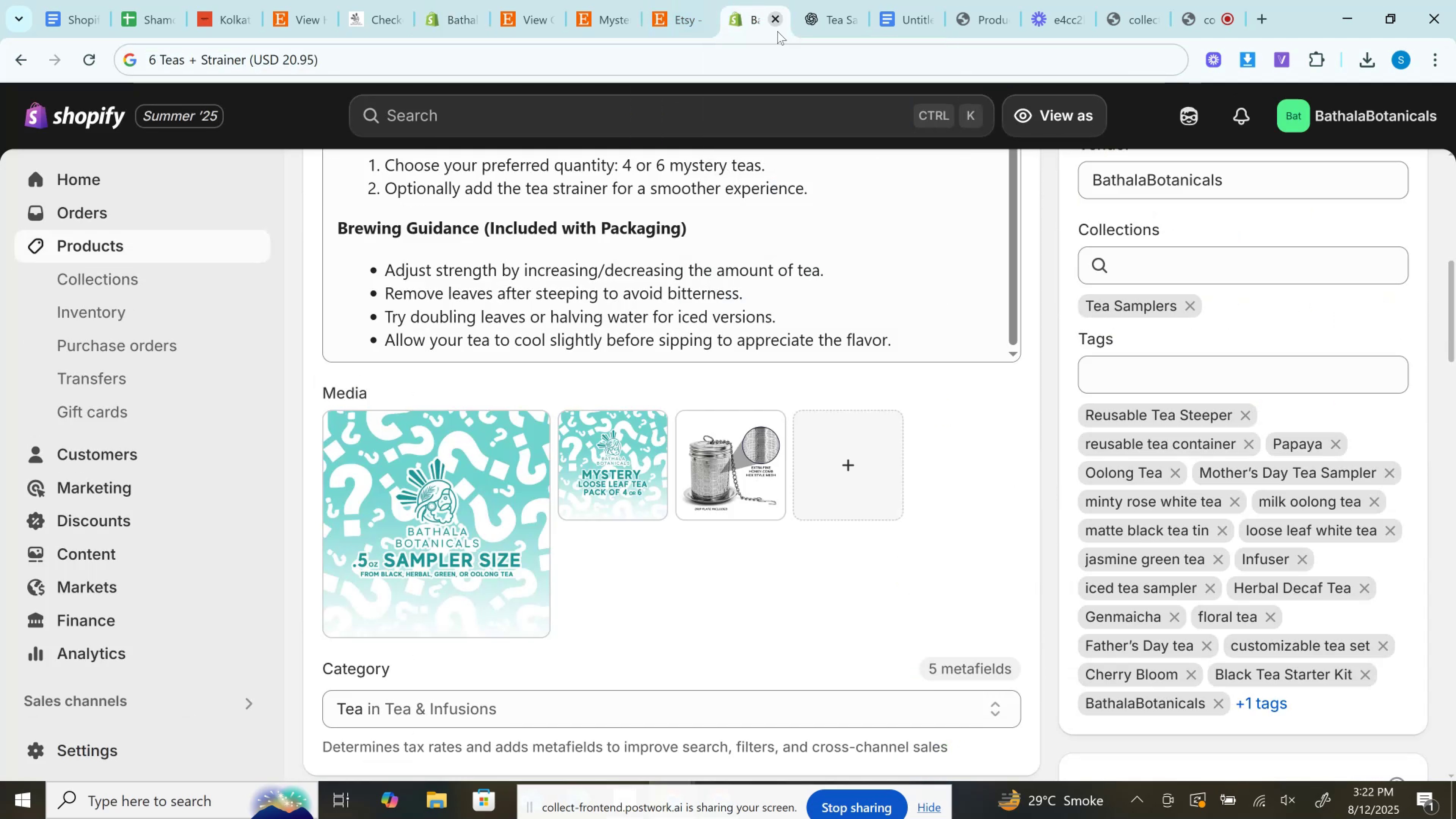 
scroll: coordinate [1219, 292], scroll_direction: up, amount: 25.0
 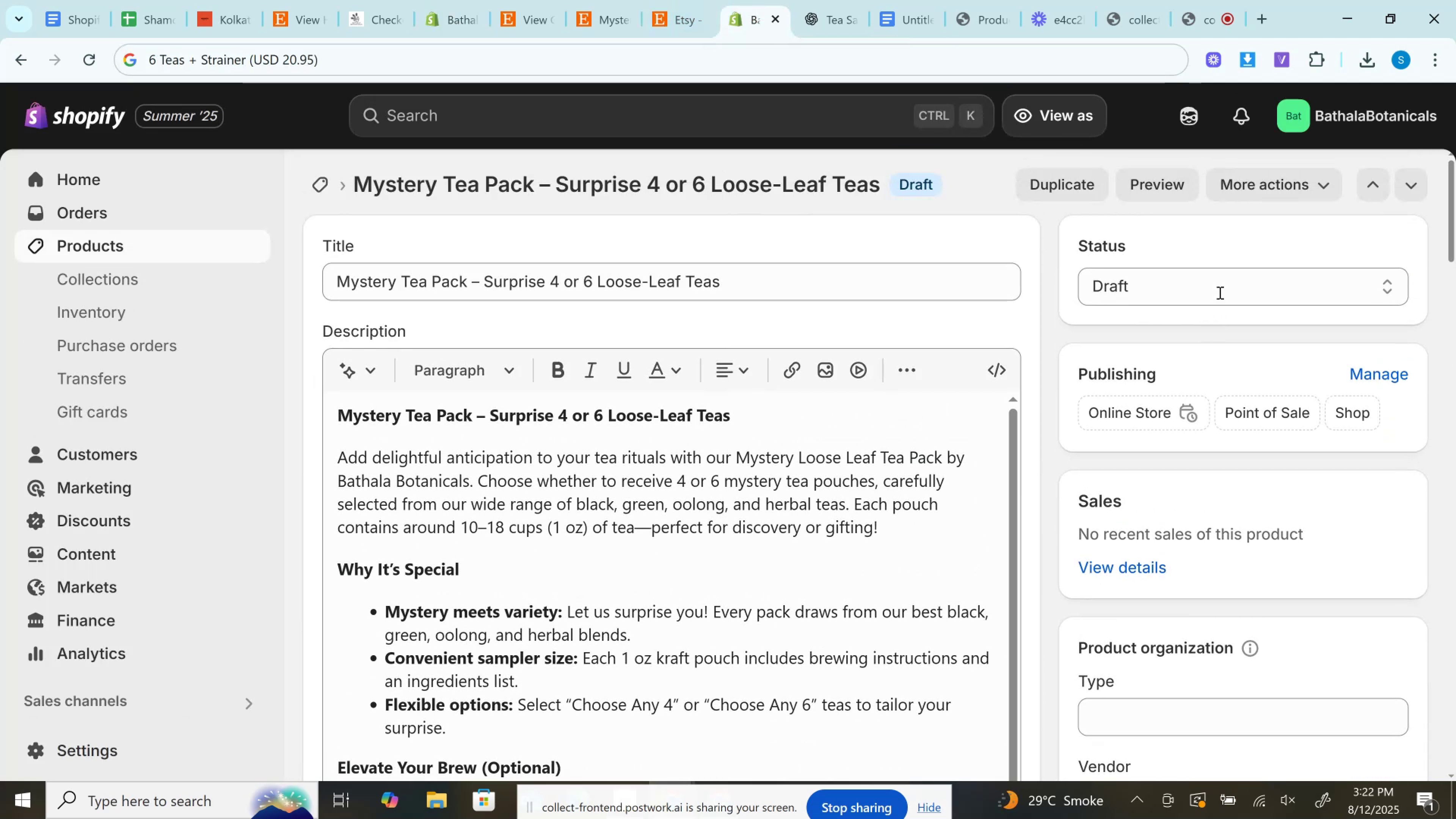 
left_click([1219, 292])
 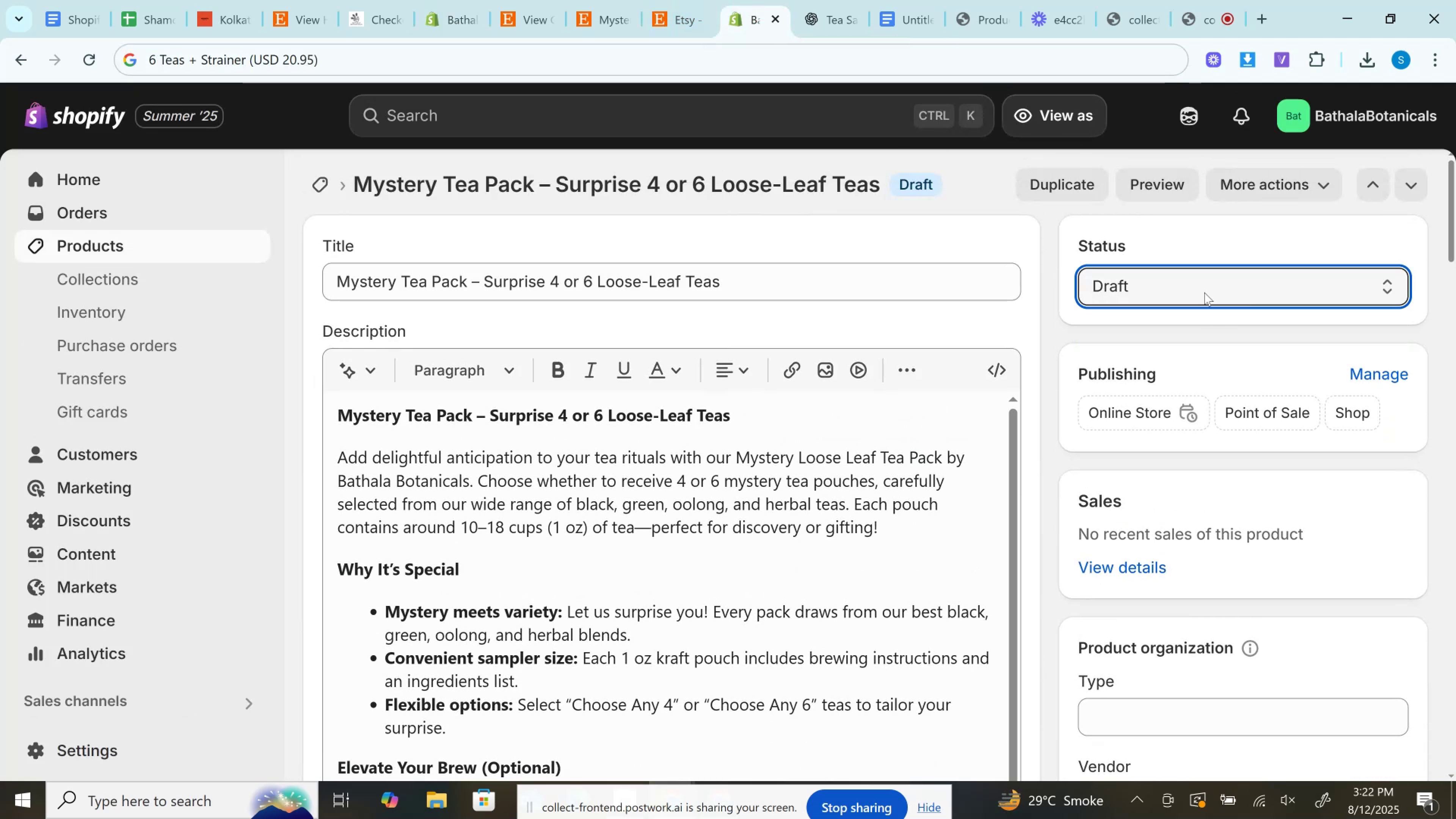 
left_click([1200, 286])
 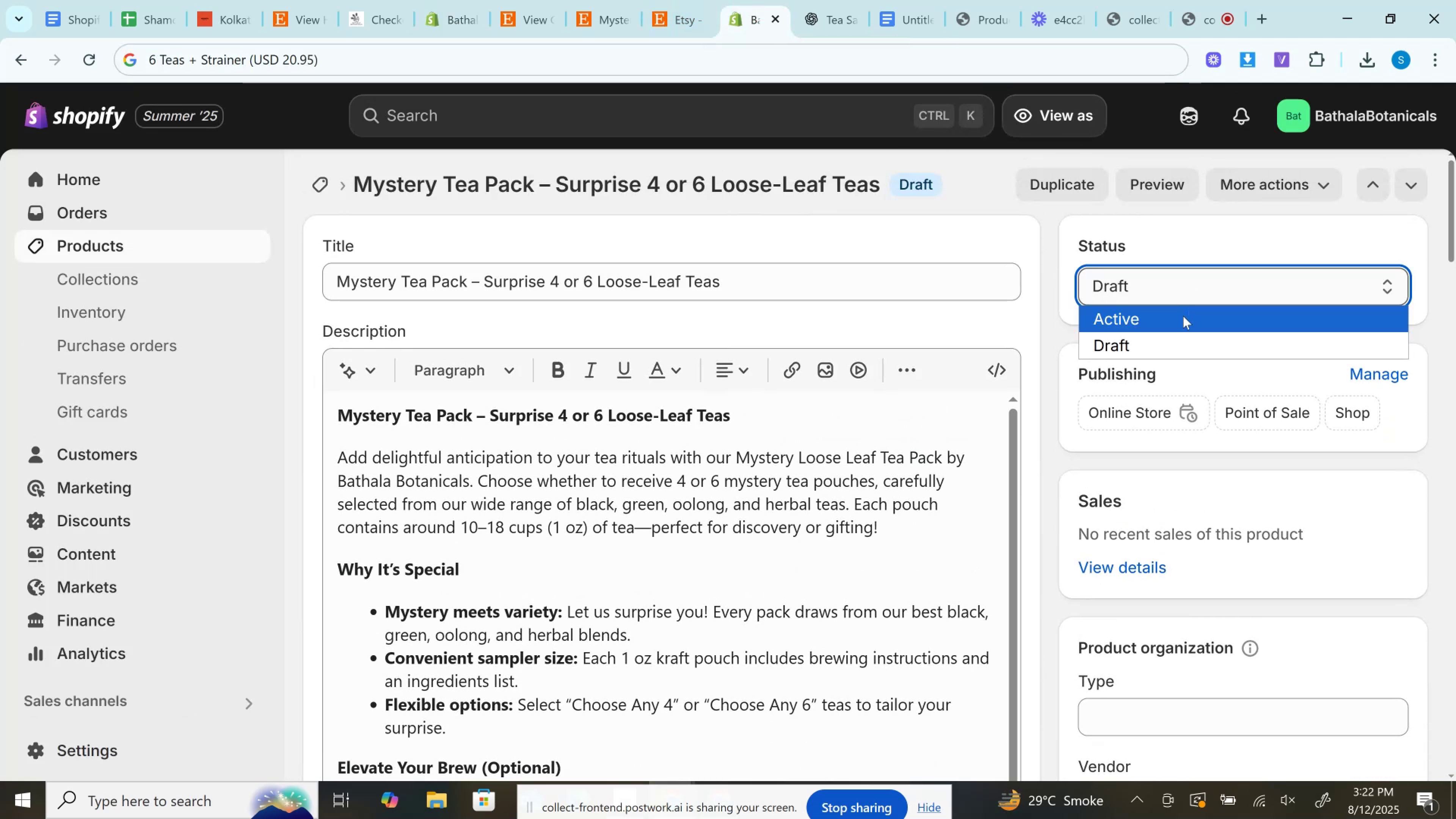 
left_click([1183, 316])
 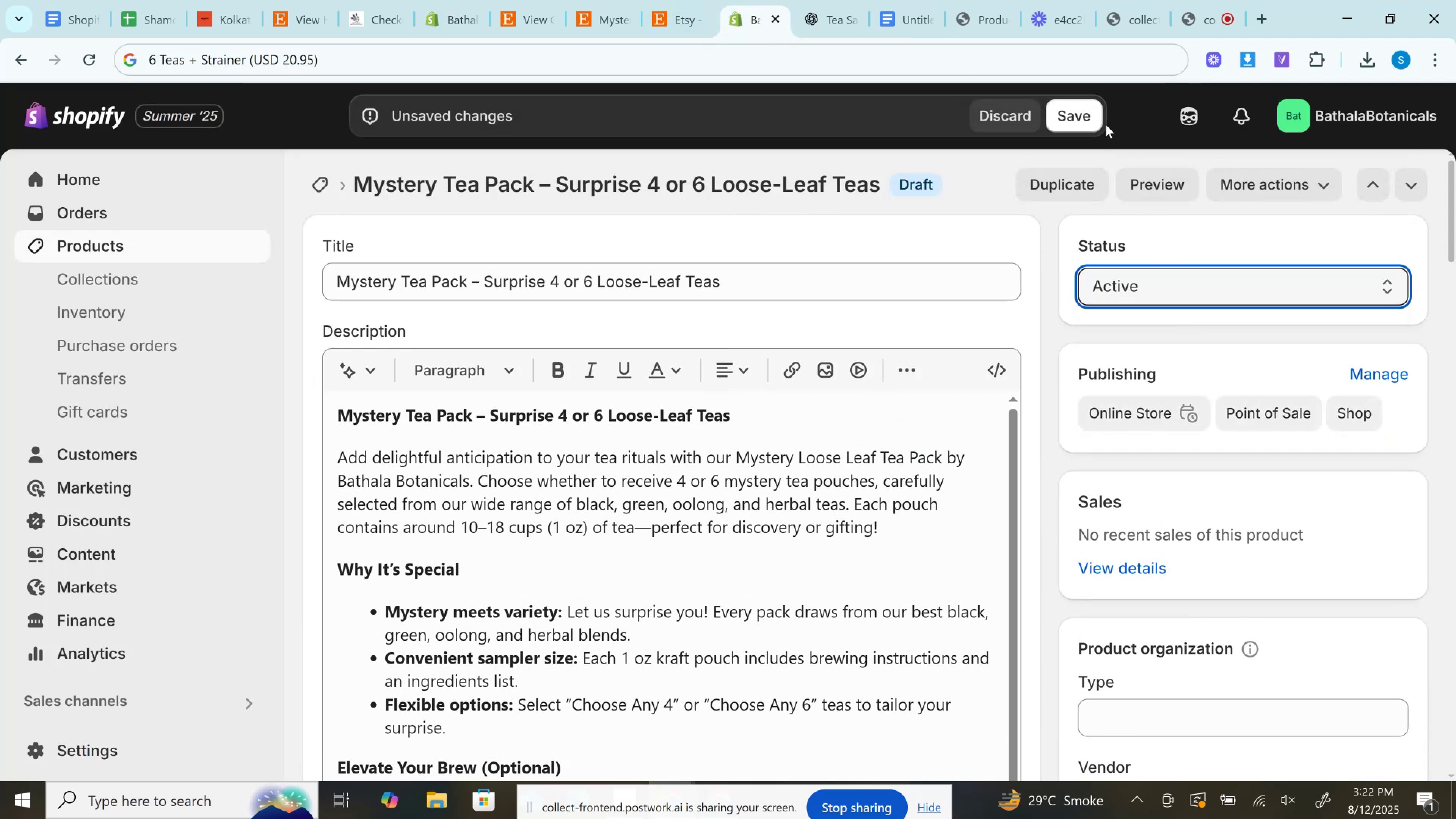 
left_click_drag(start_coordinate=[1077, 124], to_coordinate=[1076, 127])
 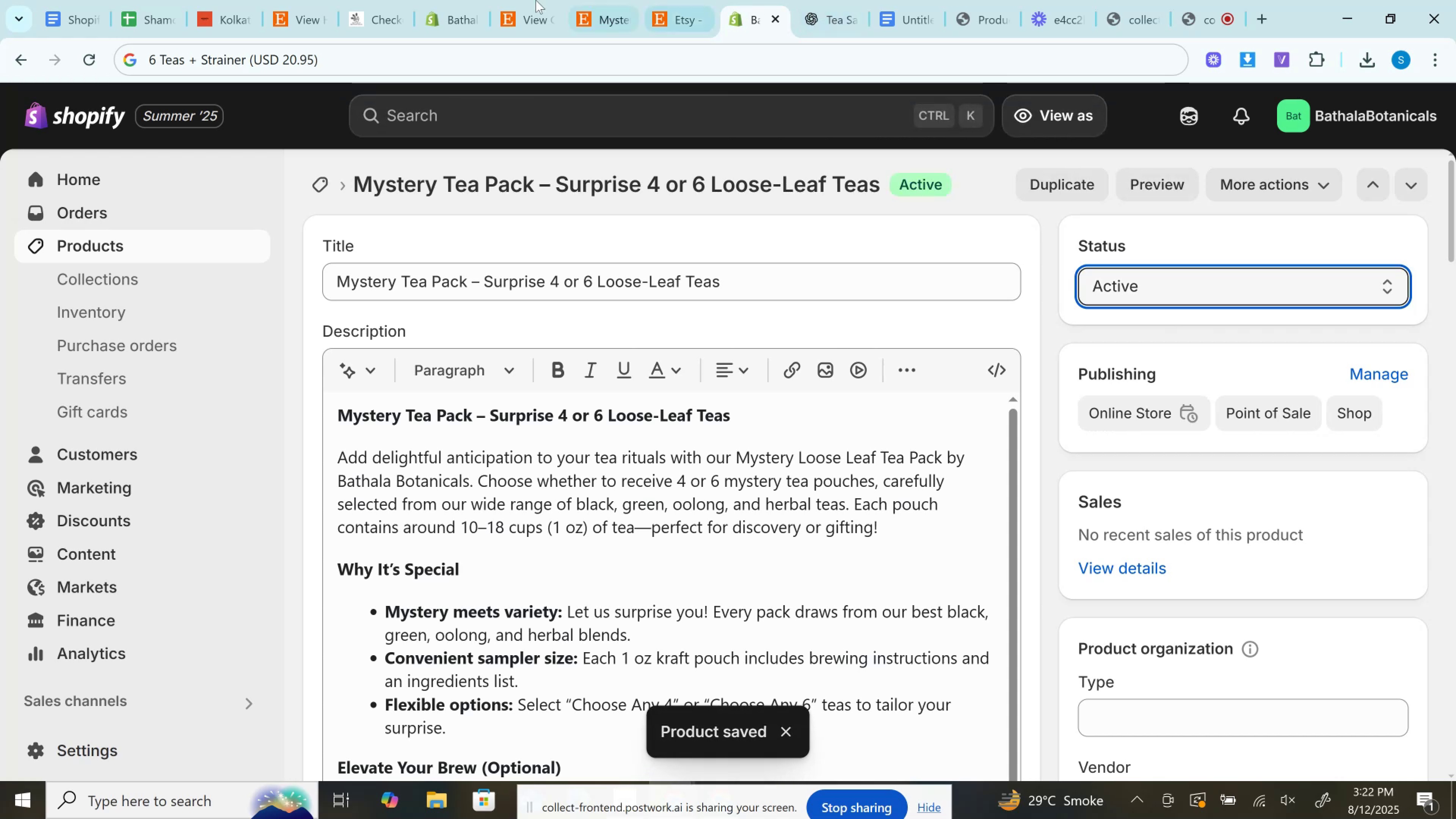 
wait(7.29)
 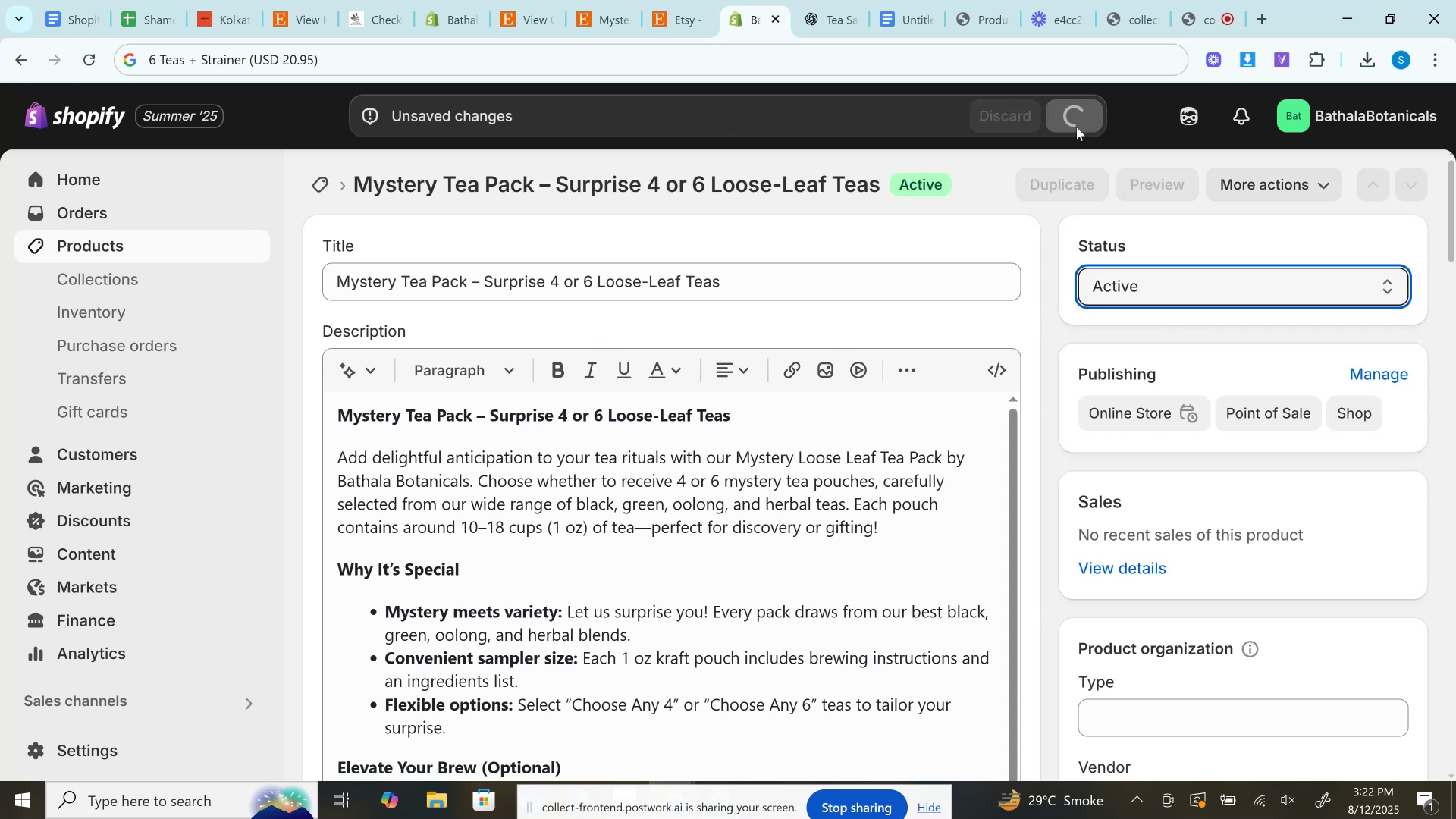 
left_click([975, 0])
 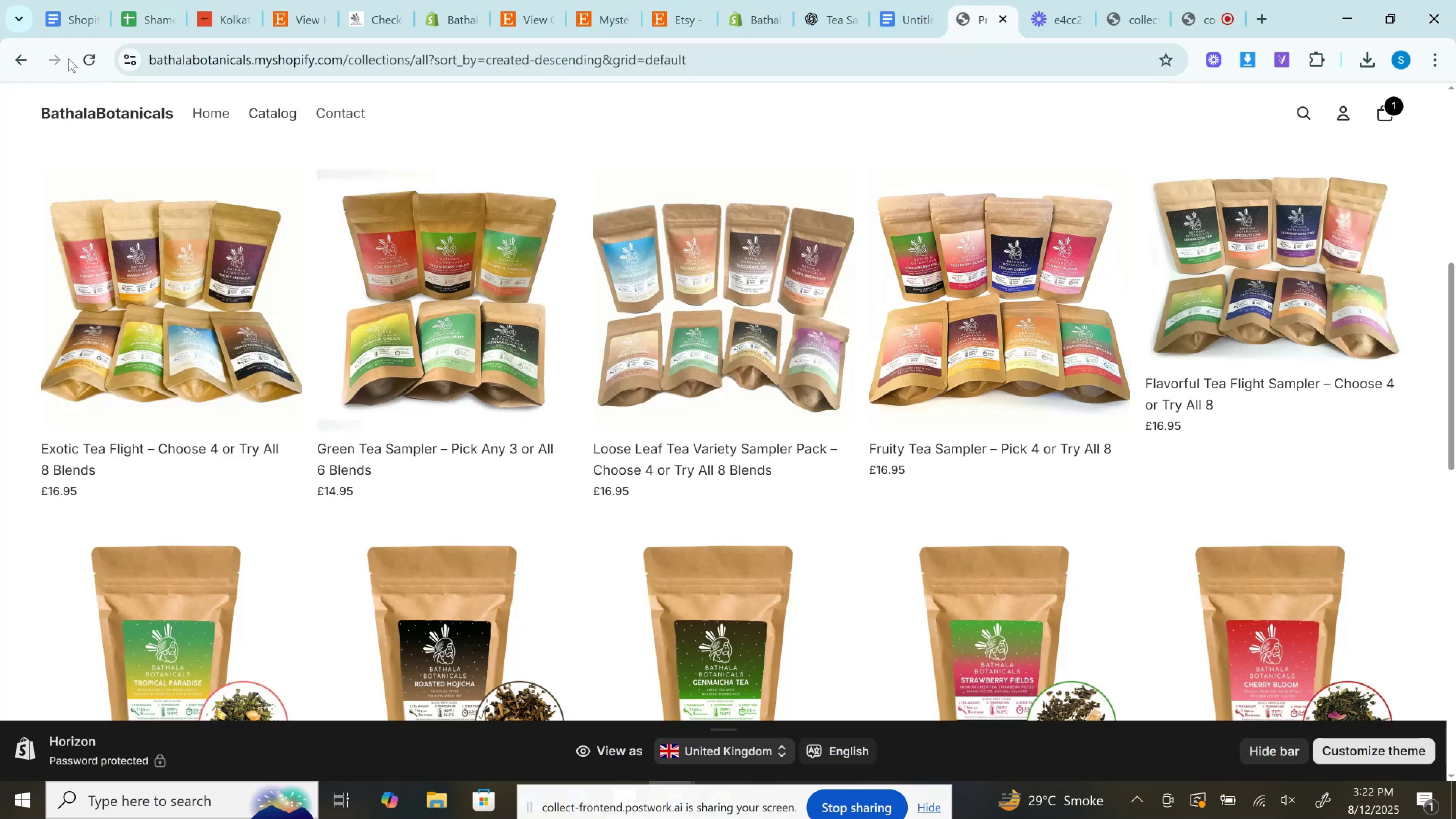 
left_click([81, 64])
 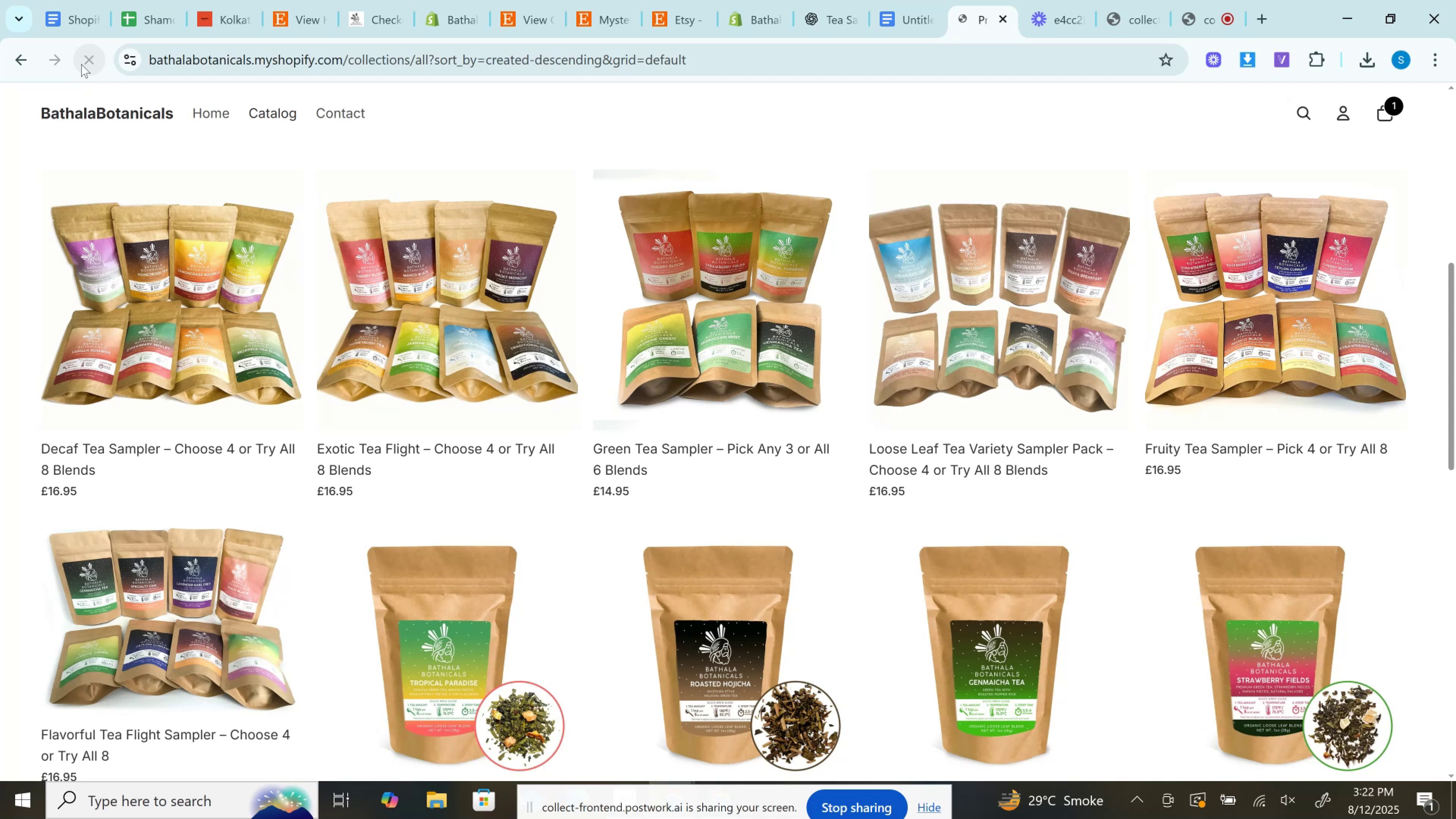 
scroll: coordinate [616, 582], scroll_direction: up, amount: 7.0
 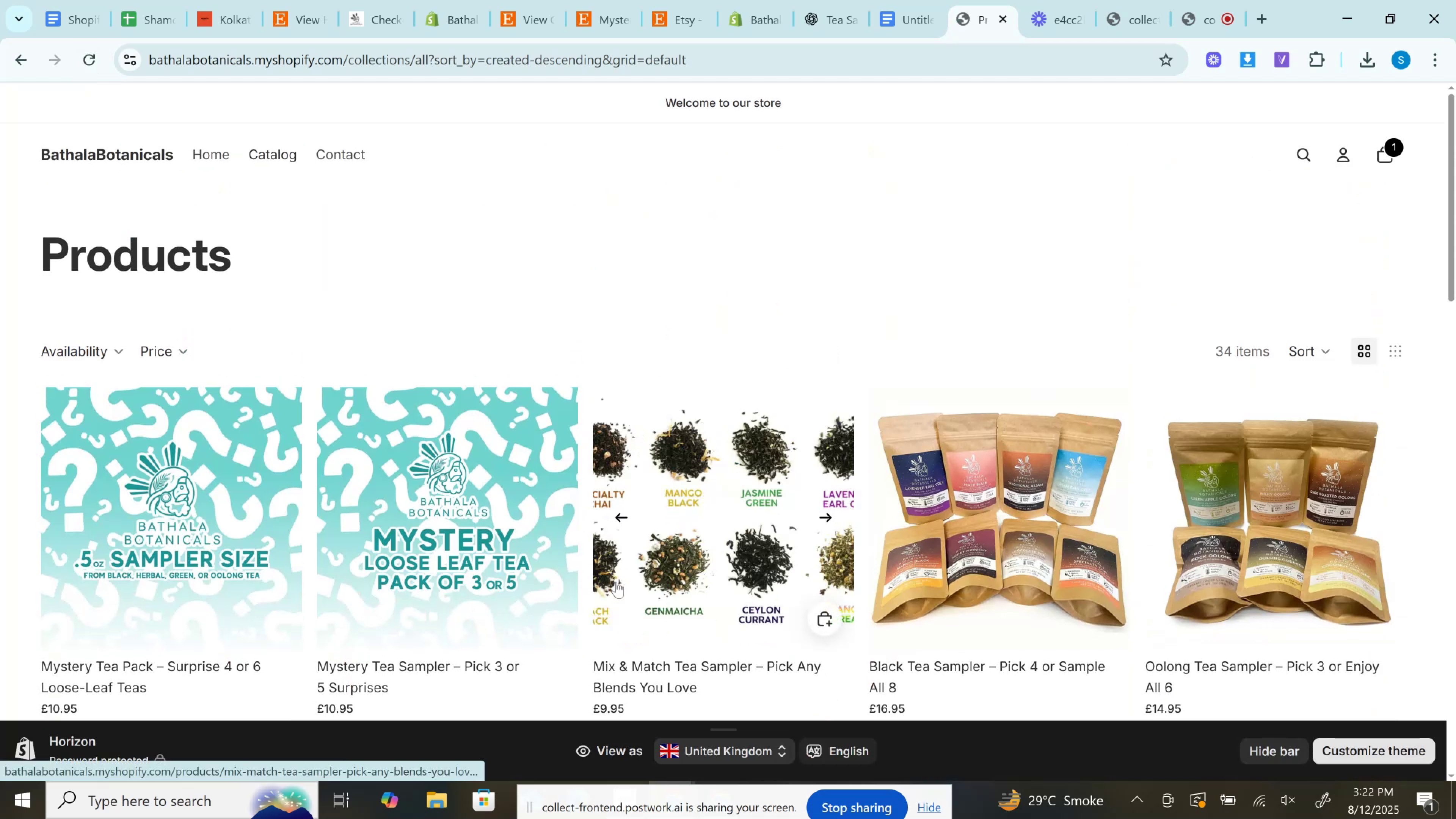 
scroll: coordinate [616, 582], scroll_direction: down, amount: 1.0
 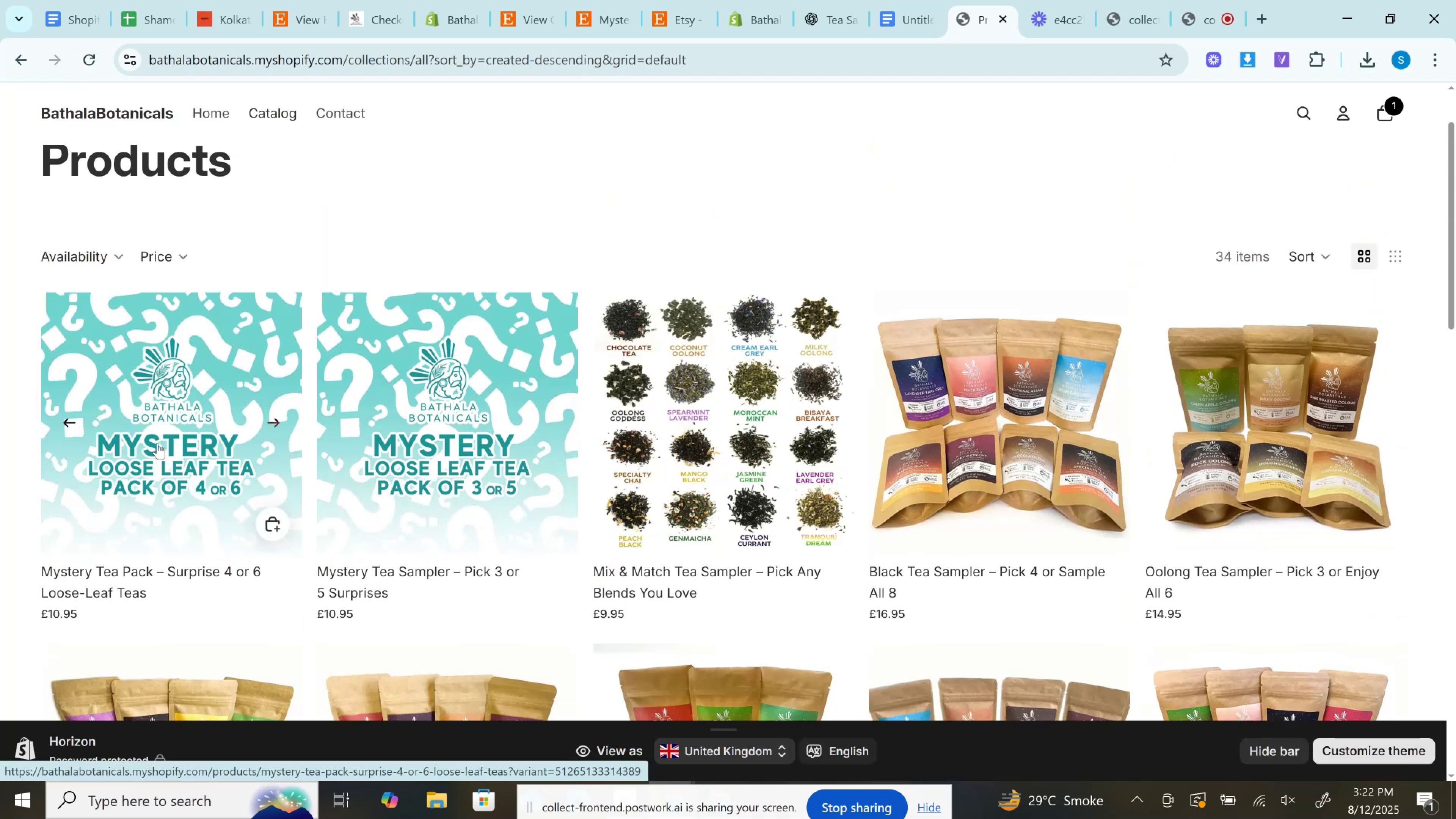 
wait(6.96)
 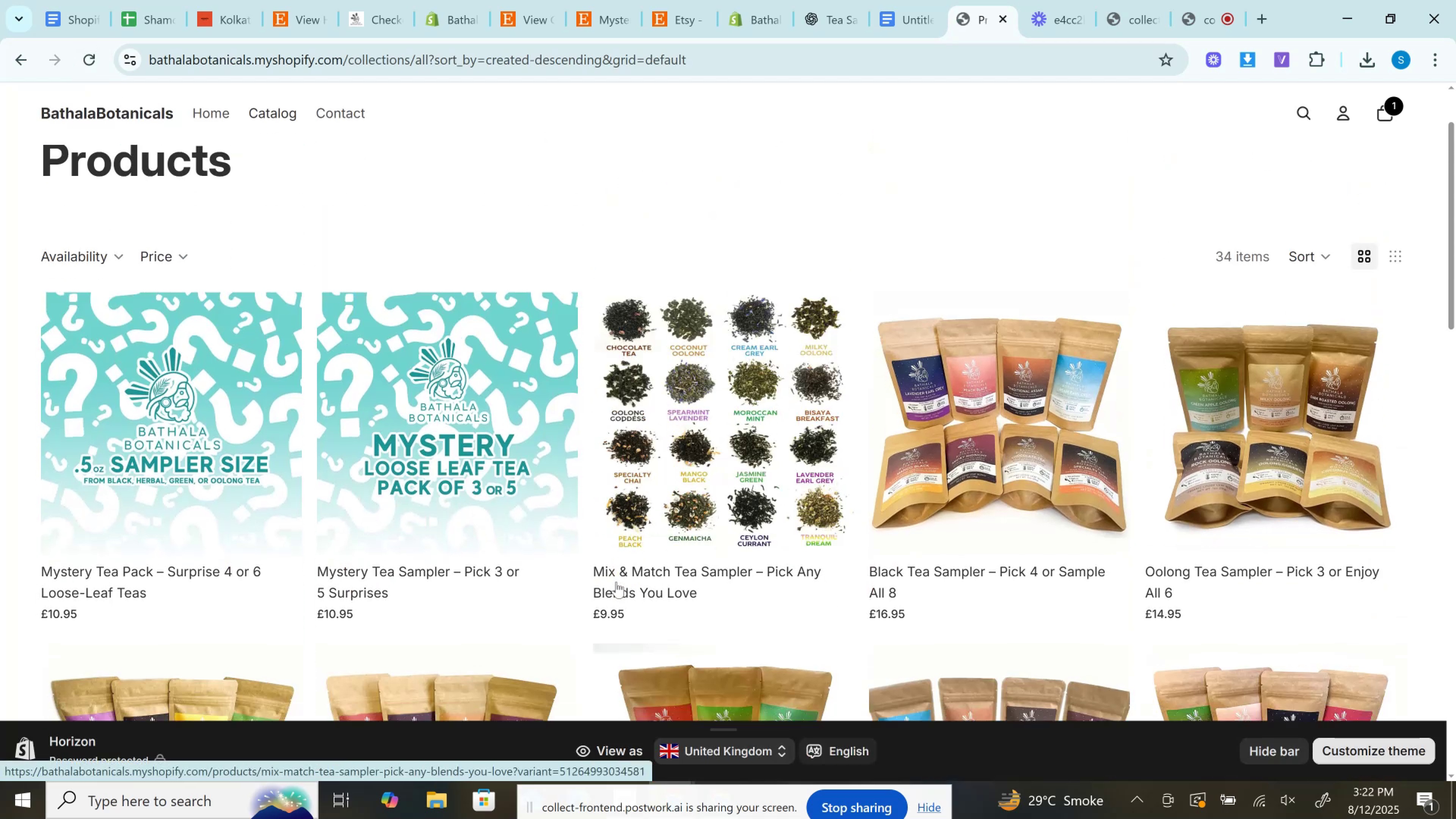 
left_click([756, 0])
 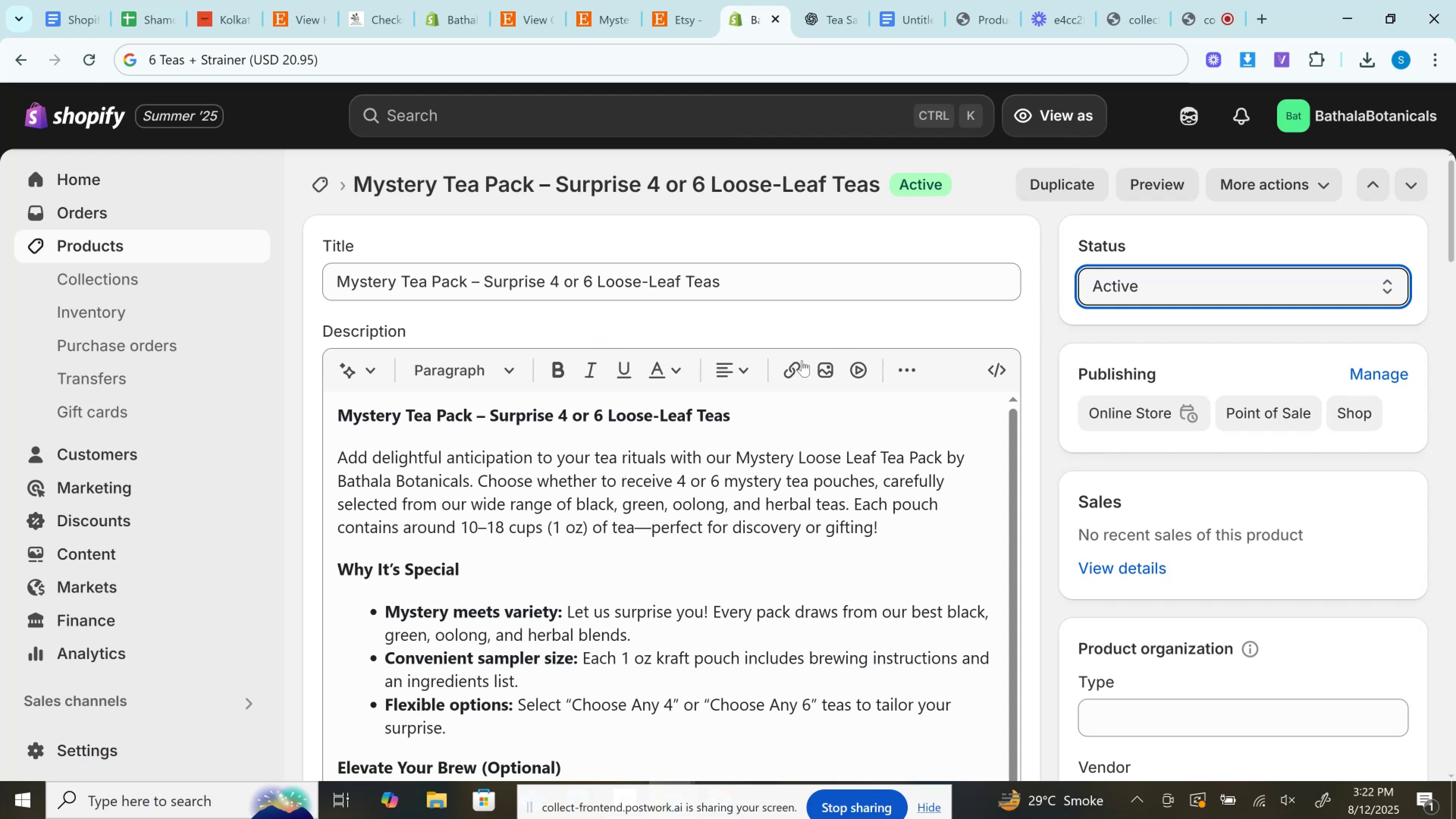 
scroll: coordinate [1114, 465], scroll_direction: down, amount: 8.0
 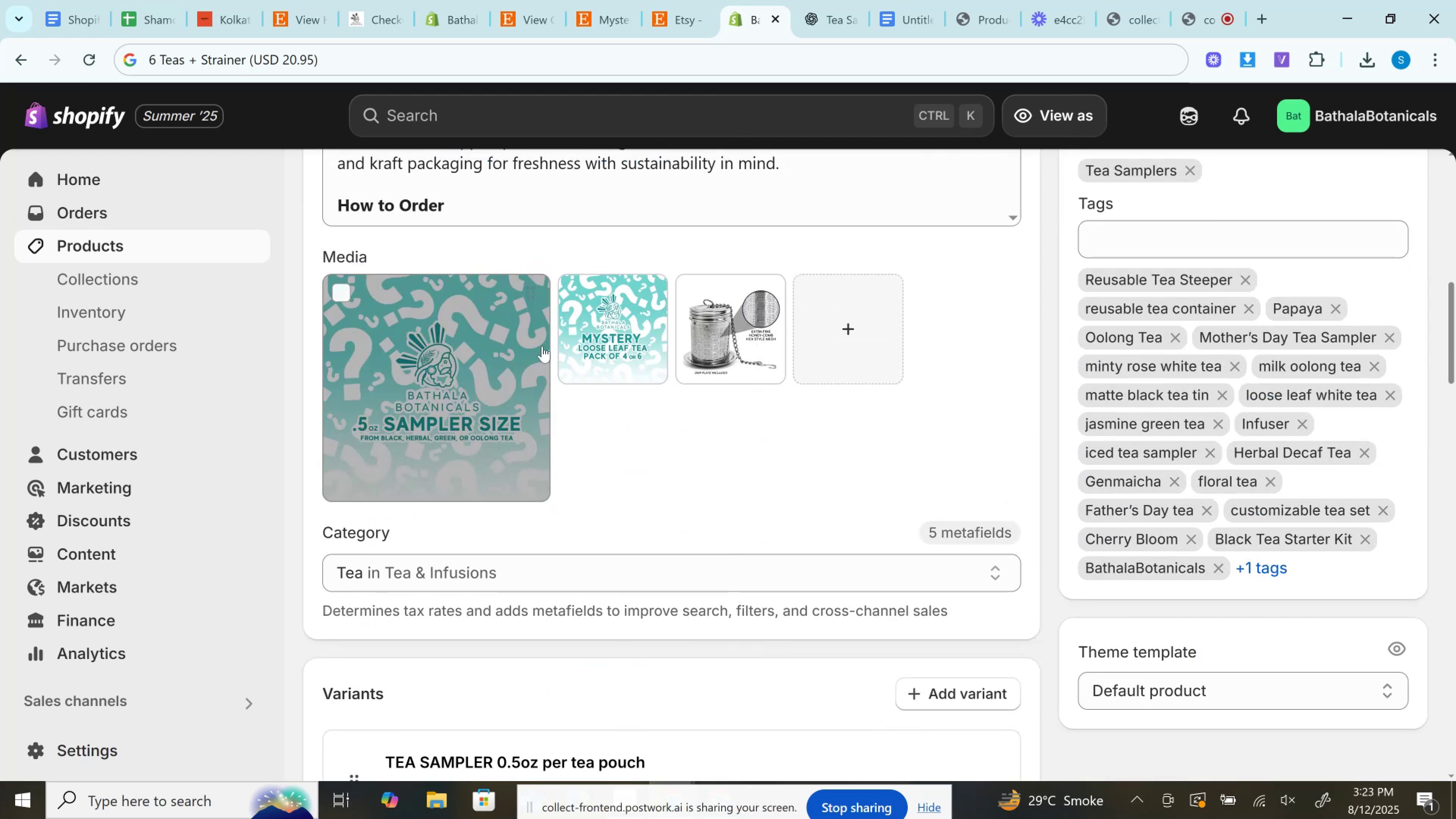 
left_click_drag(start_coordinate=[600, 326], to_coordinate=[409, 367])
 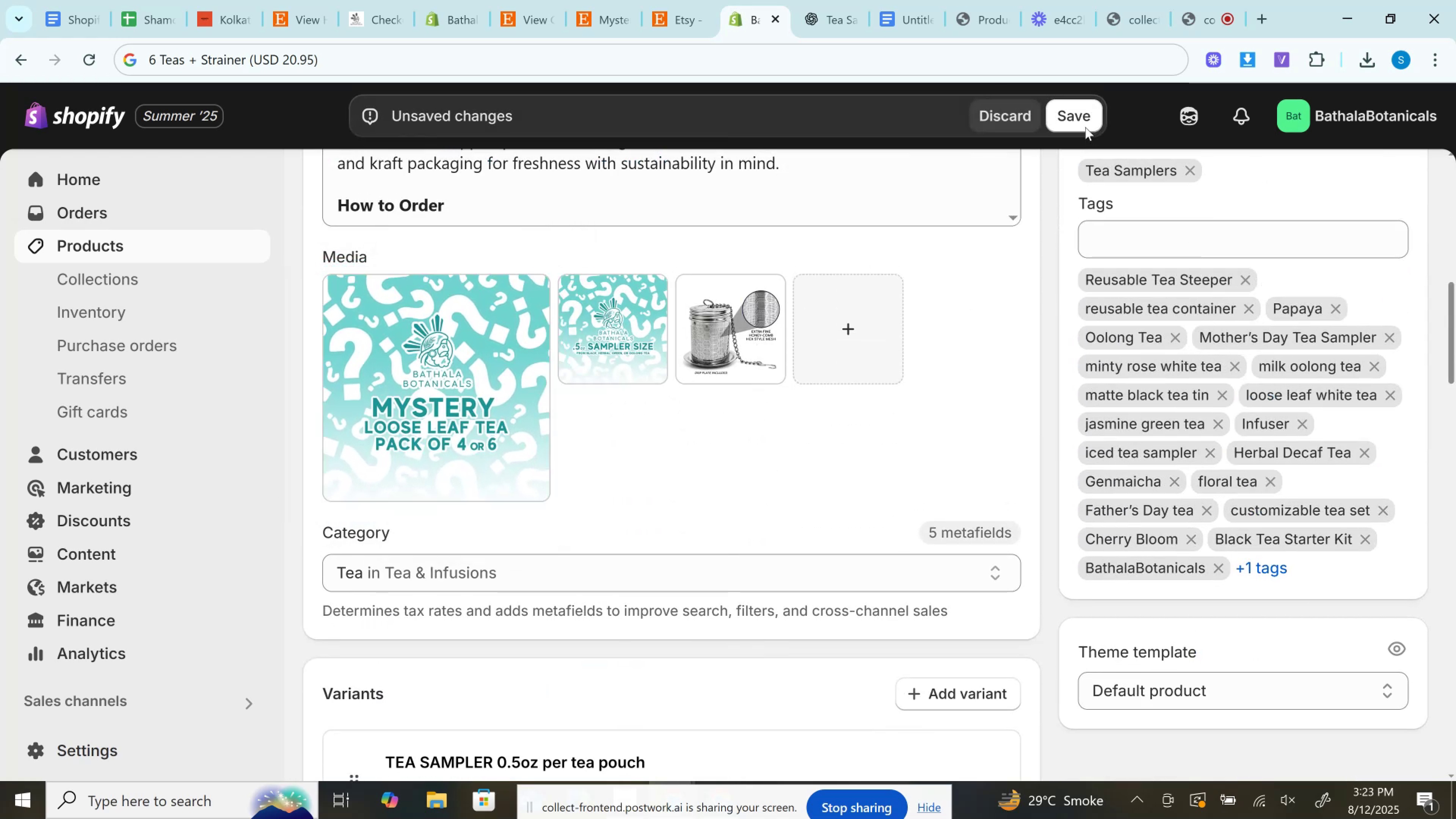 
left_click([1083, 121])
 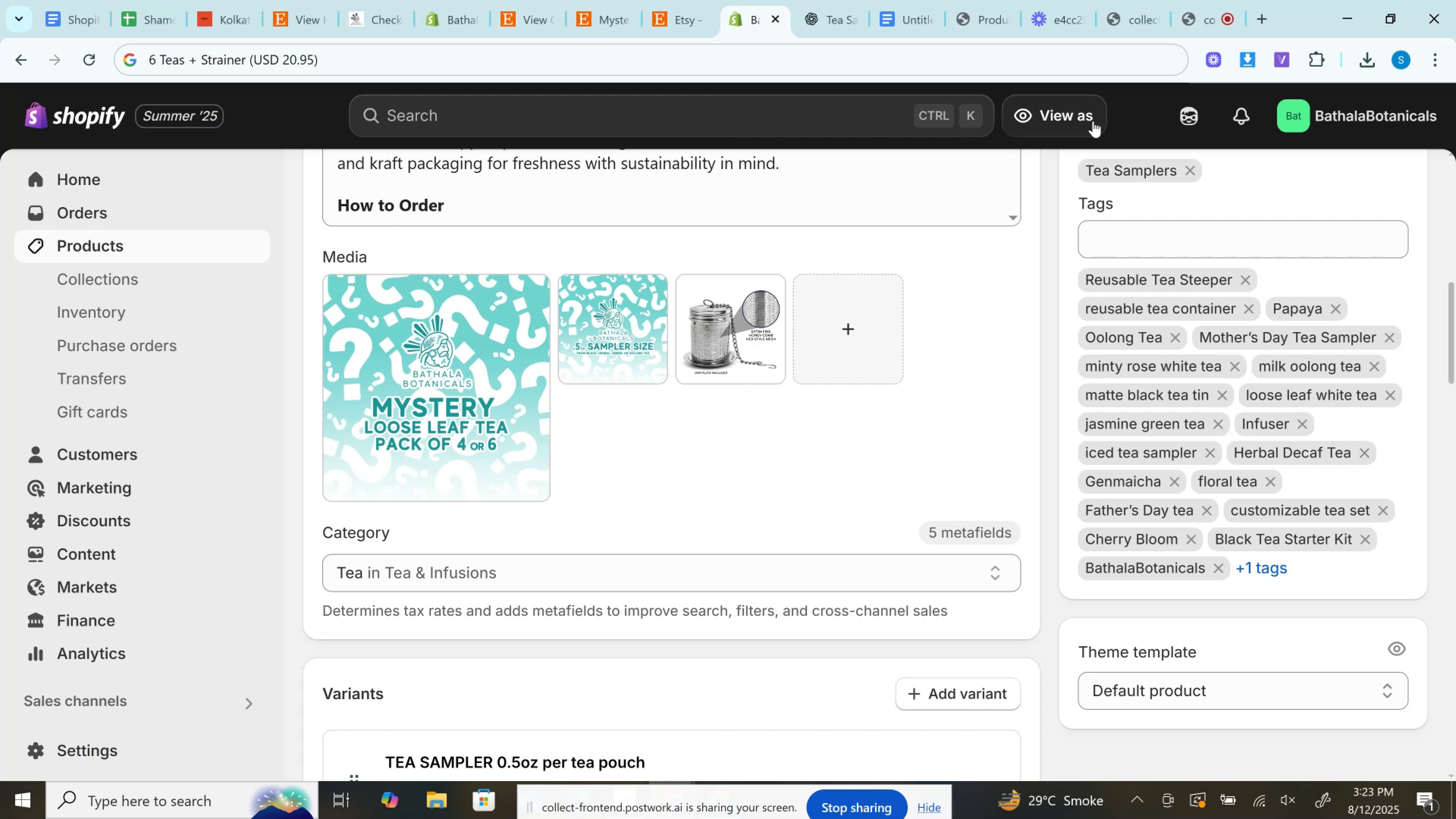 
wait(53.56)
 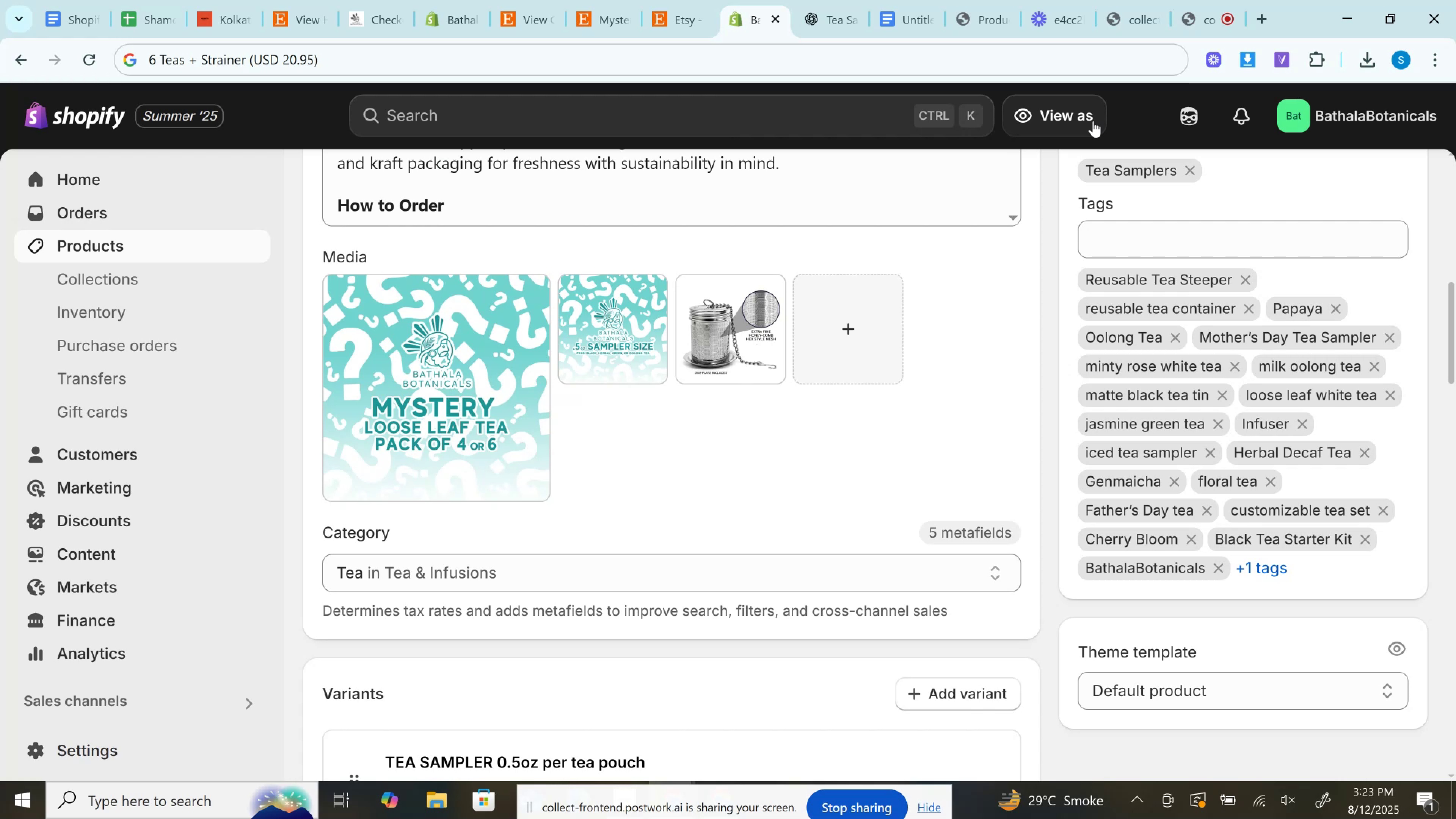 
left_click([1003, 0])
 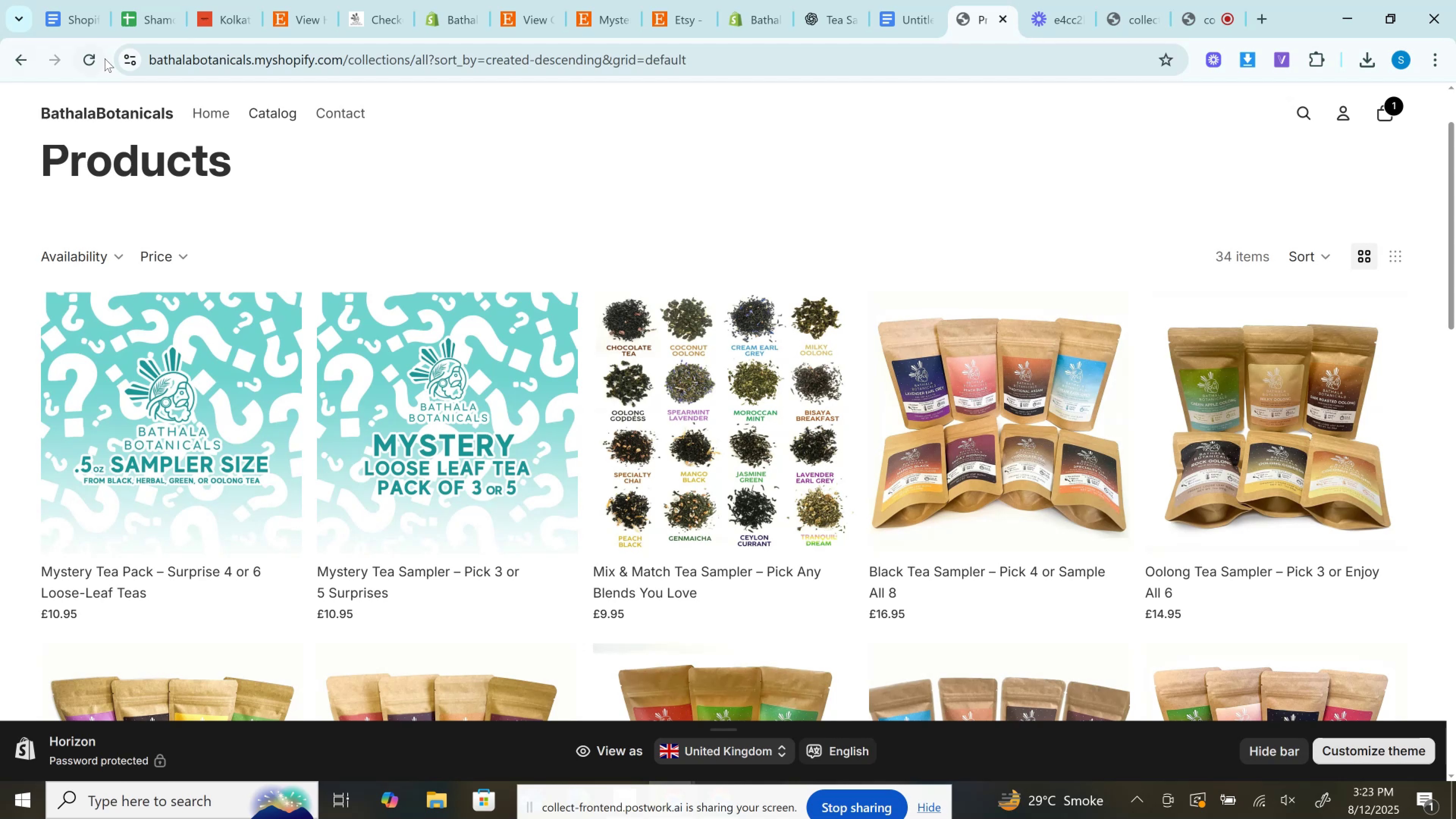 
left_click([99, 58])
 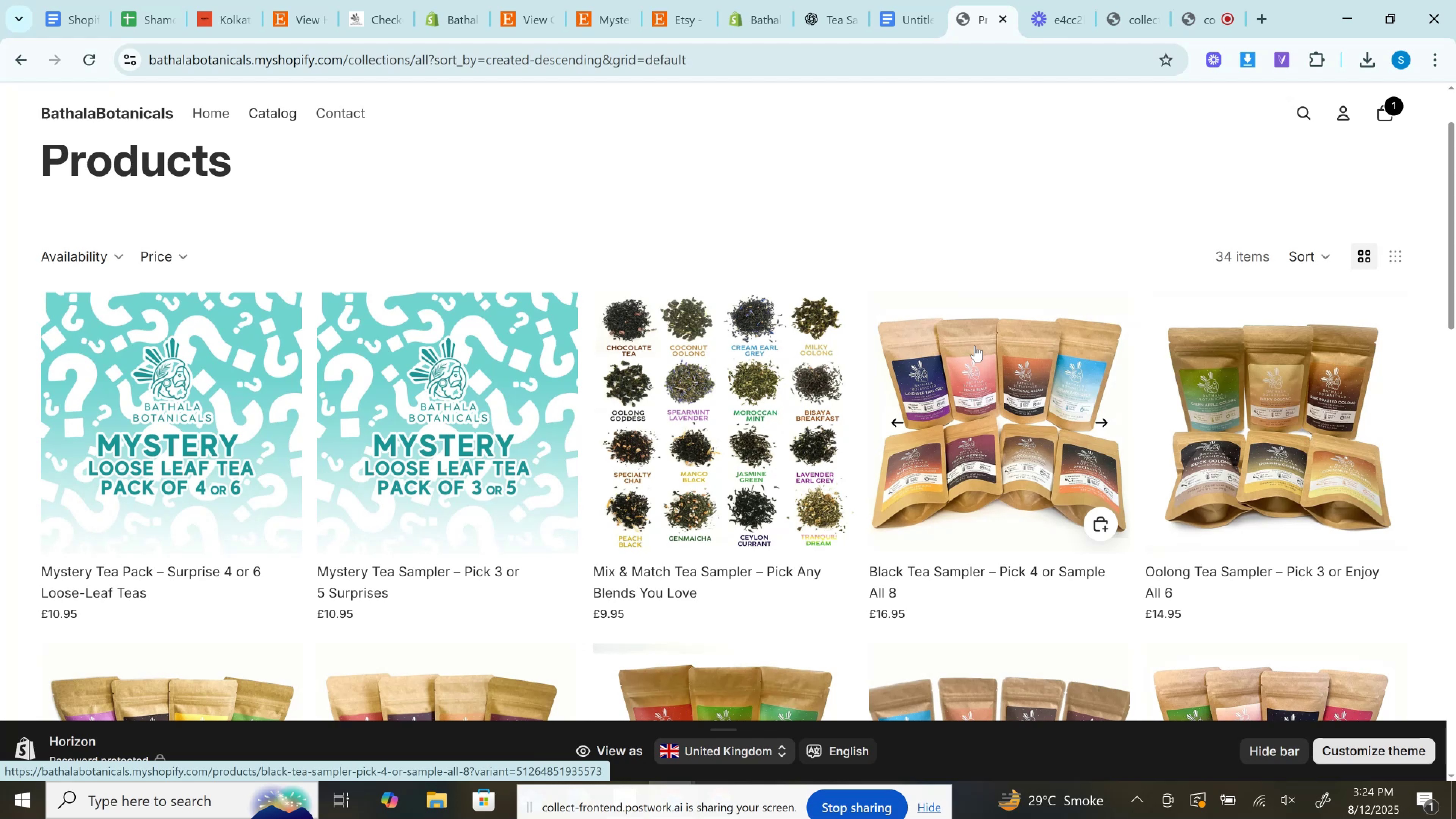 
wait(26.78)
 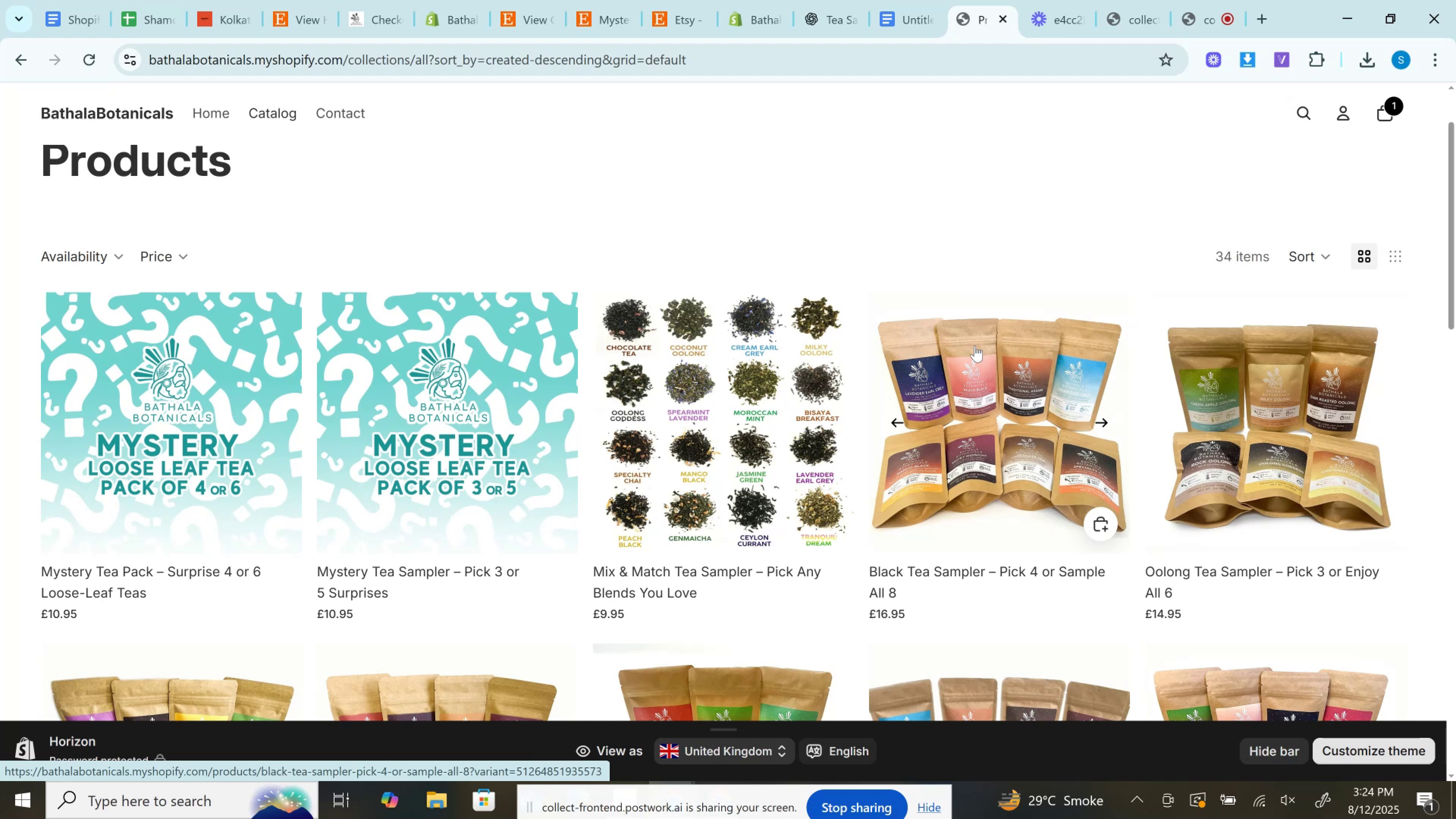 
left_click([621, 0])
 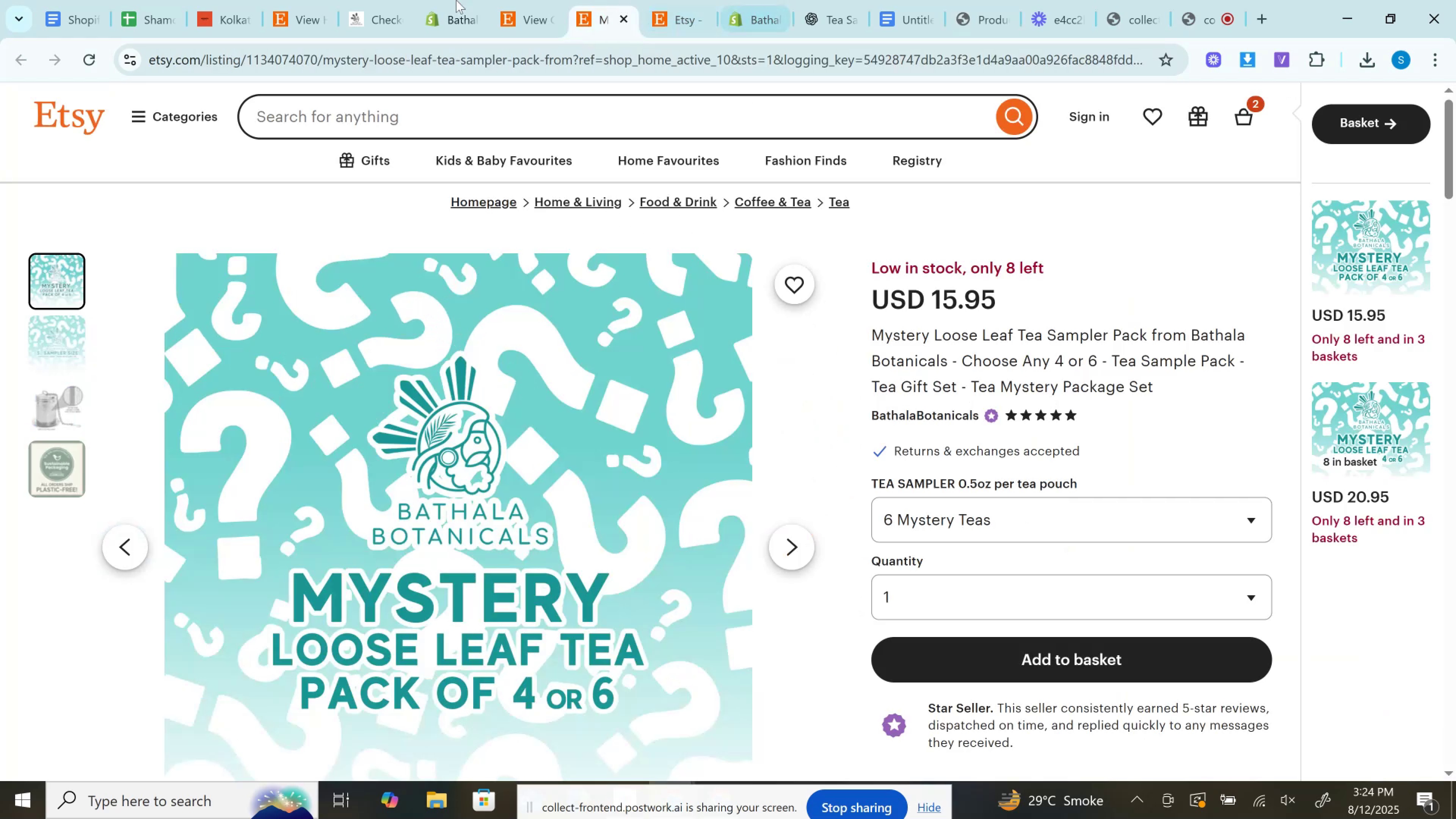 
left_click([443, 0])
 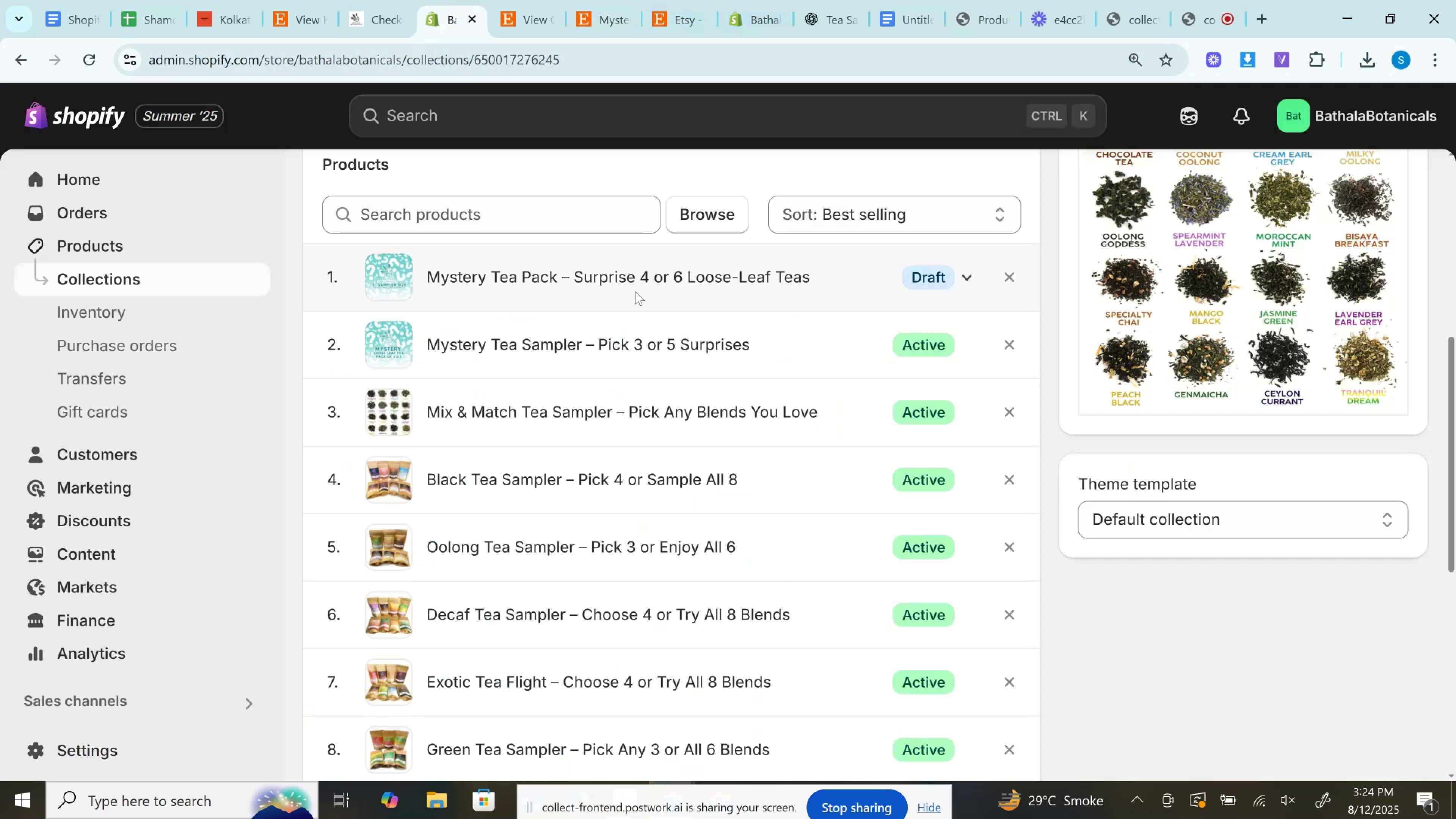 
scroll: coordinate [636, 320], scroll_direction: down, amount: 3.0
 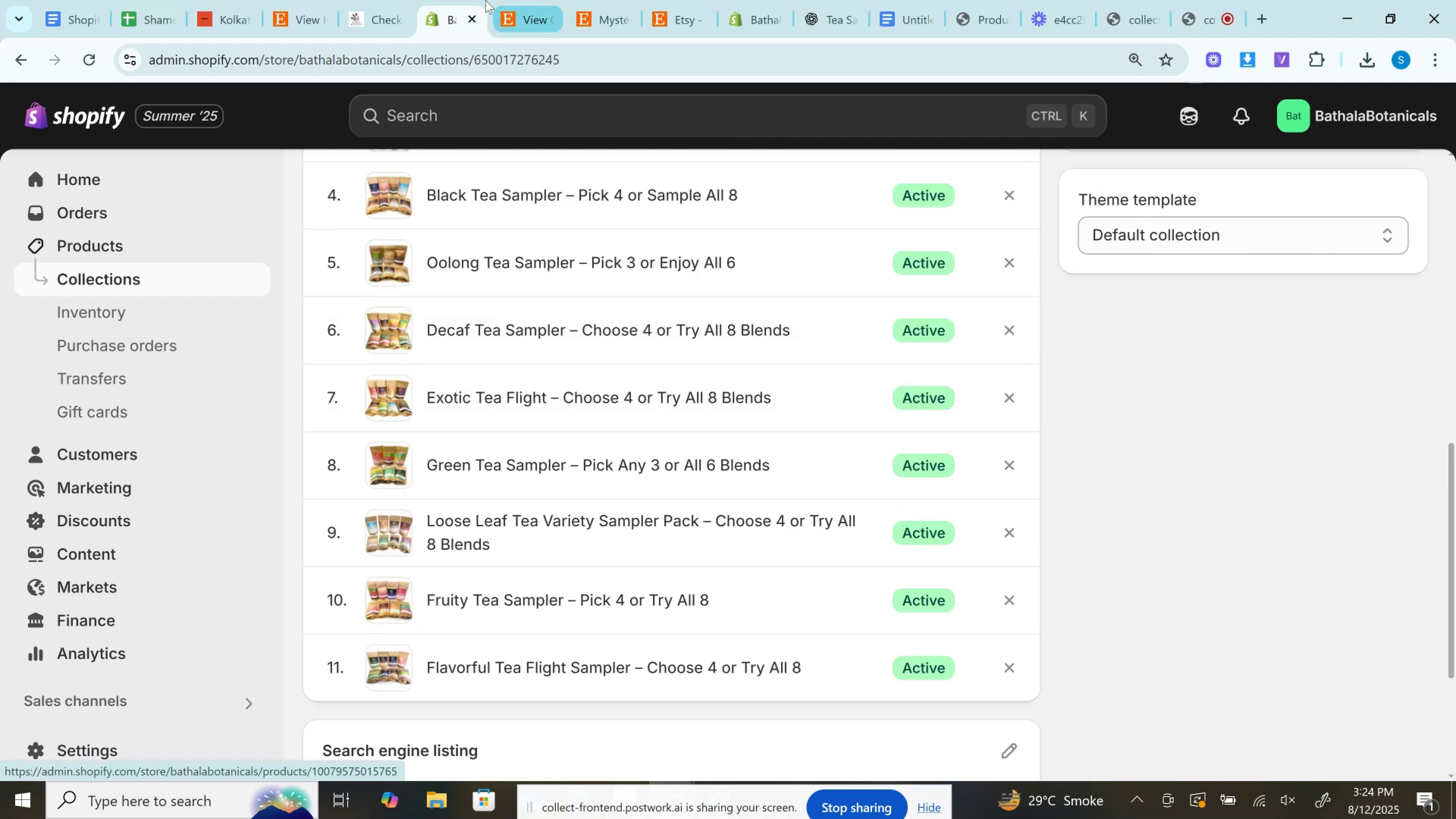 
left_click([549, 0])
 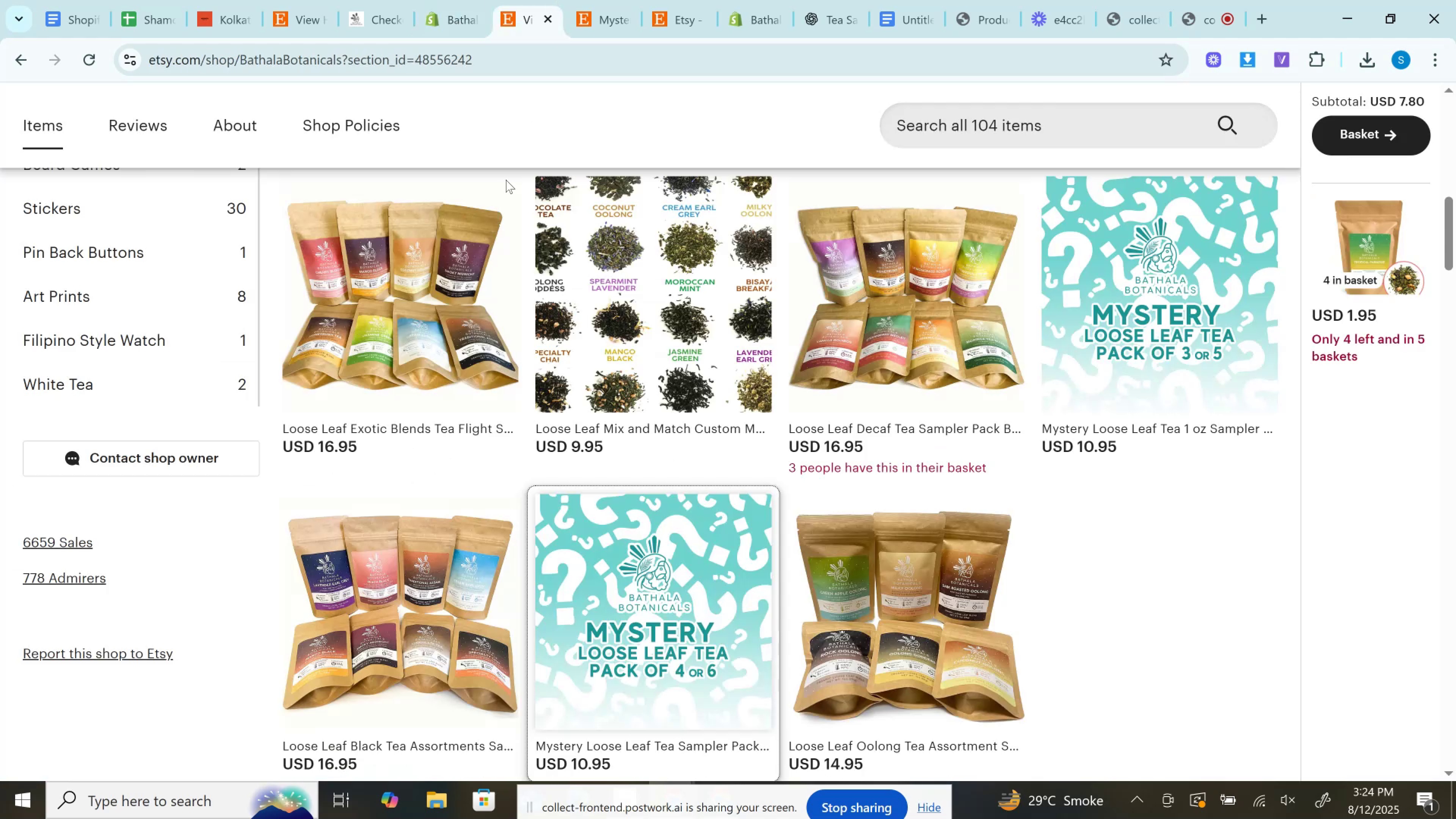 
scroll: coordinate [427, 375], scroll_direction: up, amount: 5.0
 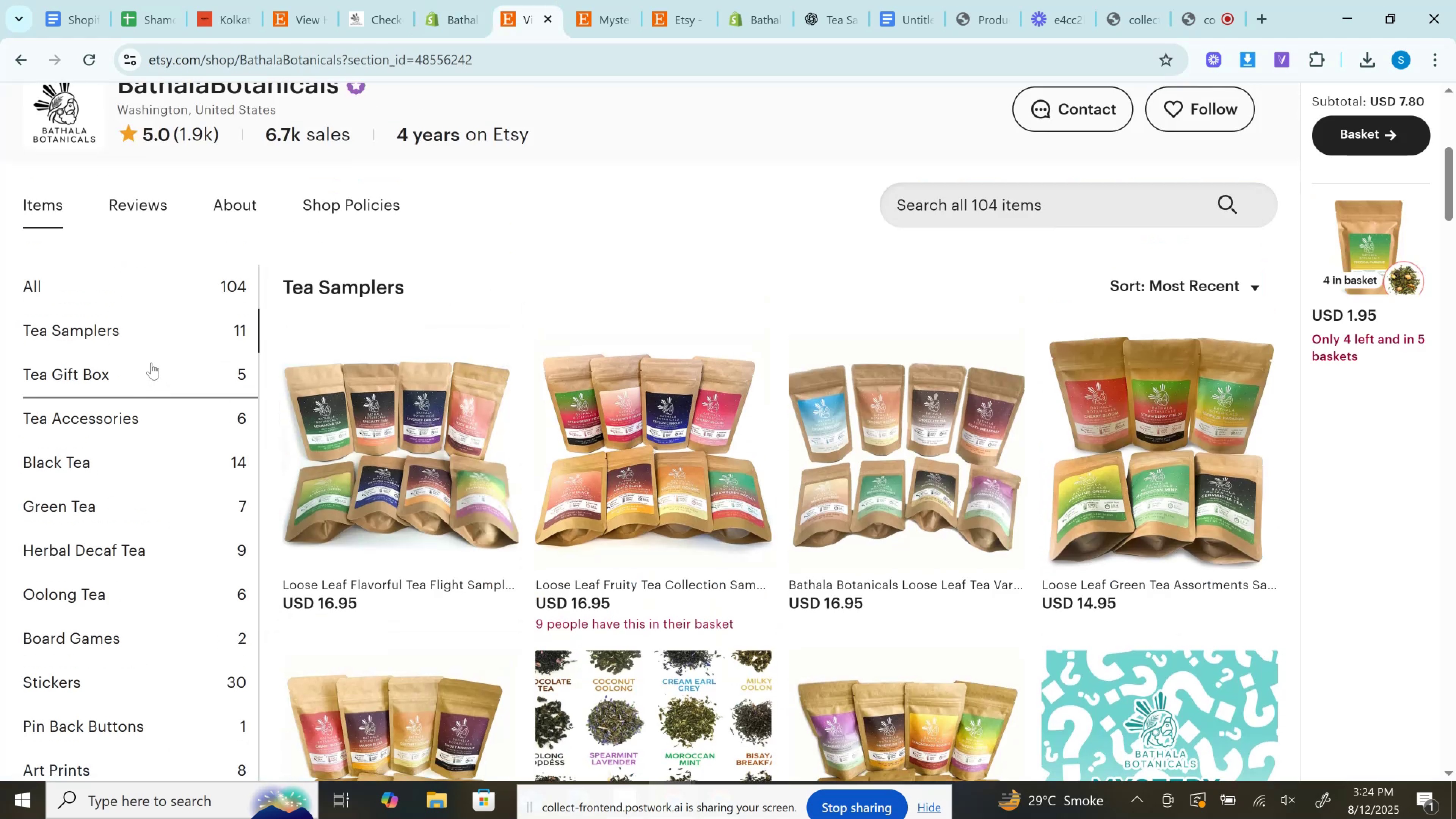 
left_click([151, 363])
 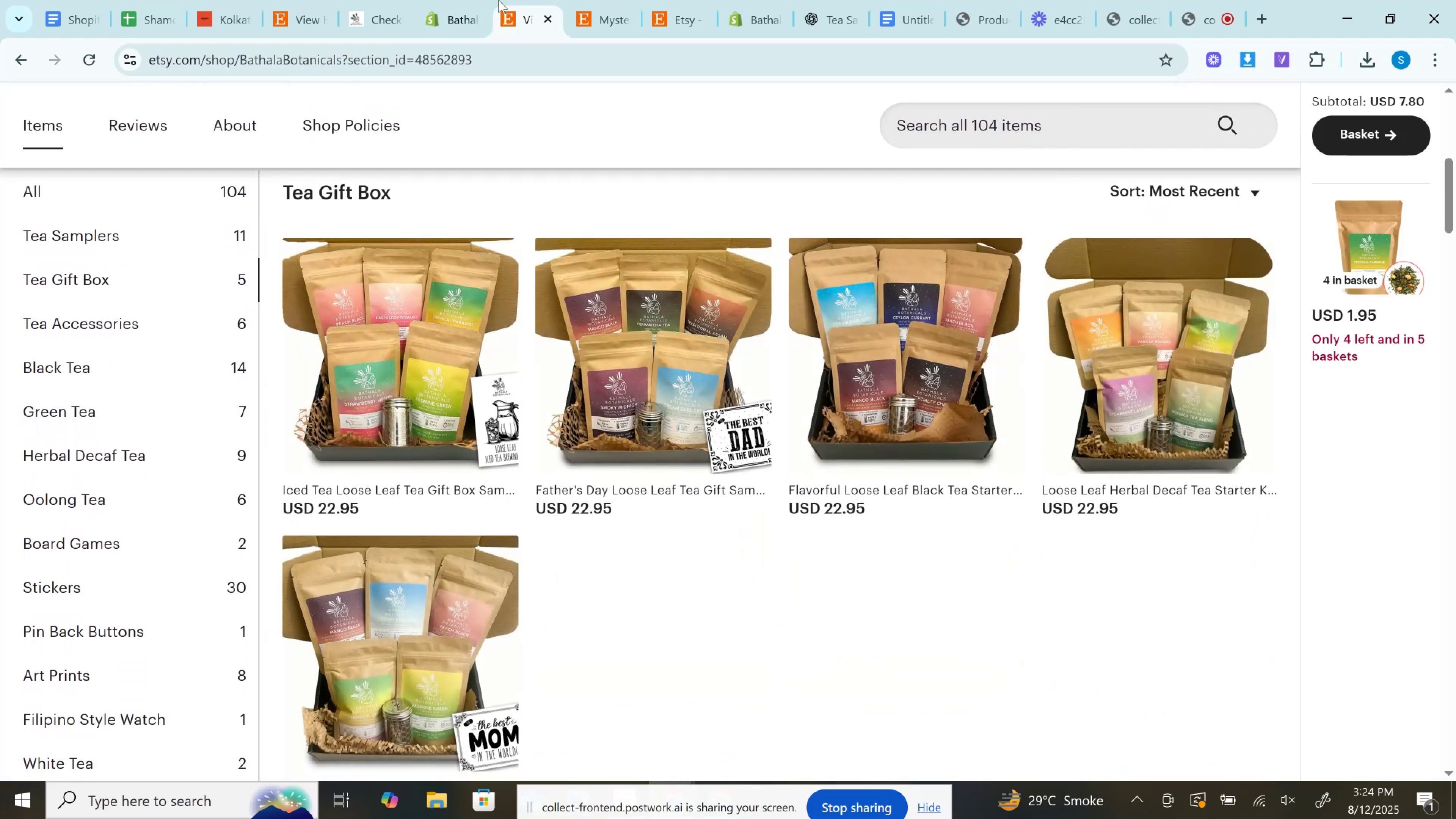 
left_click([459, 0])
 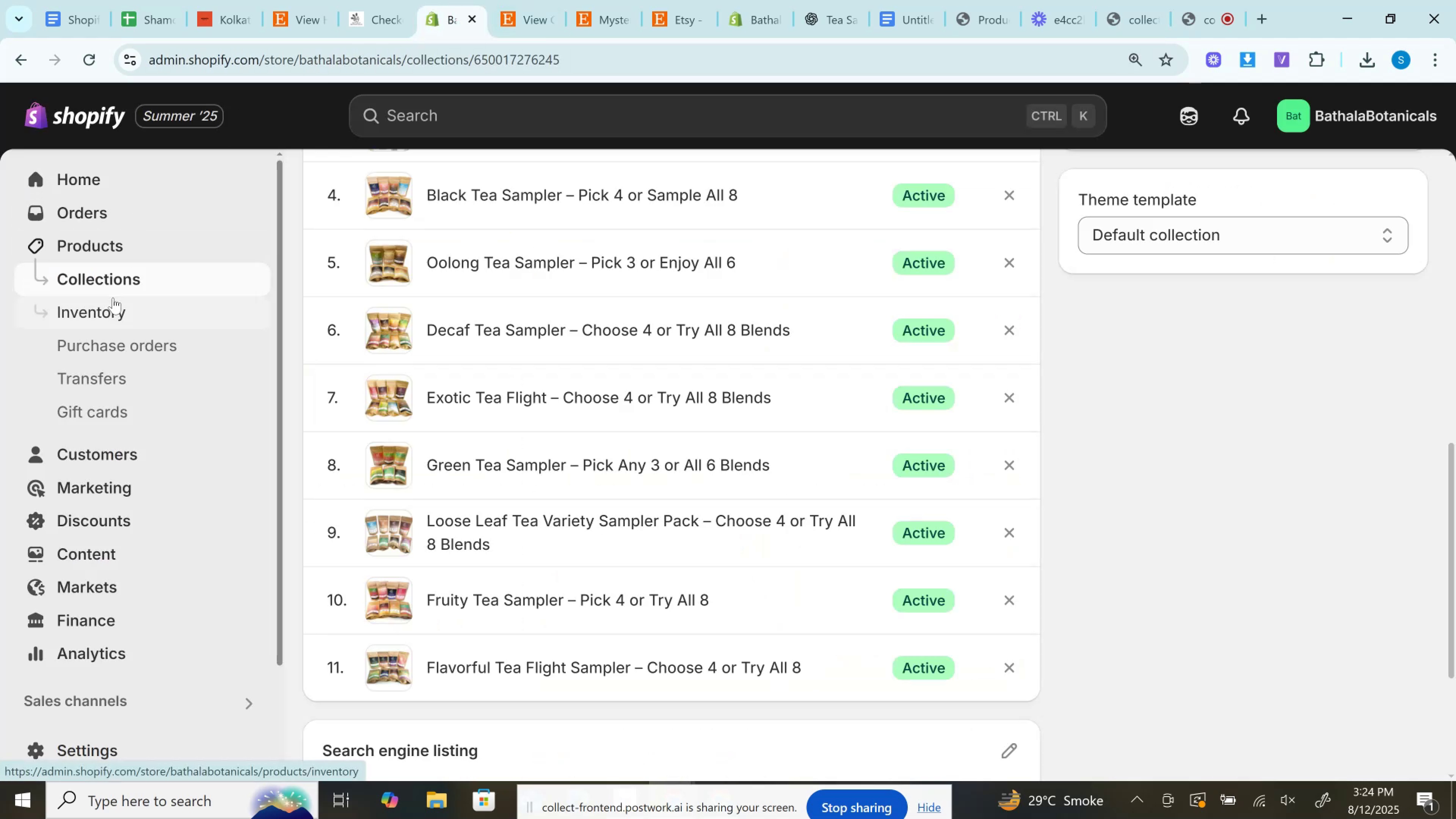 
left_click([113, 292])
 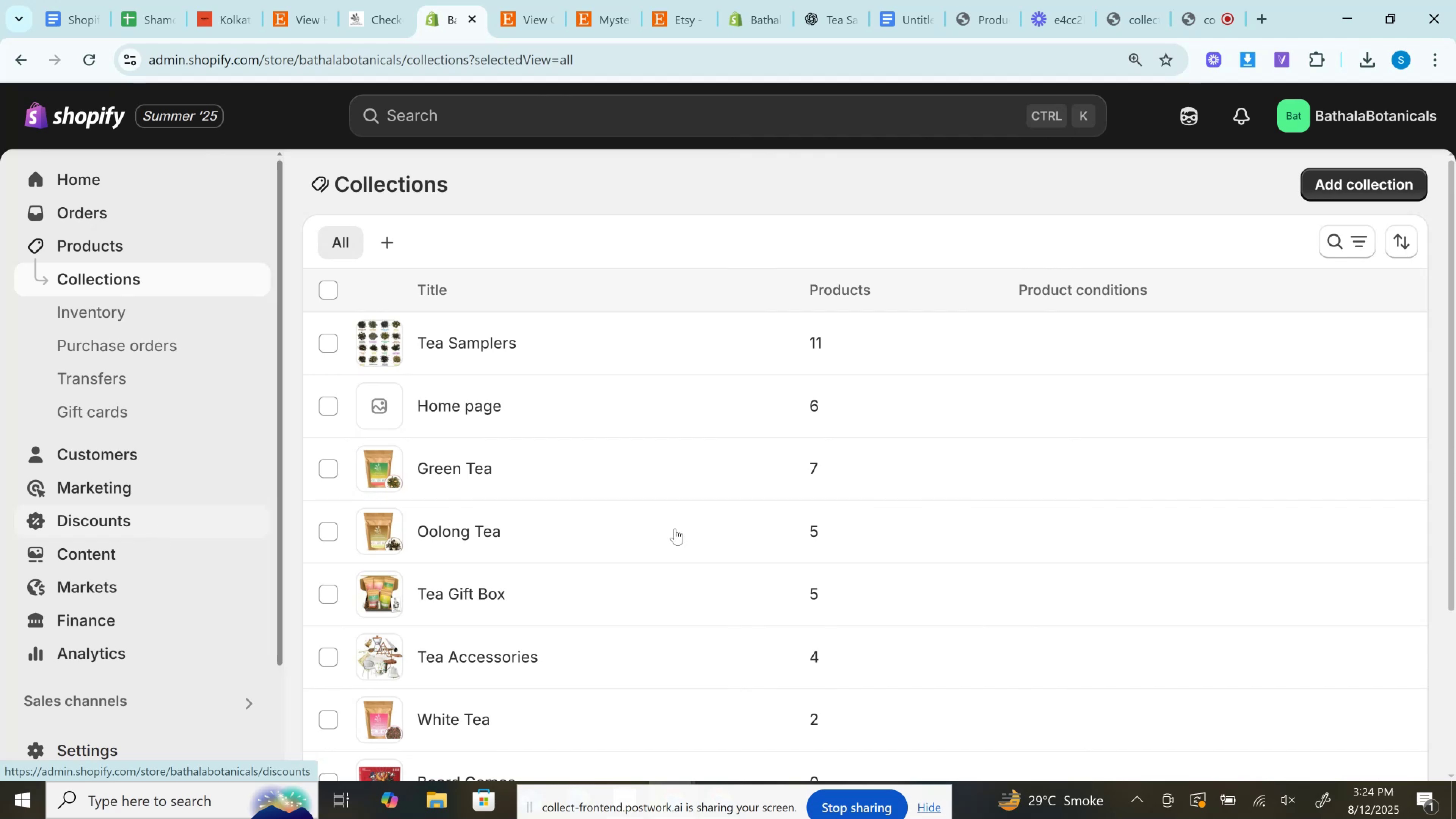 
wait(6.79)
 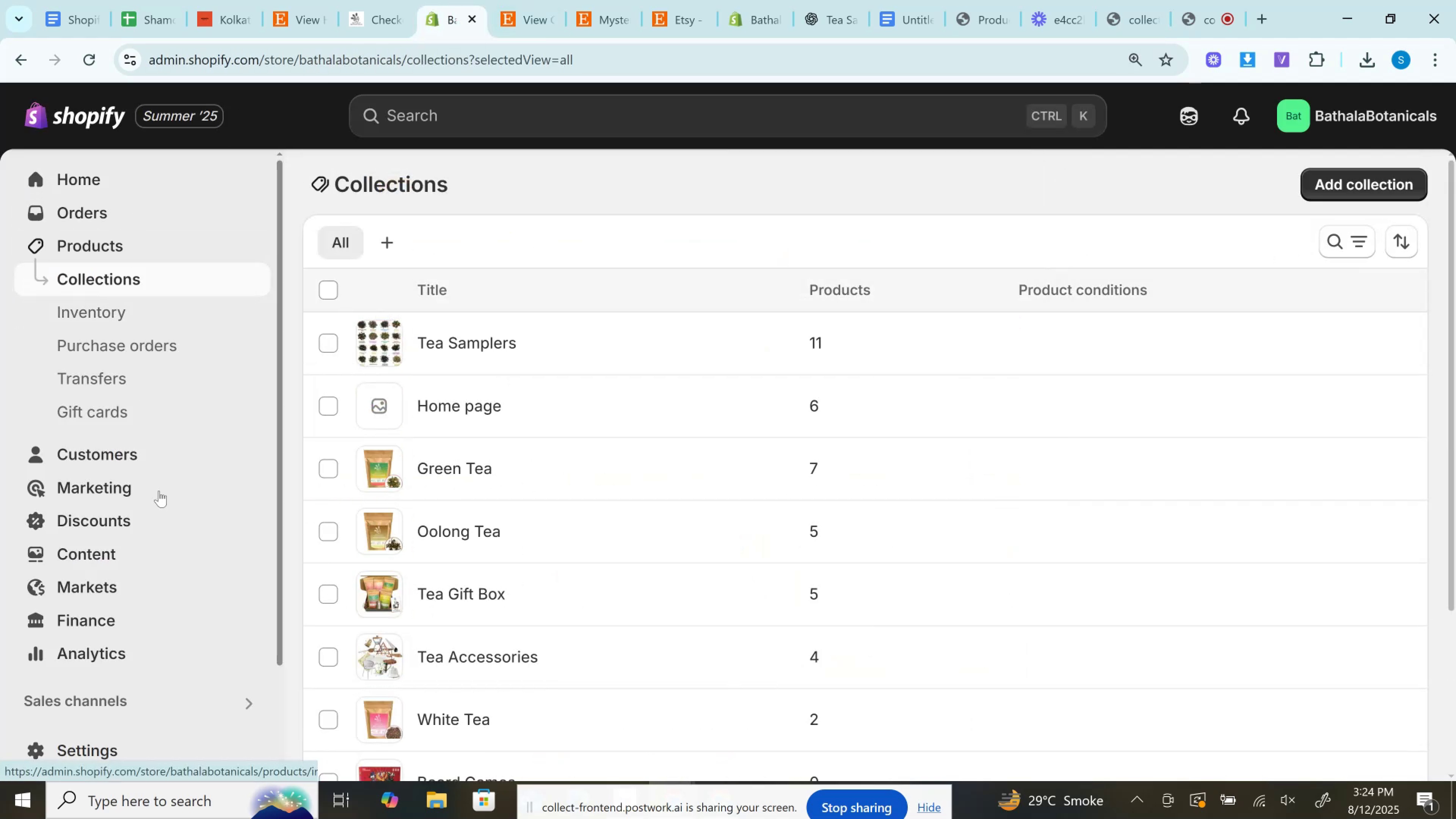 
scroll: coordinate [927, 508], scroll_direction: down, amount: 2.0
 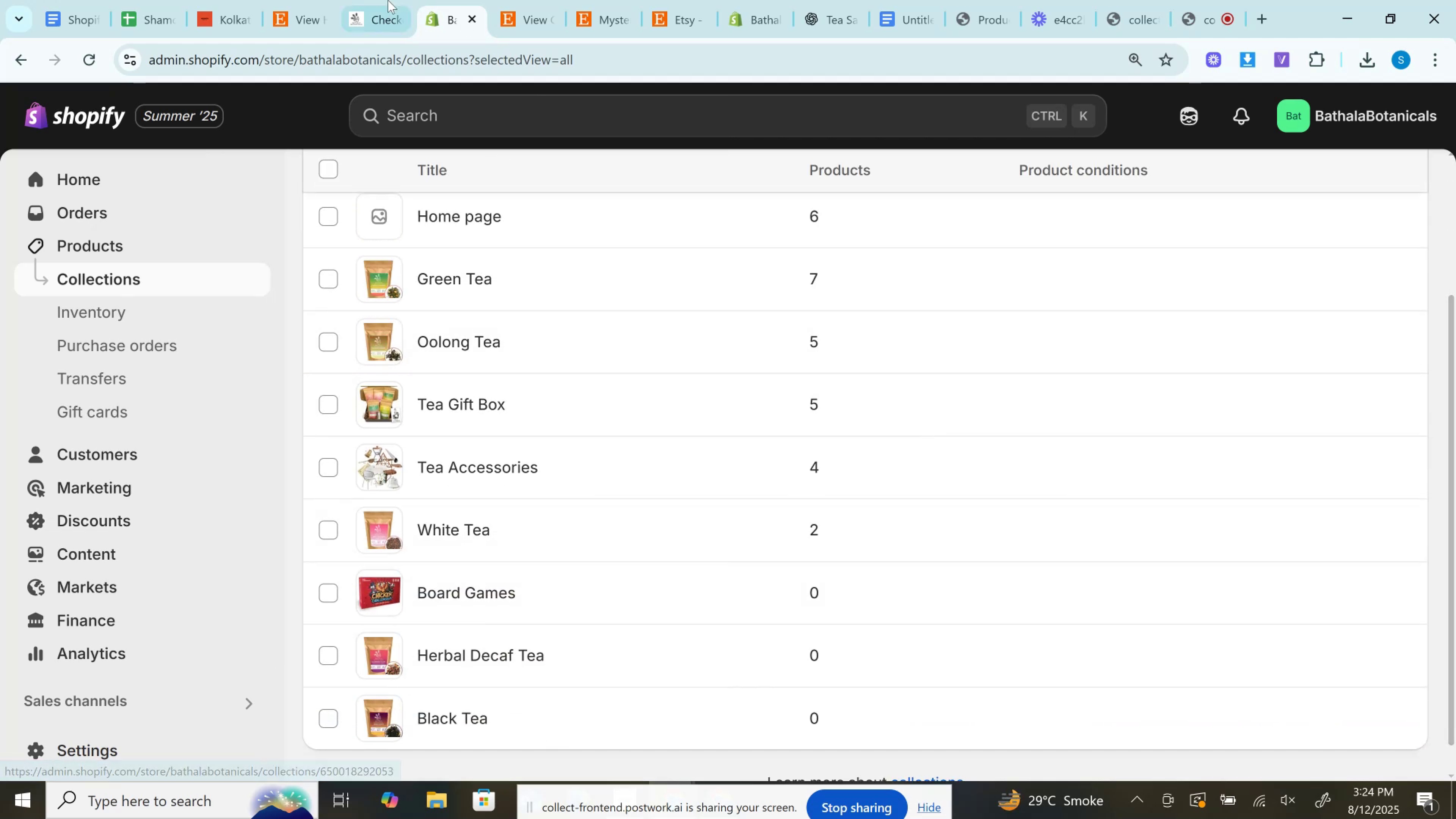 
left_click([527, 0])
 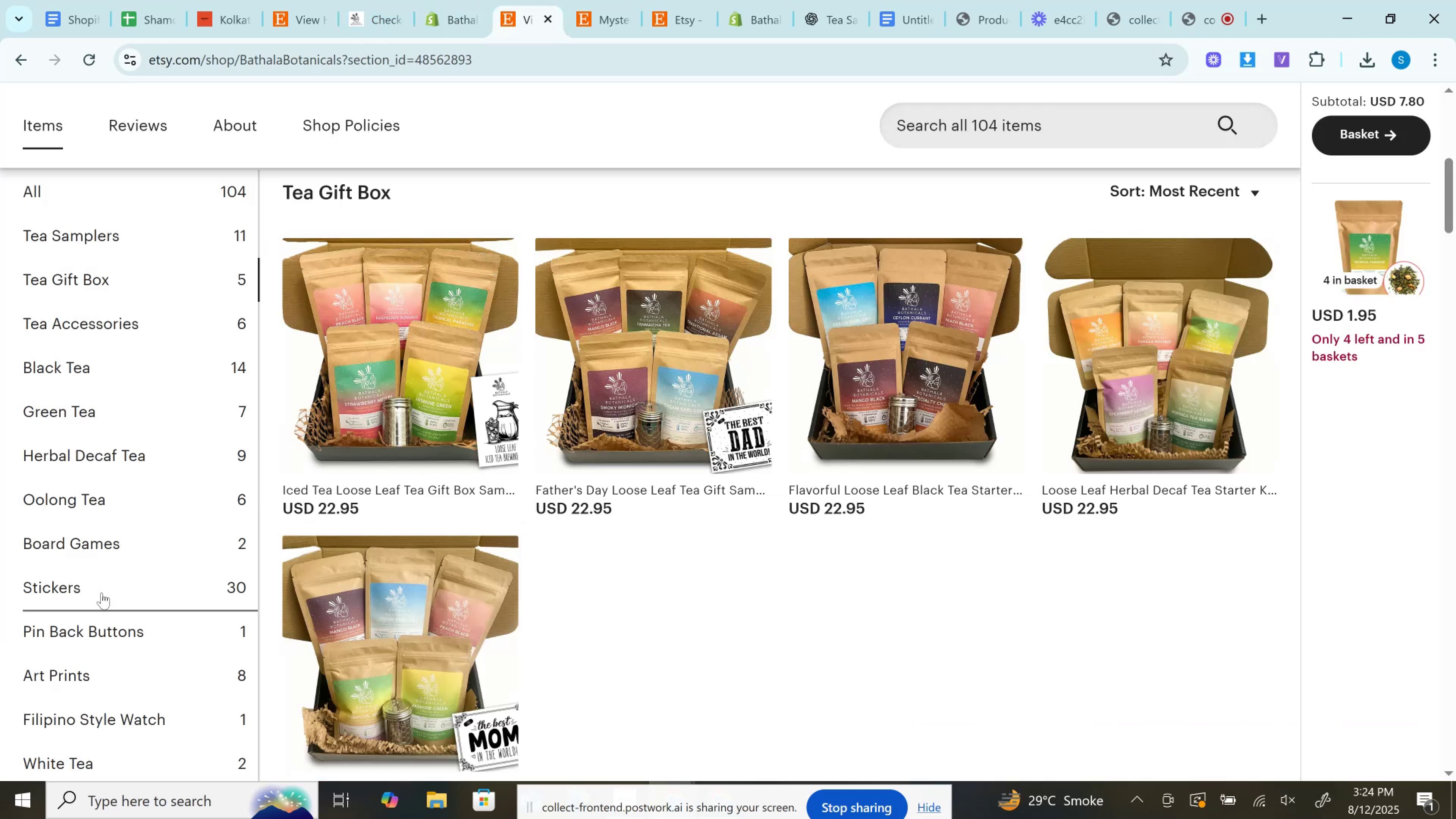 
scroll: coordinate [102, 623], scroll_direction: down, amount: 1.0
 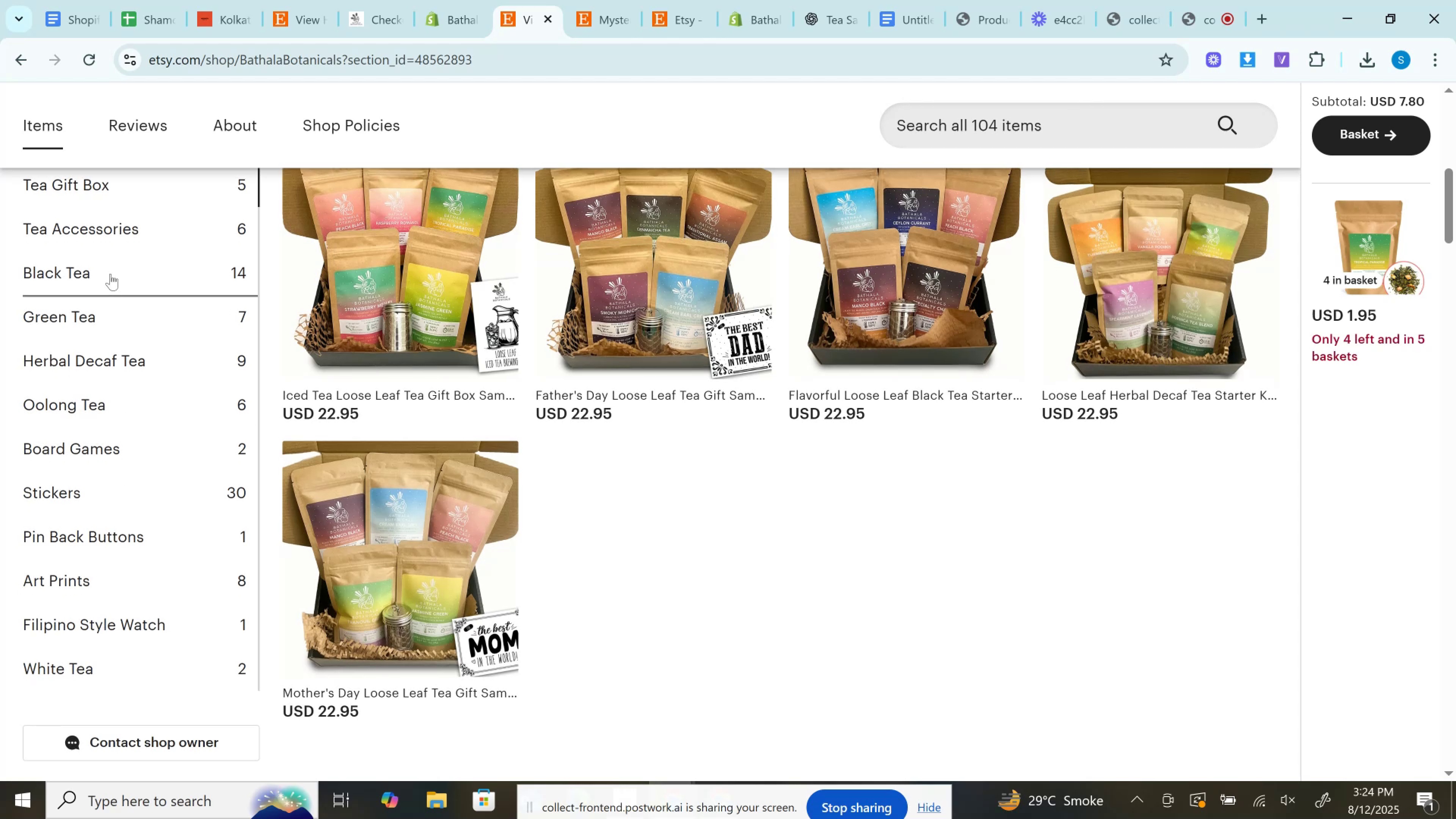 
scroll: coordinate [109, 267], scroll_direction: up, amount: 1.0
 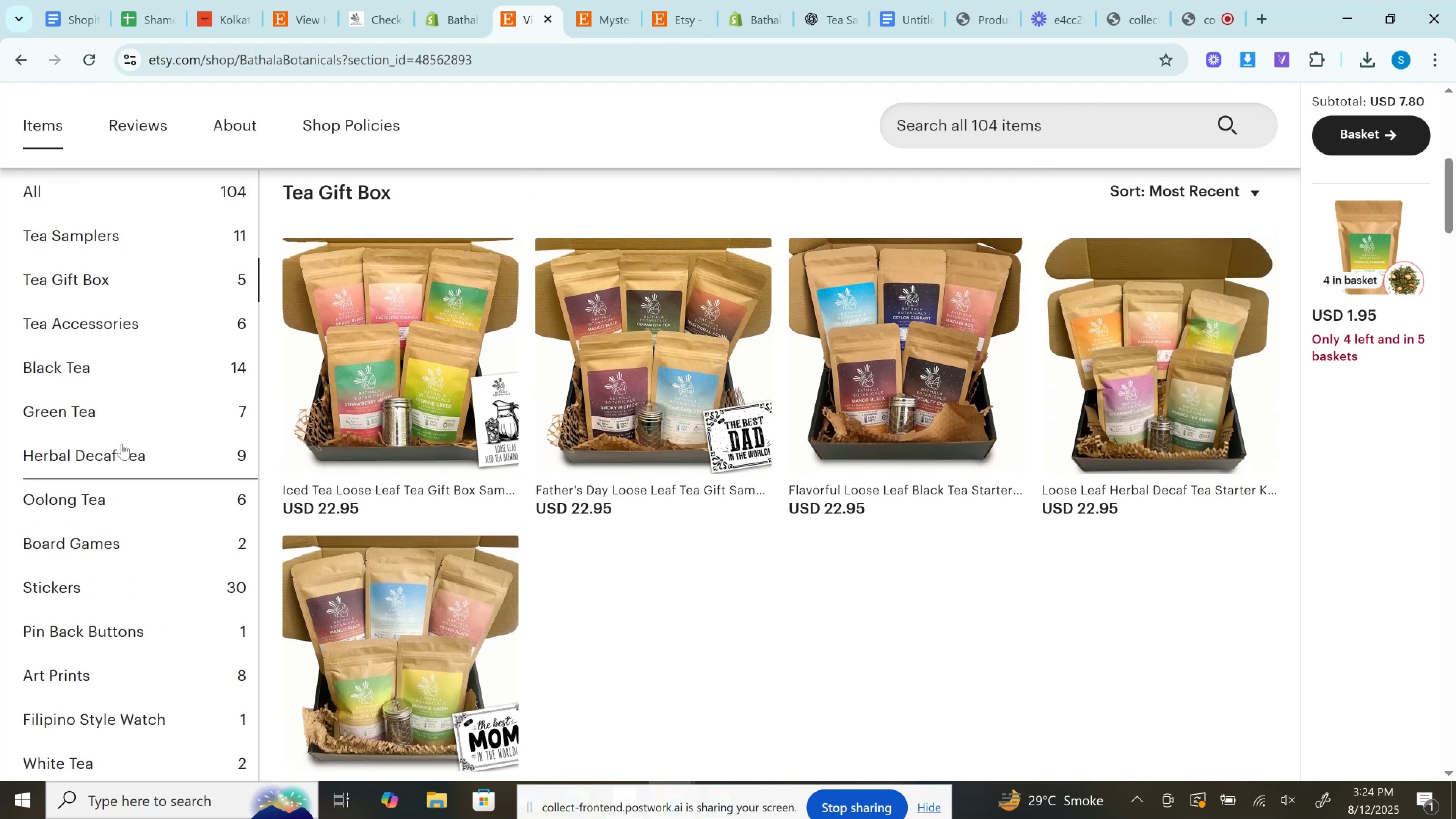 
left_click([122, 448])
 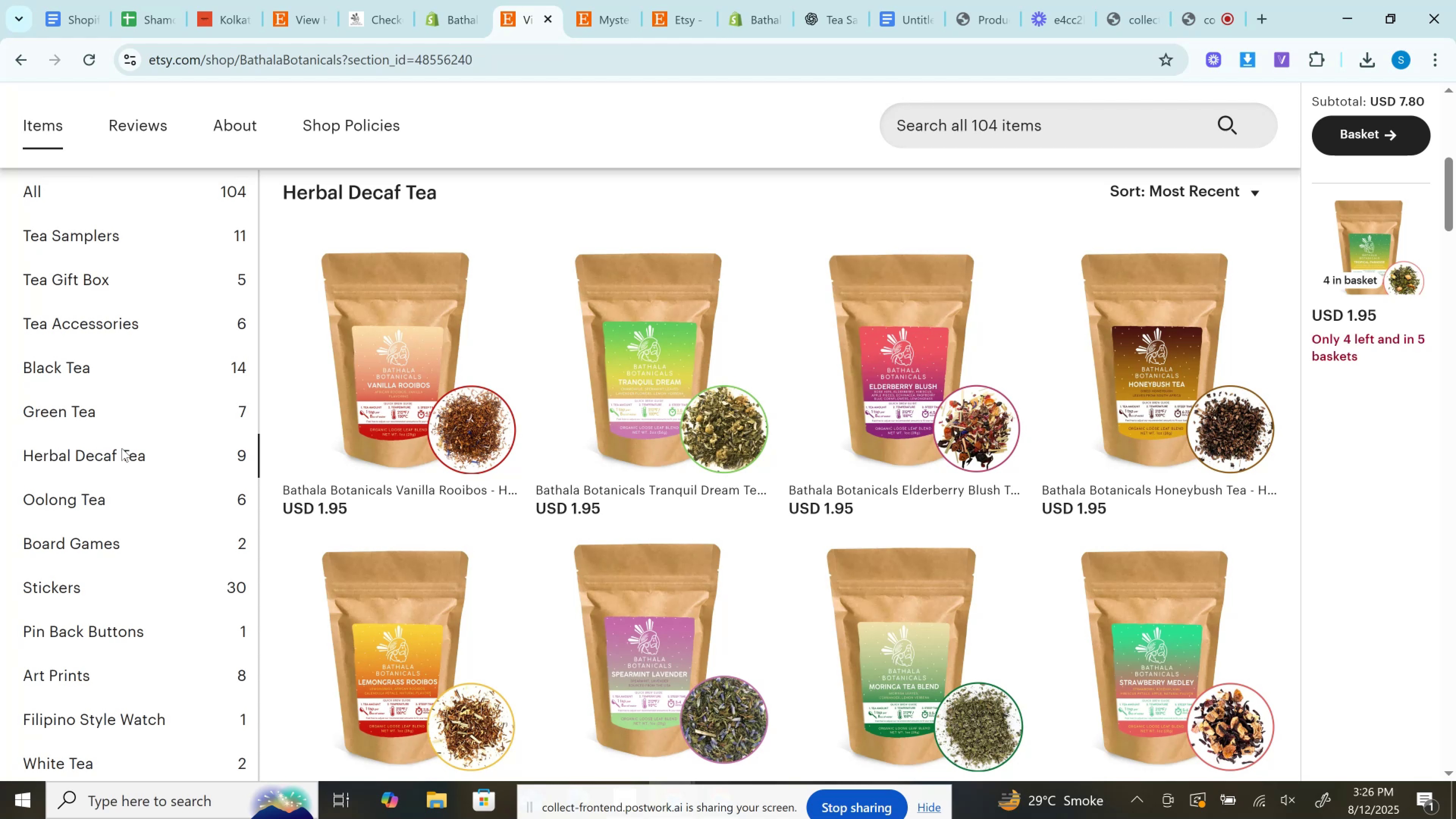 
wait(80.79)
 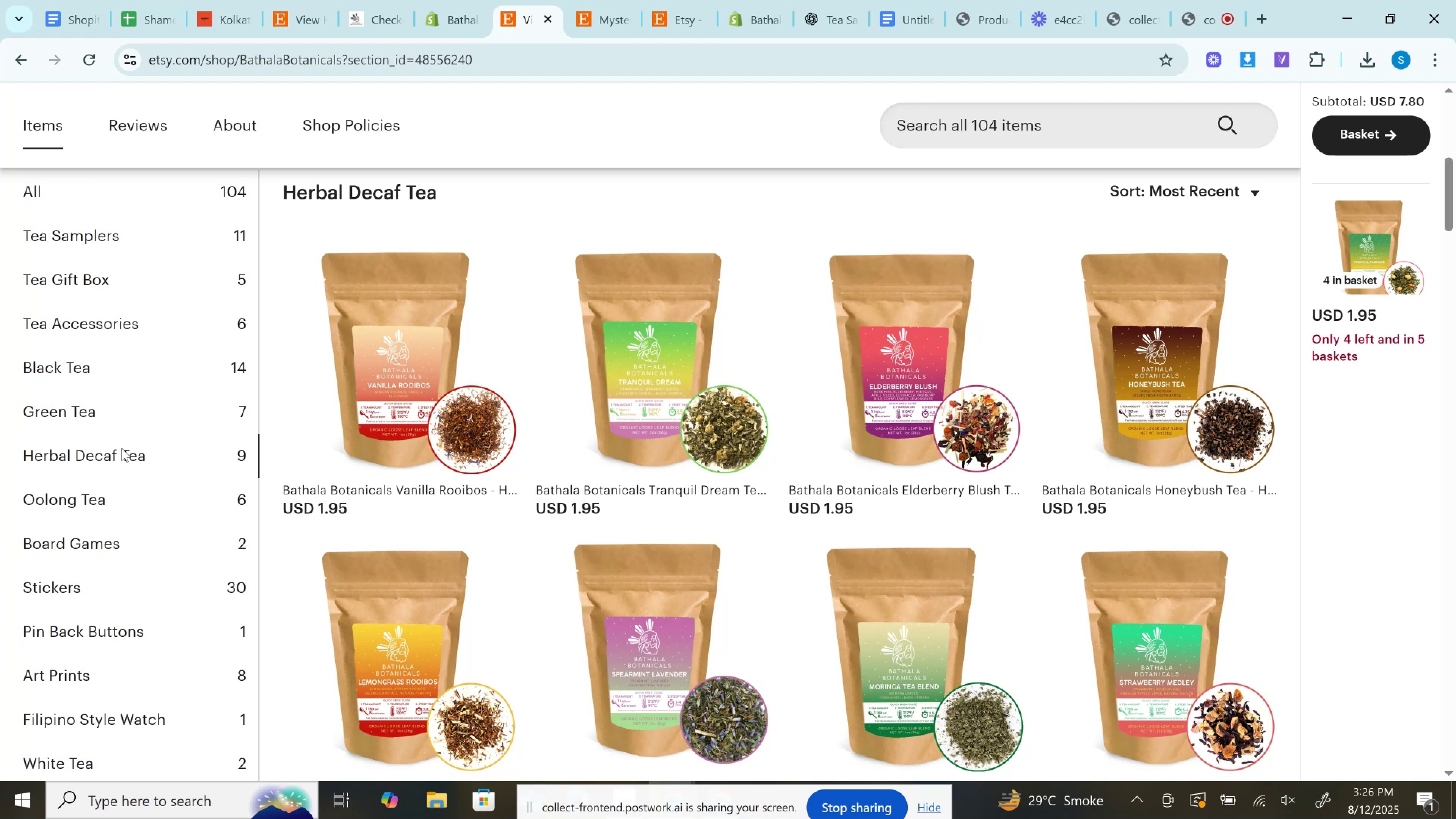 
scroll: coordinate [674, 635], scroll_direction: none, amount: 0.0
 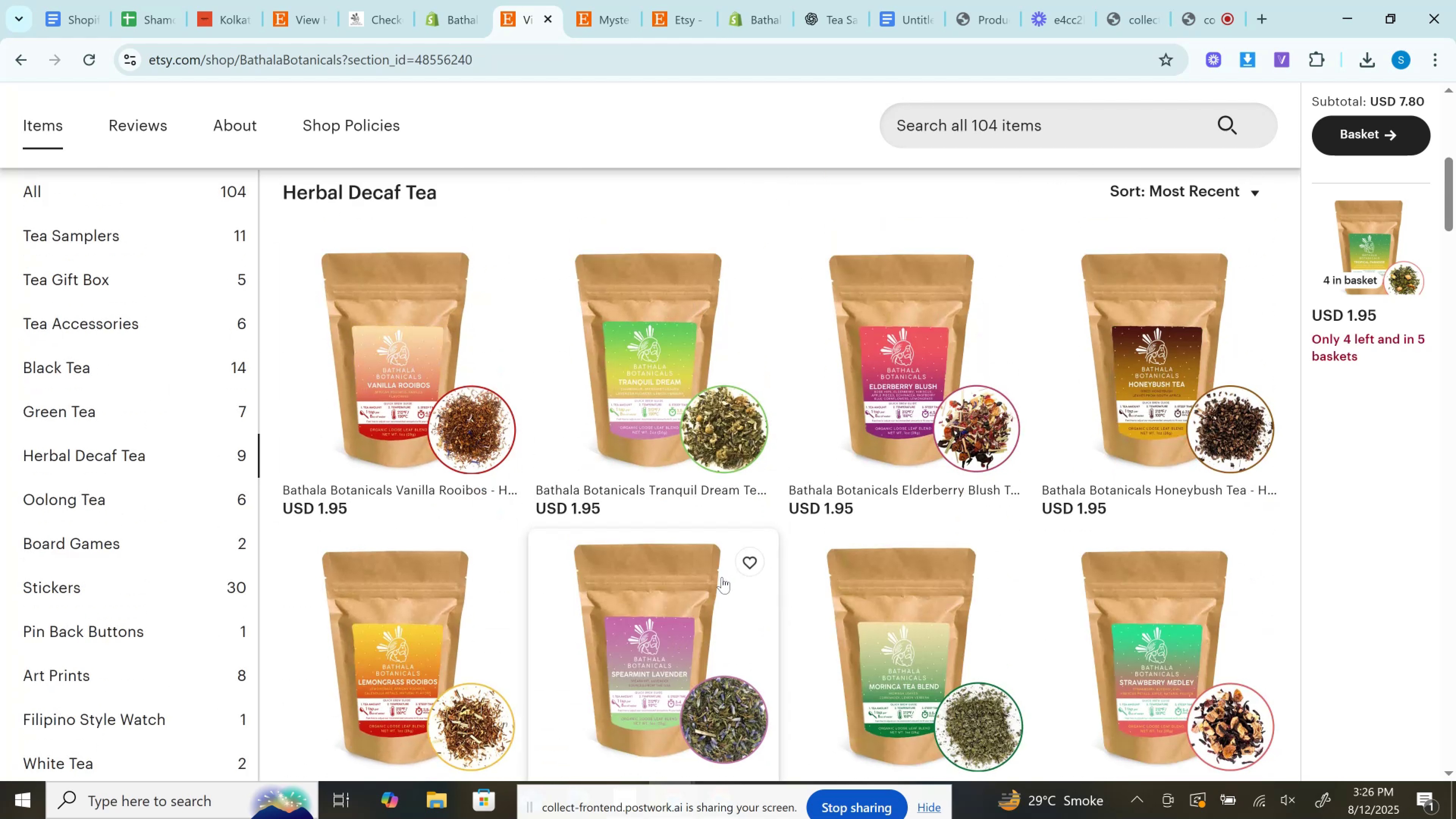 
scroll: coordinate [748, 565], scroll_direction: down, amount: 3.0
 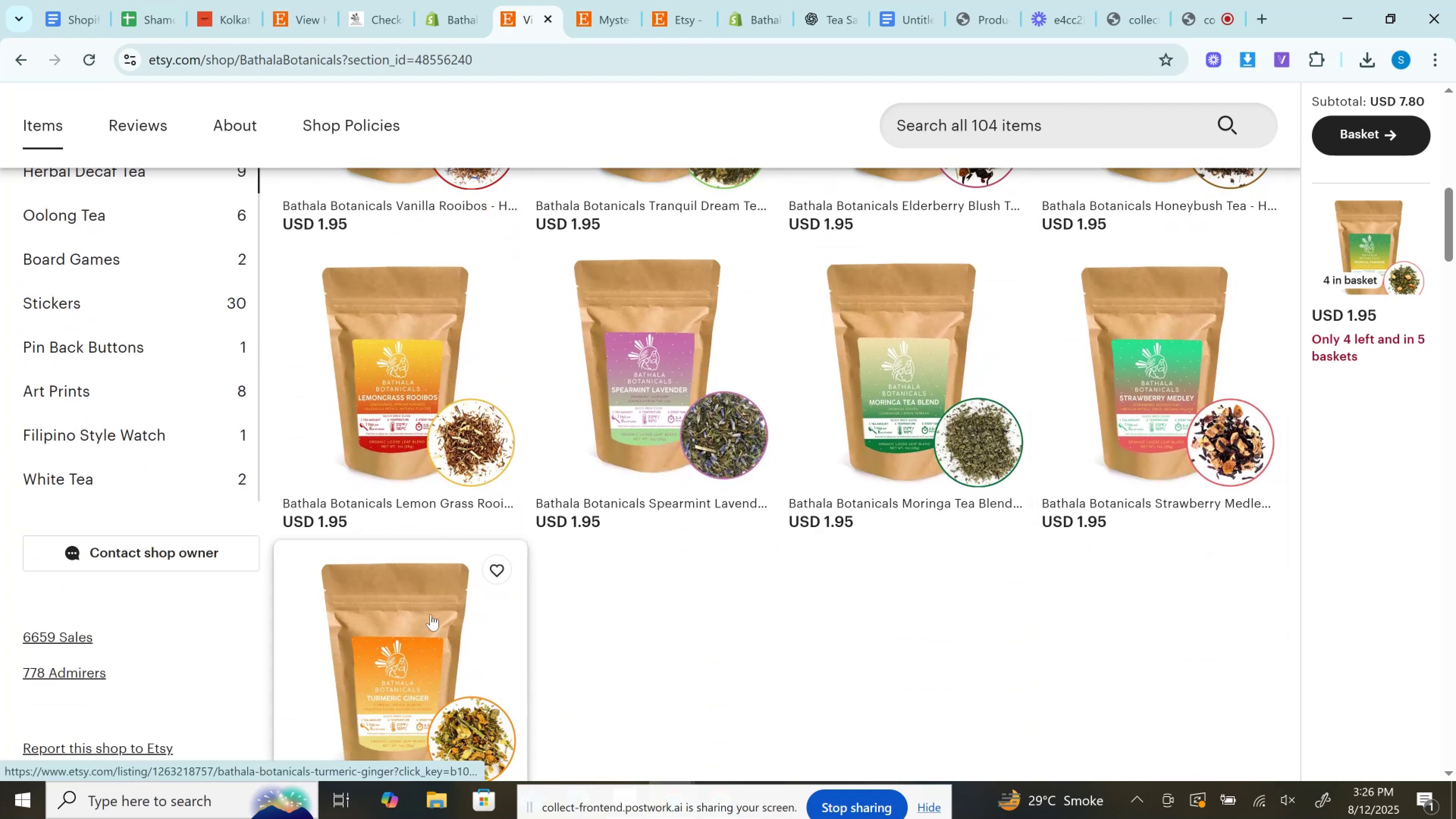 
scroll: coordinate [427, 631], scroll_direction: up, amount: 4.0
 